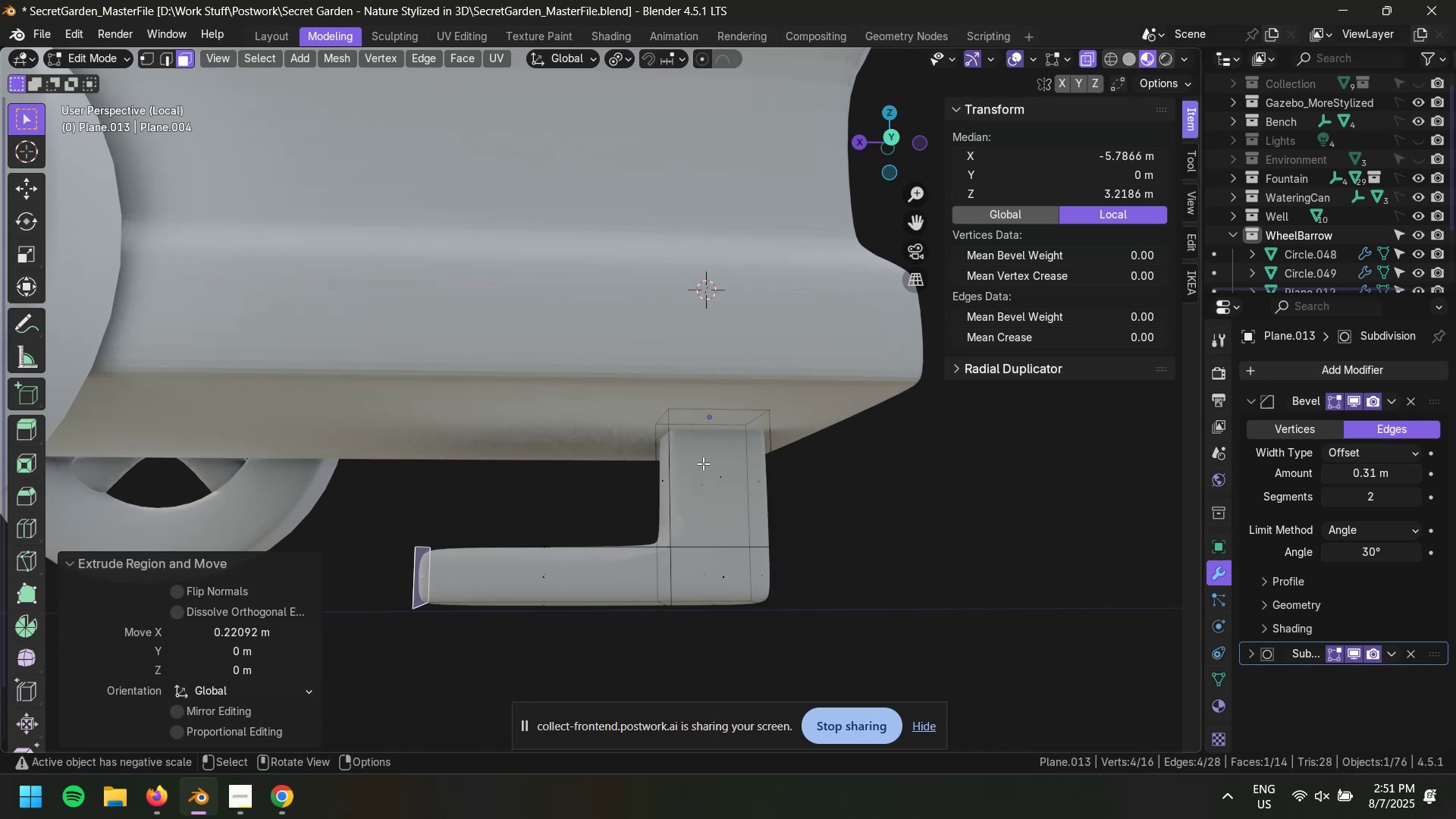 
scroll: coordinate [672, 592], scroll_direction: none, amount: 0.0
 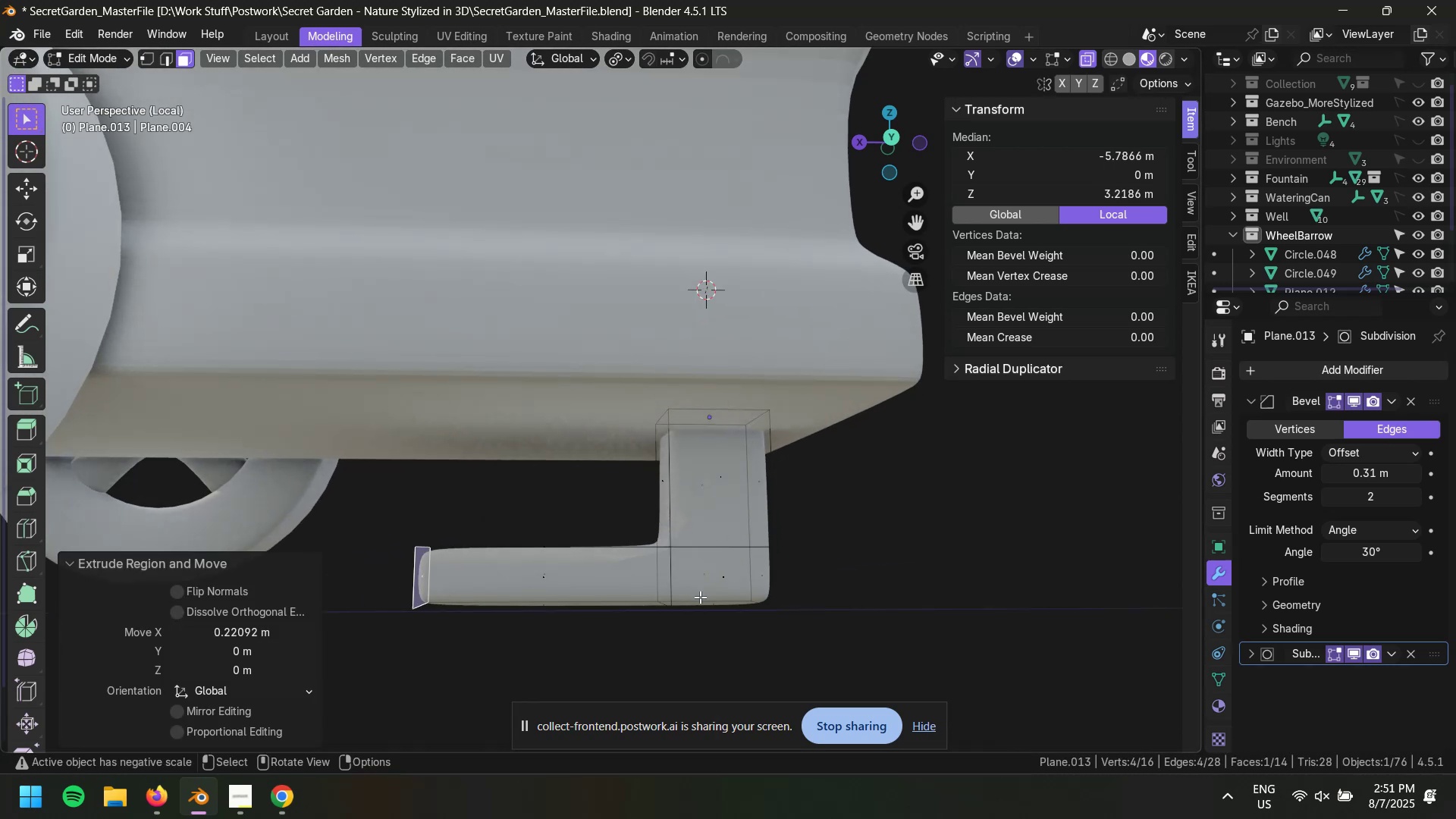 
hold_key(key=AltLeft, duration=0.64)
left_click([715, 550])
 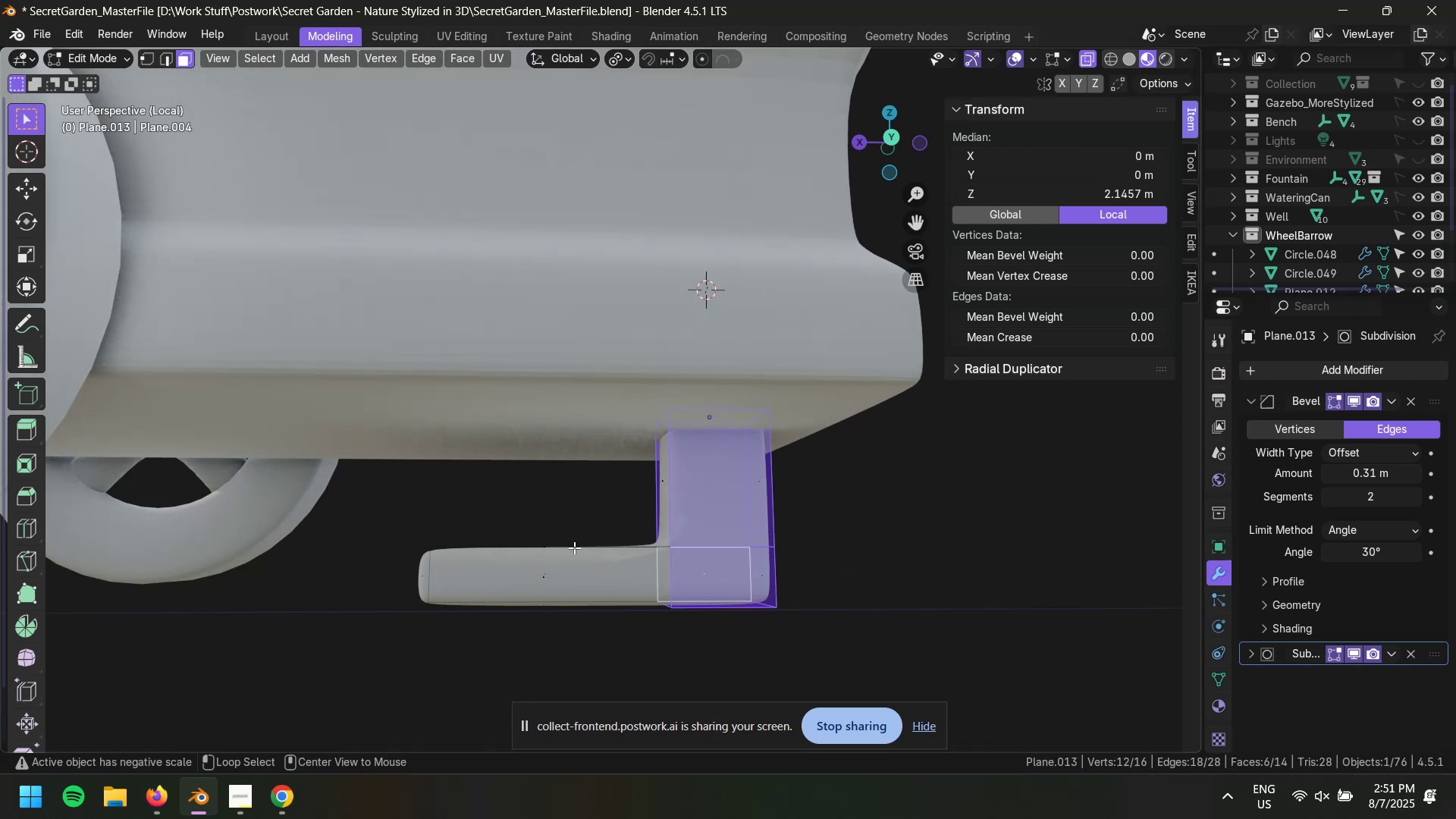 
key(2)
 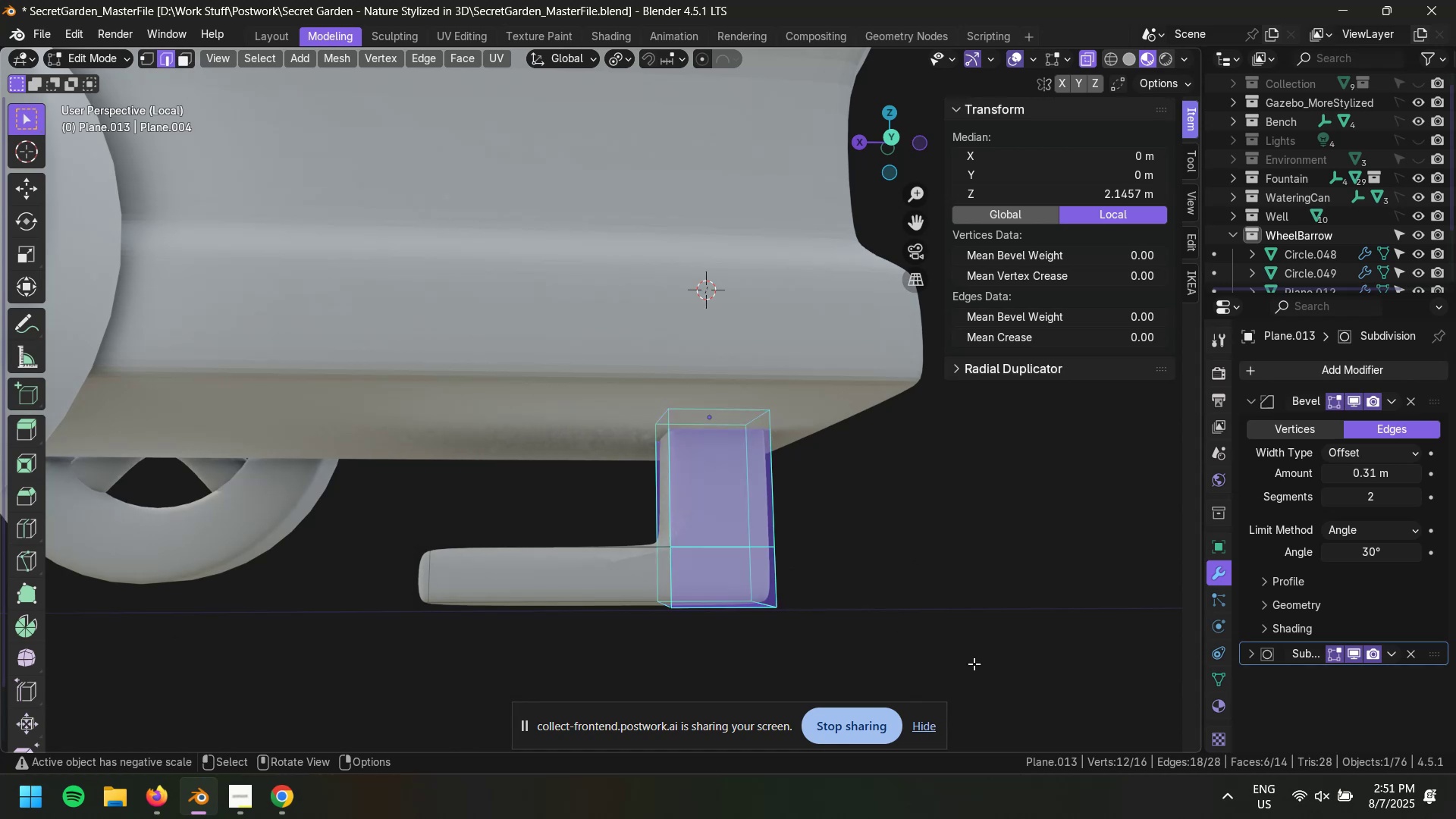 
hold_key(key=AltLeft, duration=0.6)
left_click([606, 548])
 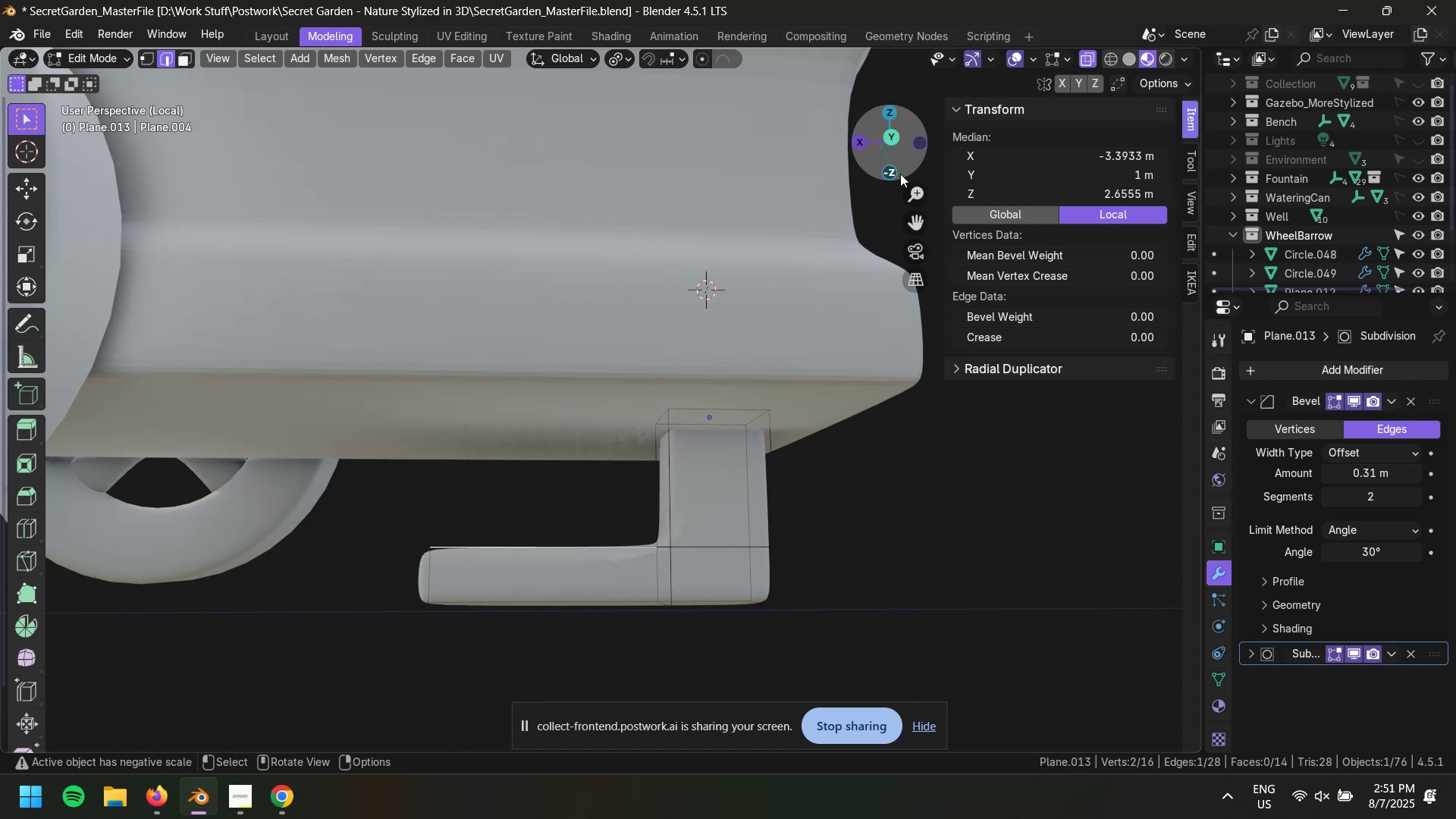 
left_click([899, 140])
 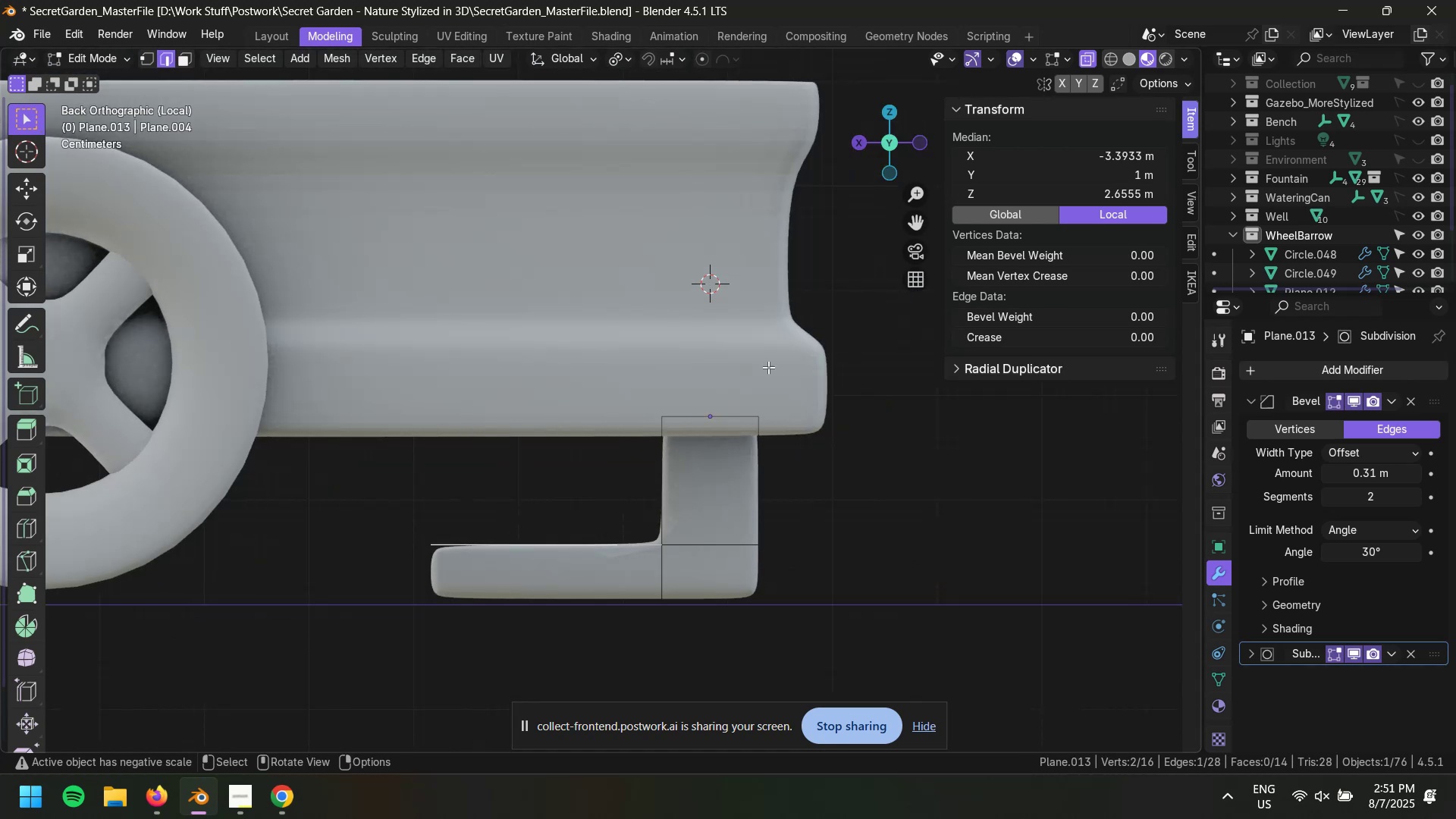 
scroll: coordinate [739, 411], scroll_direction: down, amount: 2.0
 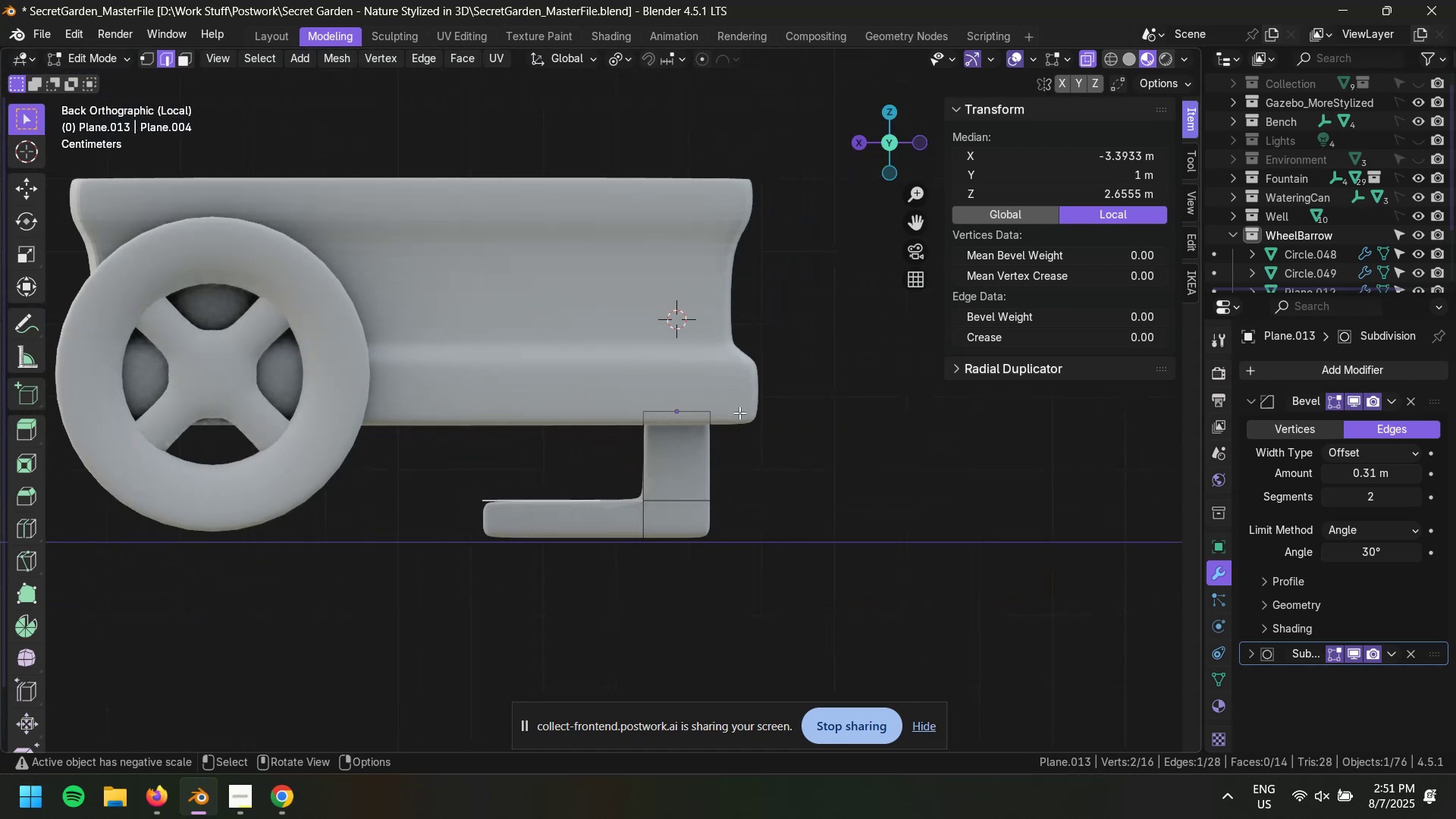 
type(1gz)
 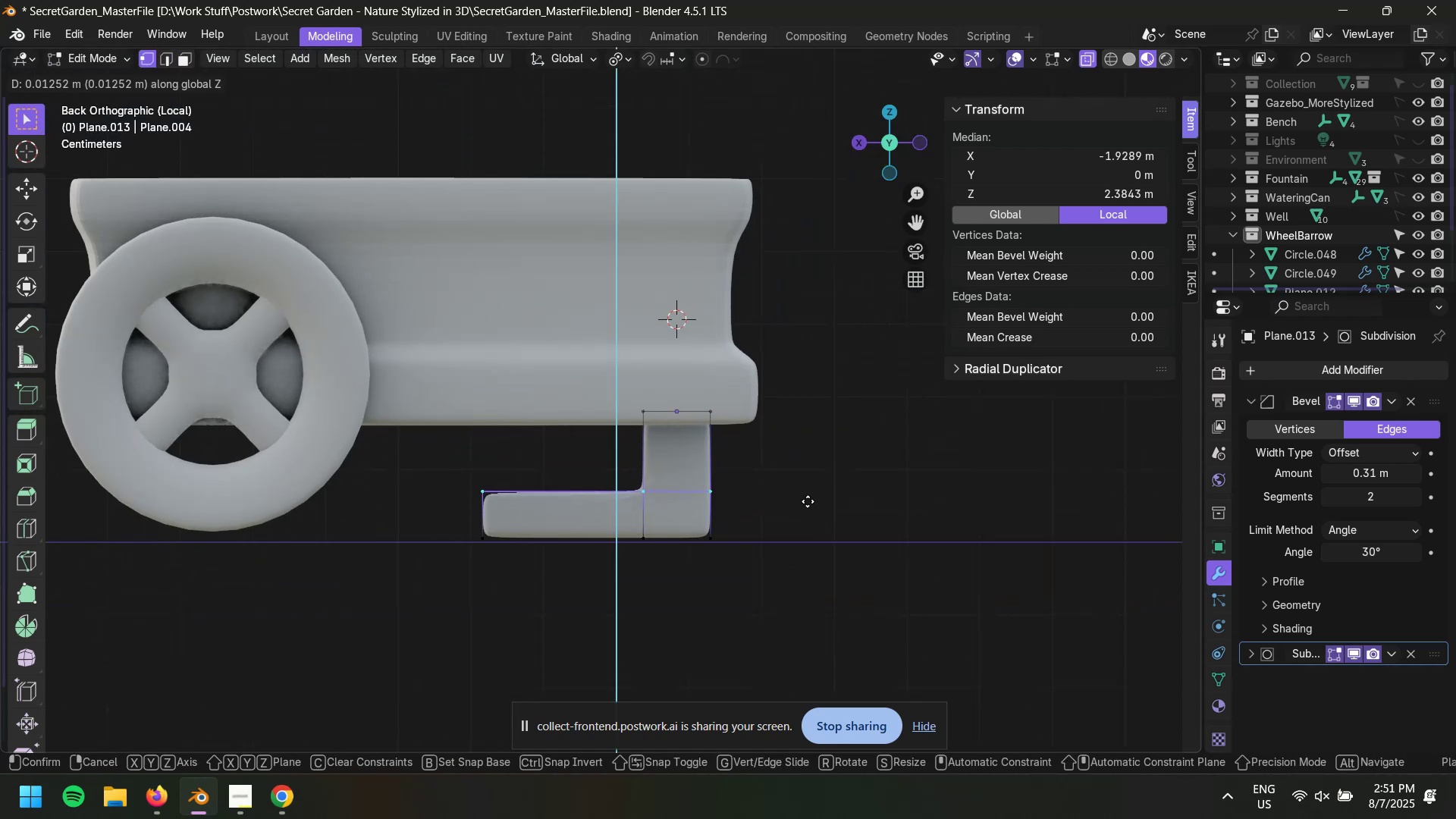 
left_click_drag(start_coordinate=[465, 489], to_coordinate=[802, 510])
 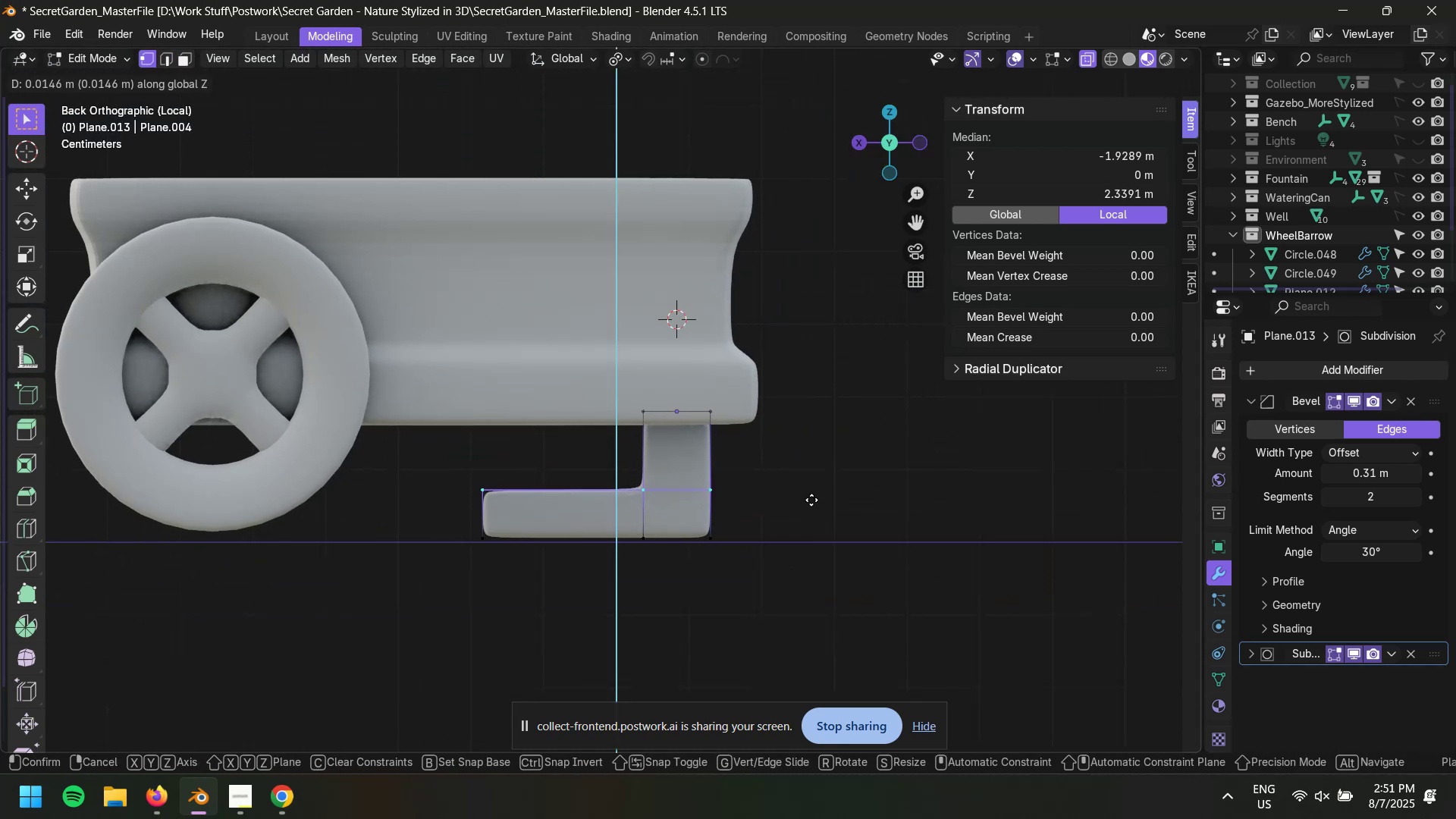 
left_click([811, 498])
 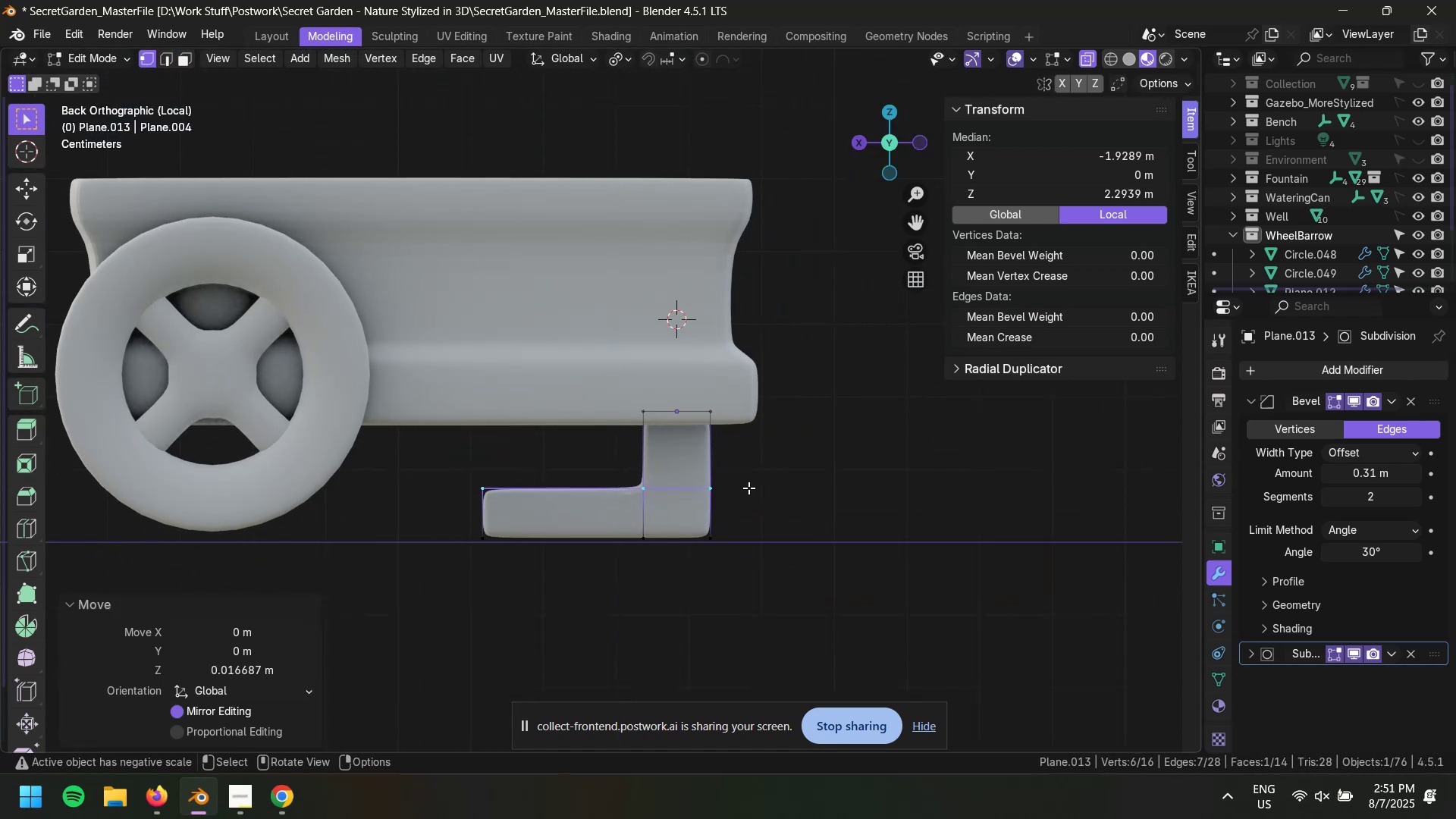 
hold_key(key=ShiftLeft, duration=0.53)
 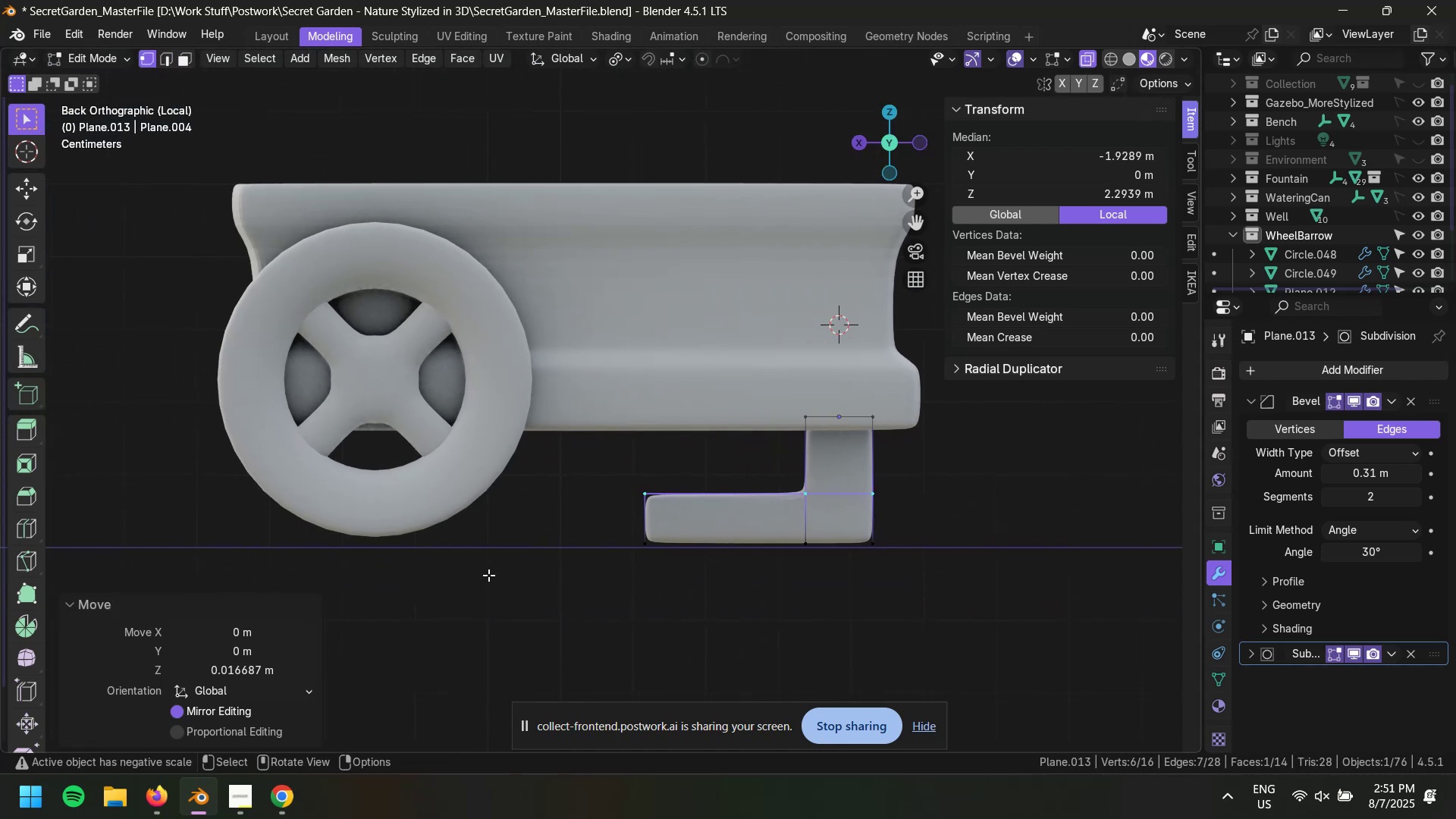 
left_click([504, 582])
 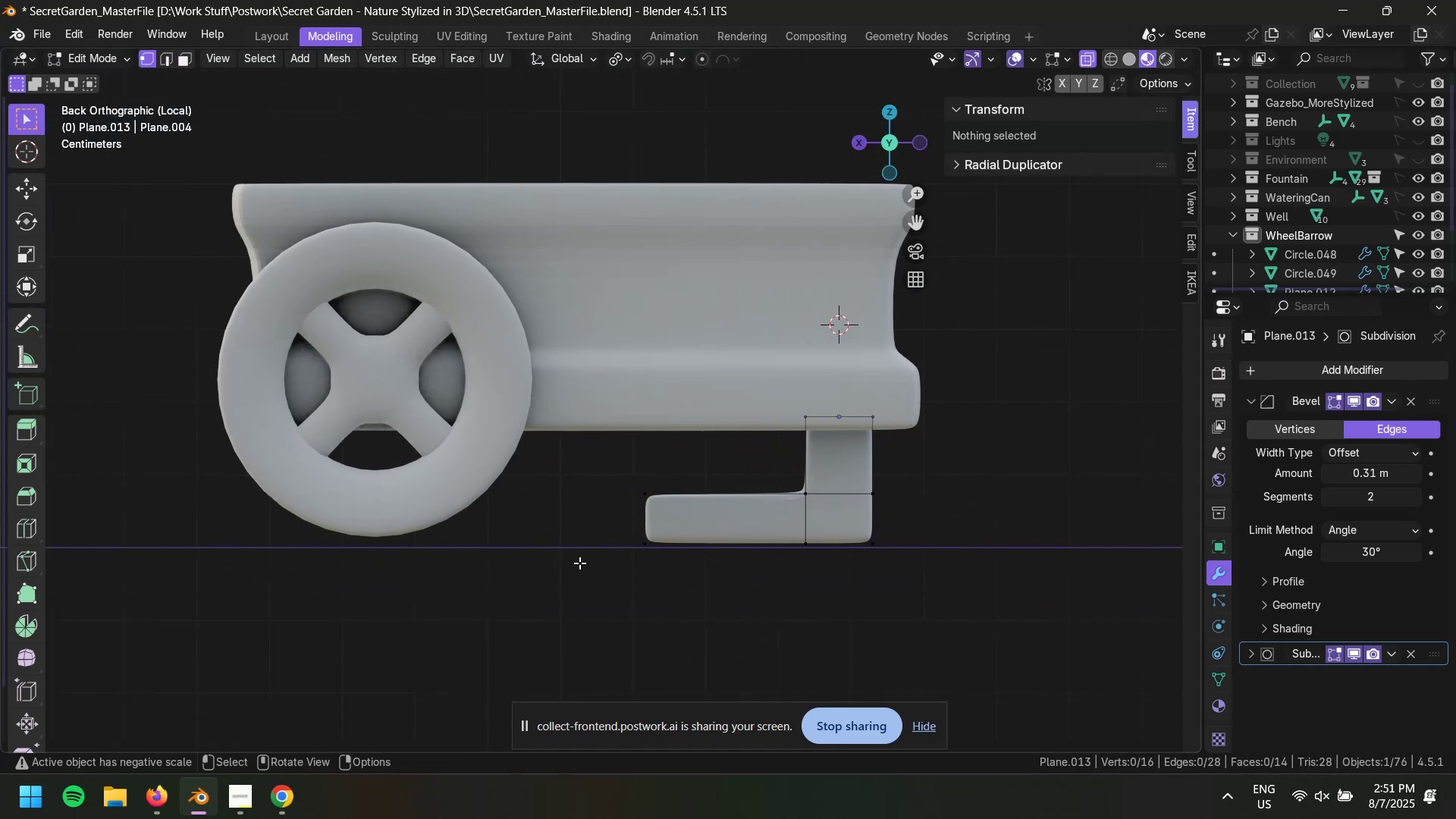 
key(Tab)
 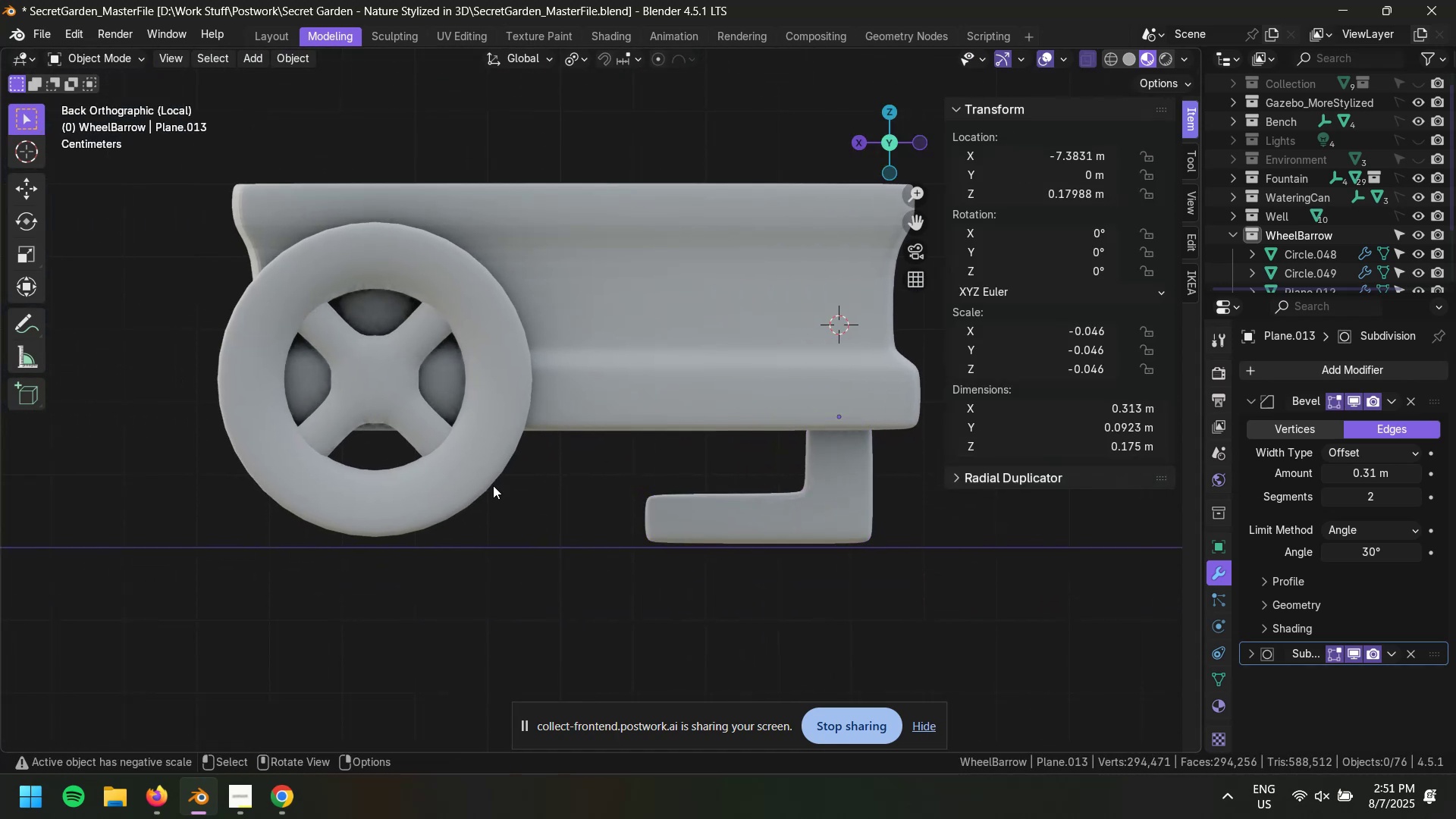 
double_click([448, 447])
 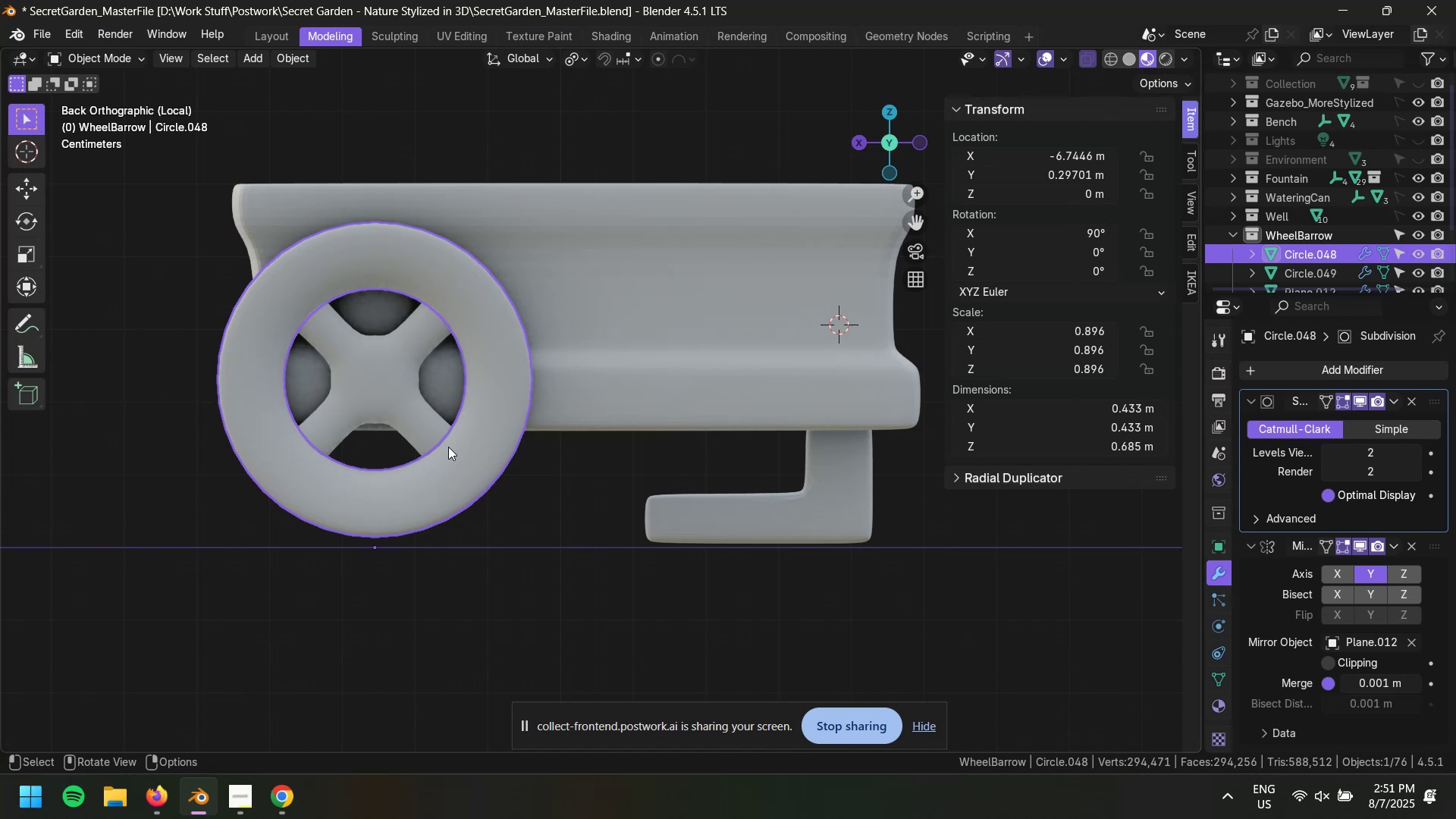 
hold_key(key=ShiftLeft, duration=0.48)
left_click([423, 409])
 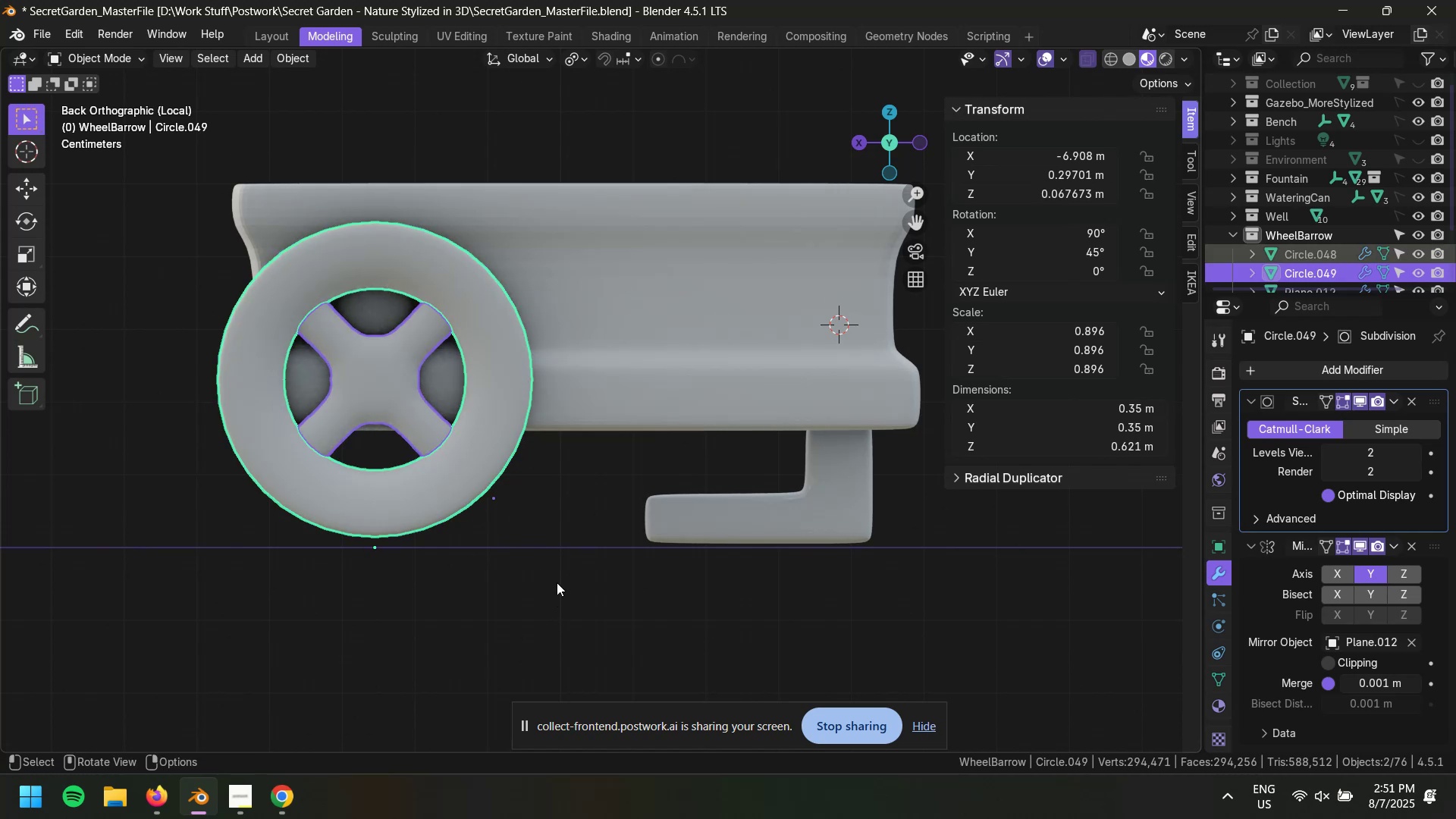 
key(Tab)
 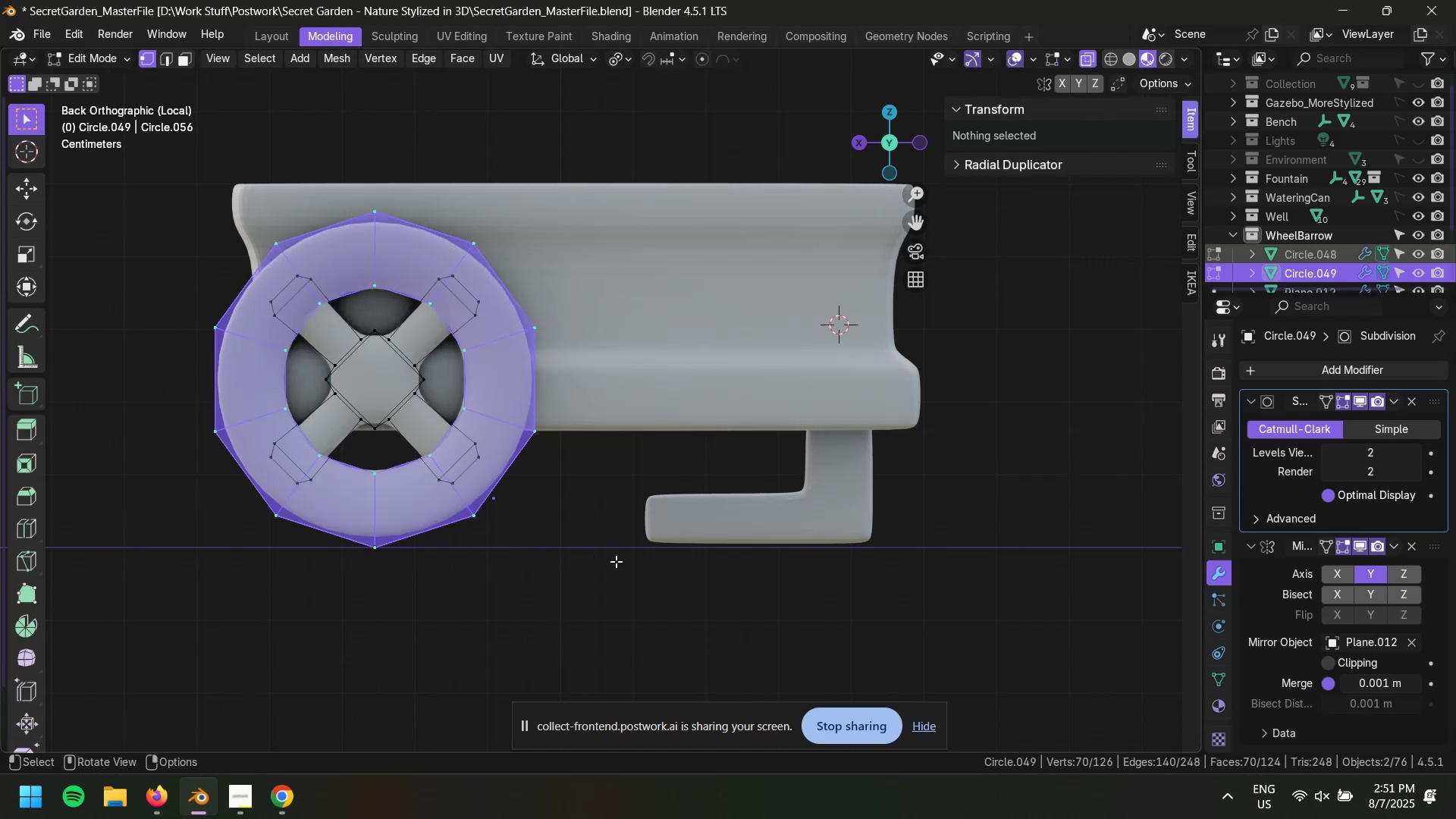 
key(Tab)
 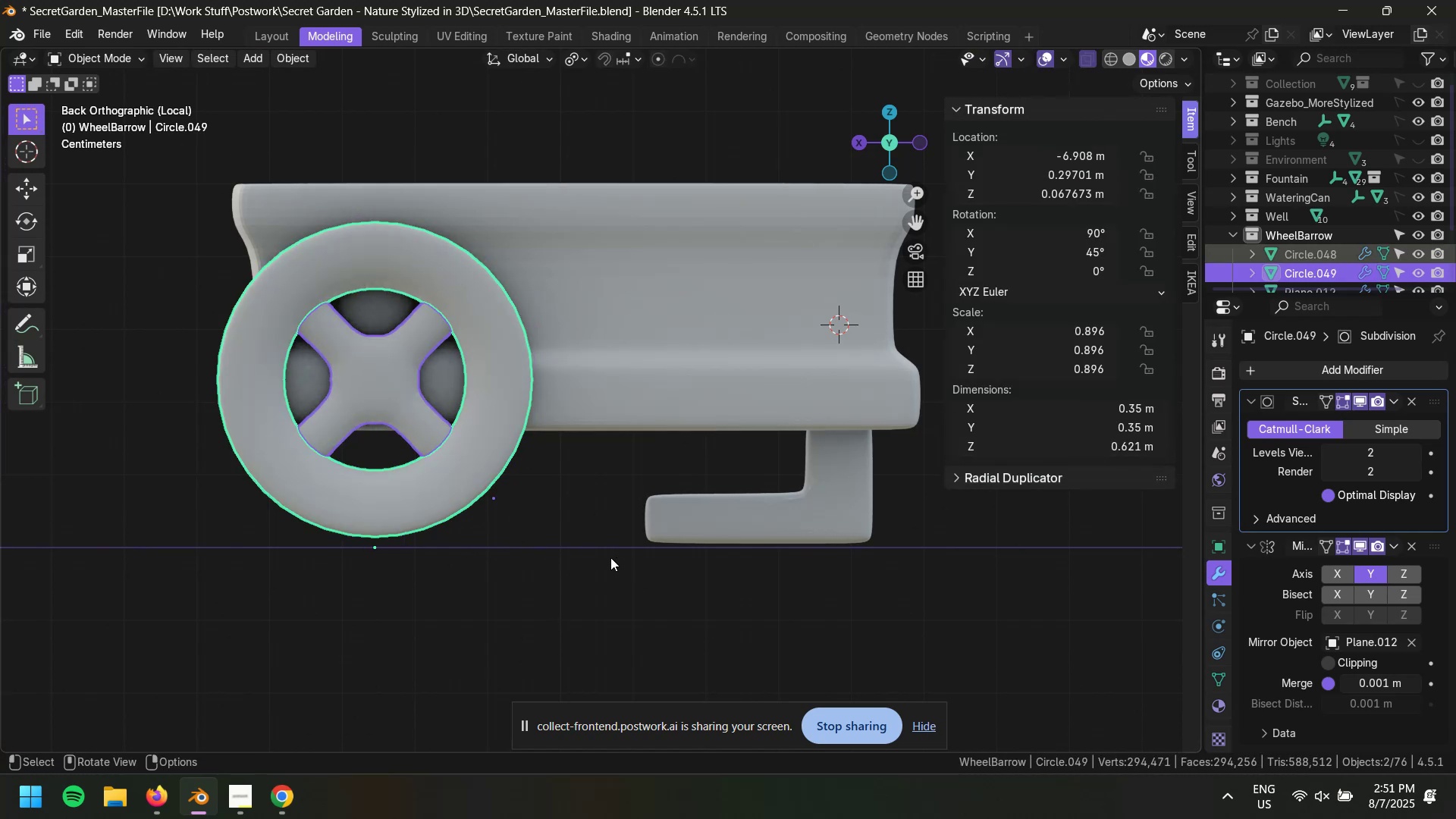 
left_click([607, 557])
 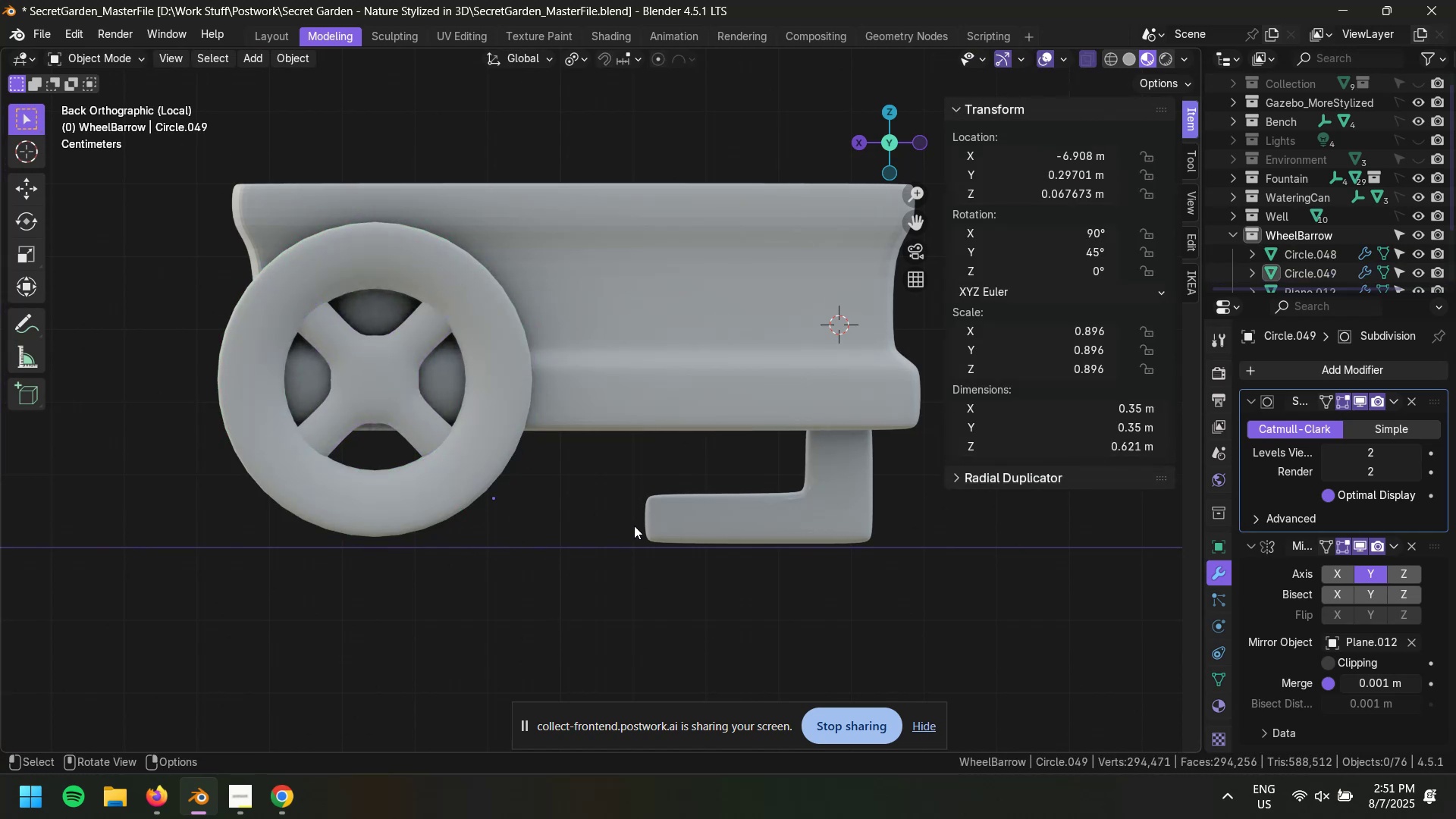 
left_click([736, 513])
 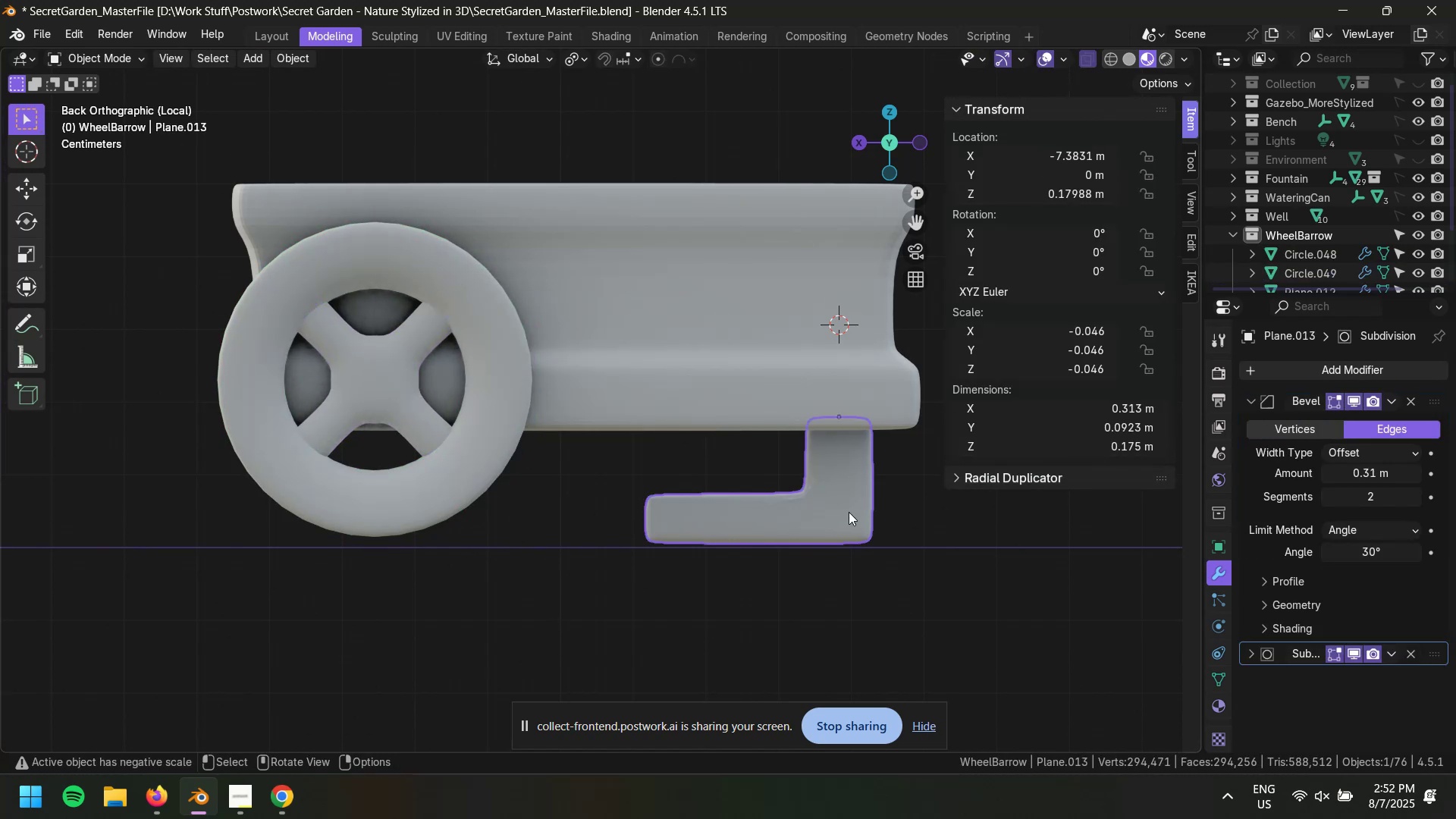 
scroll: coordinate [839, 509], scroll_direction: up, amount: 2.0
 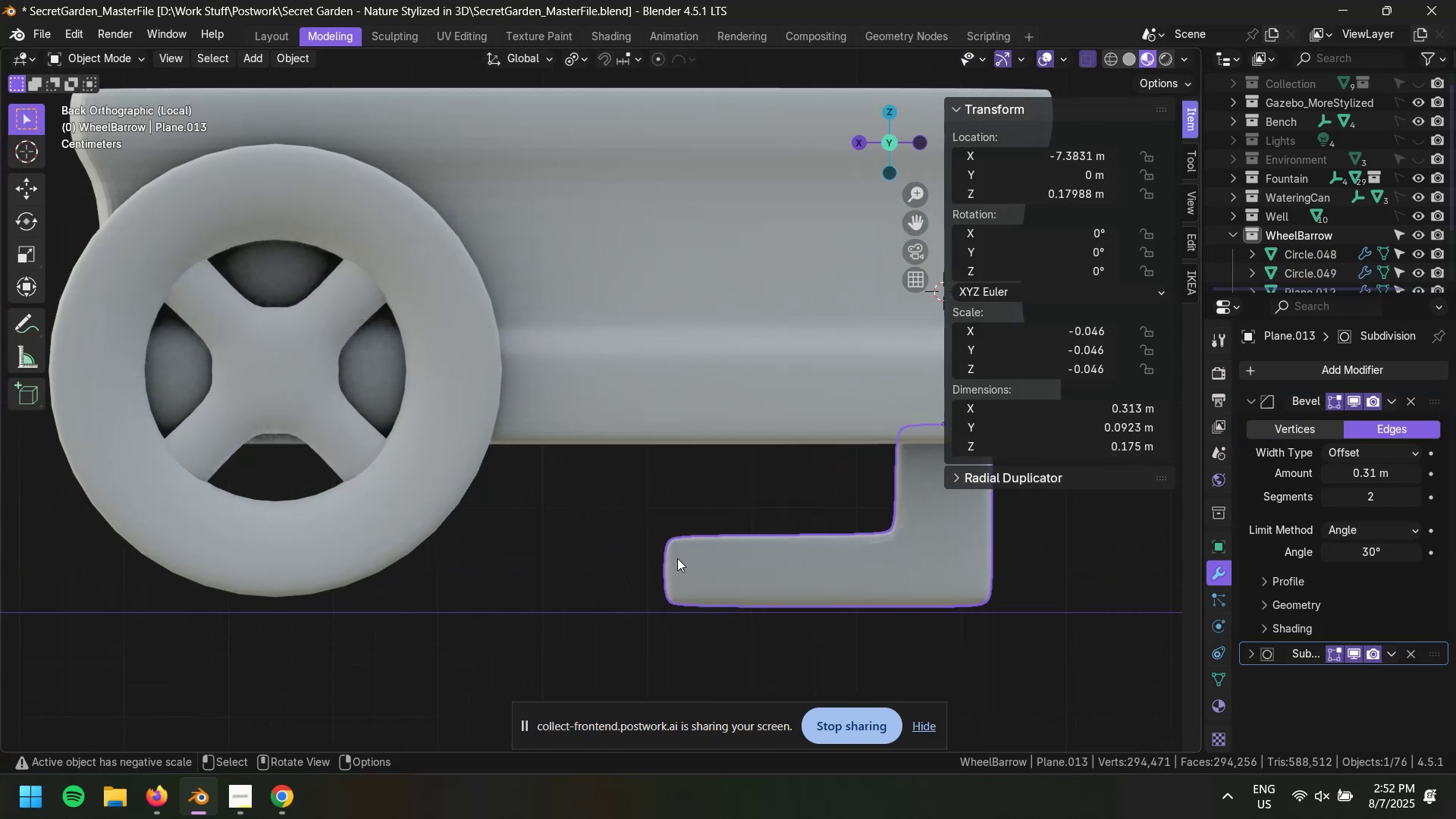 
type(gb)
key(Escape)
 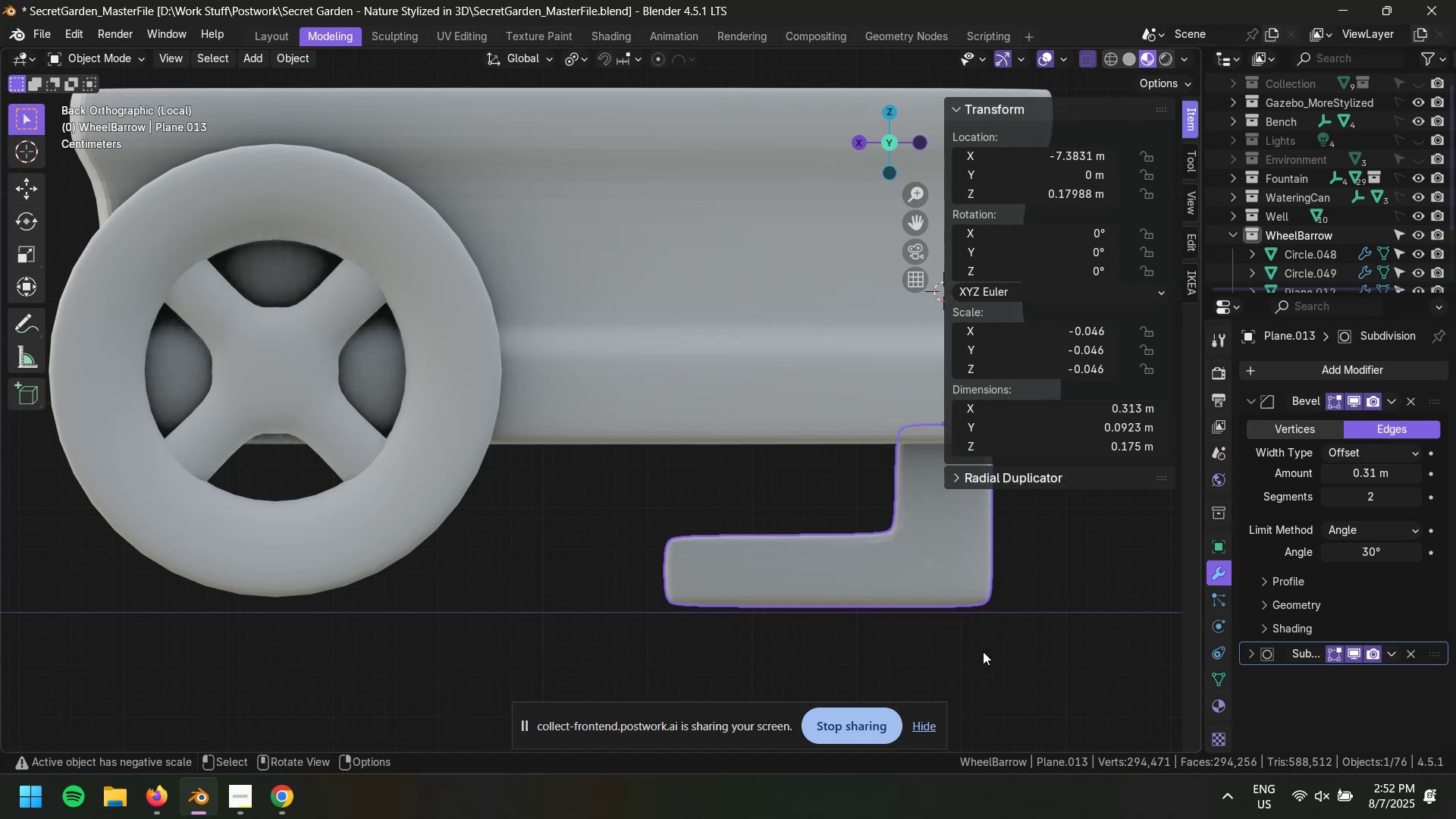 
left_click([991, 657])
 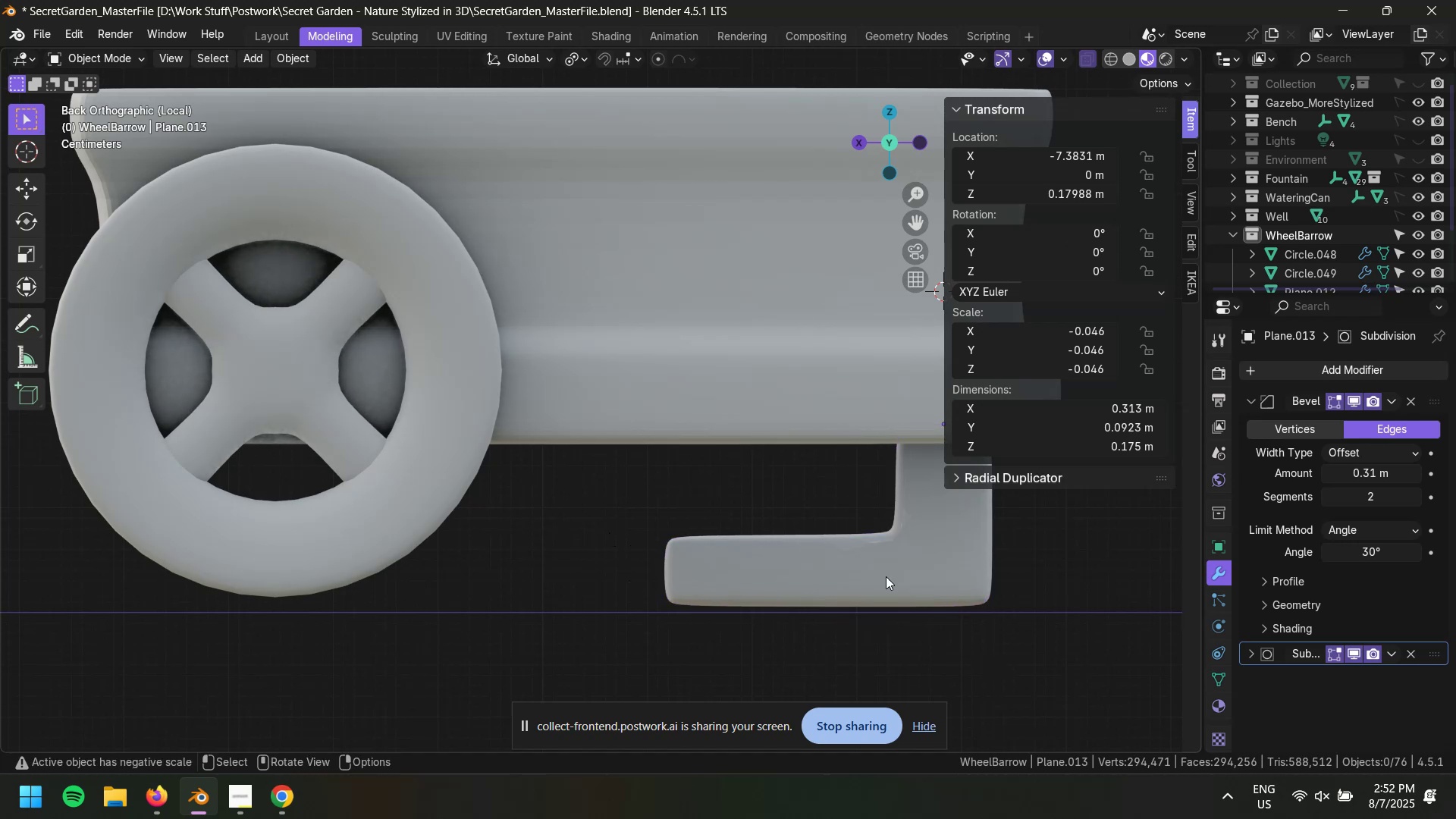 
hold_key(key=ShiftLeft, duration=0.66)
 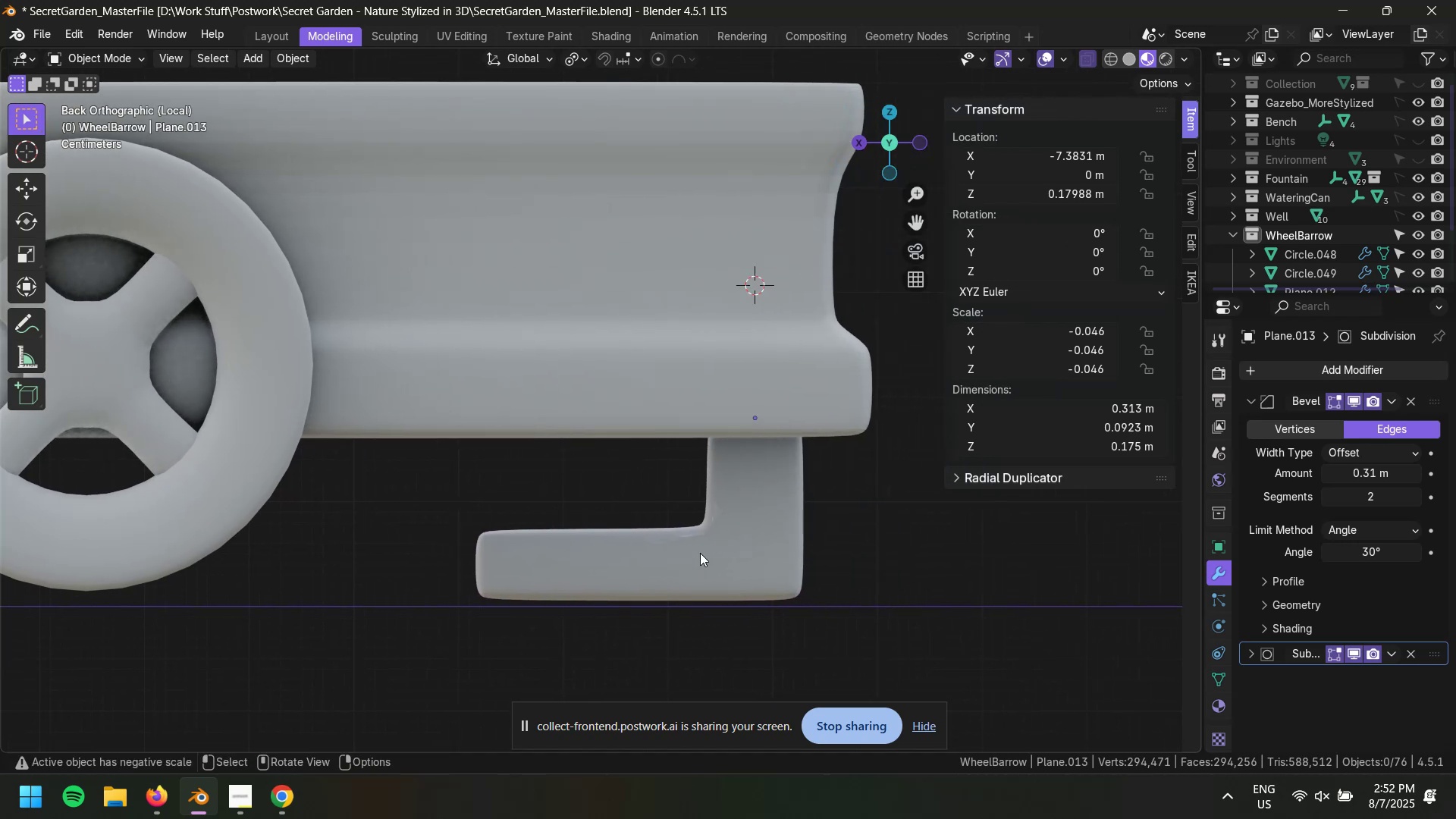 
left_click([700, 553])
 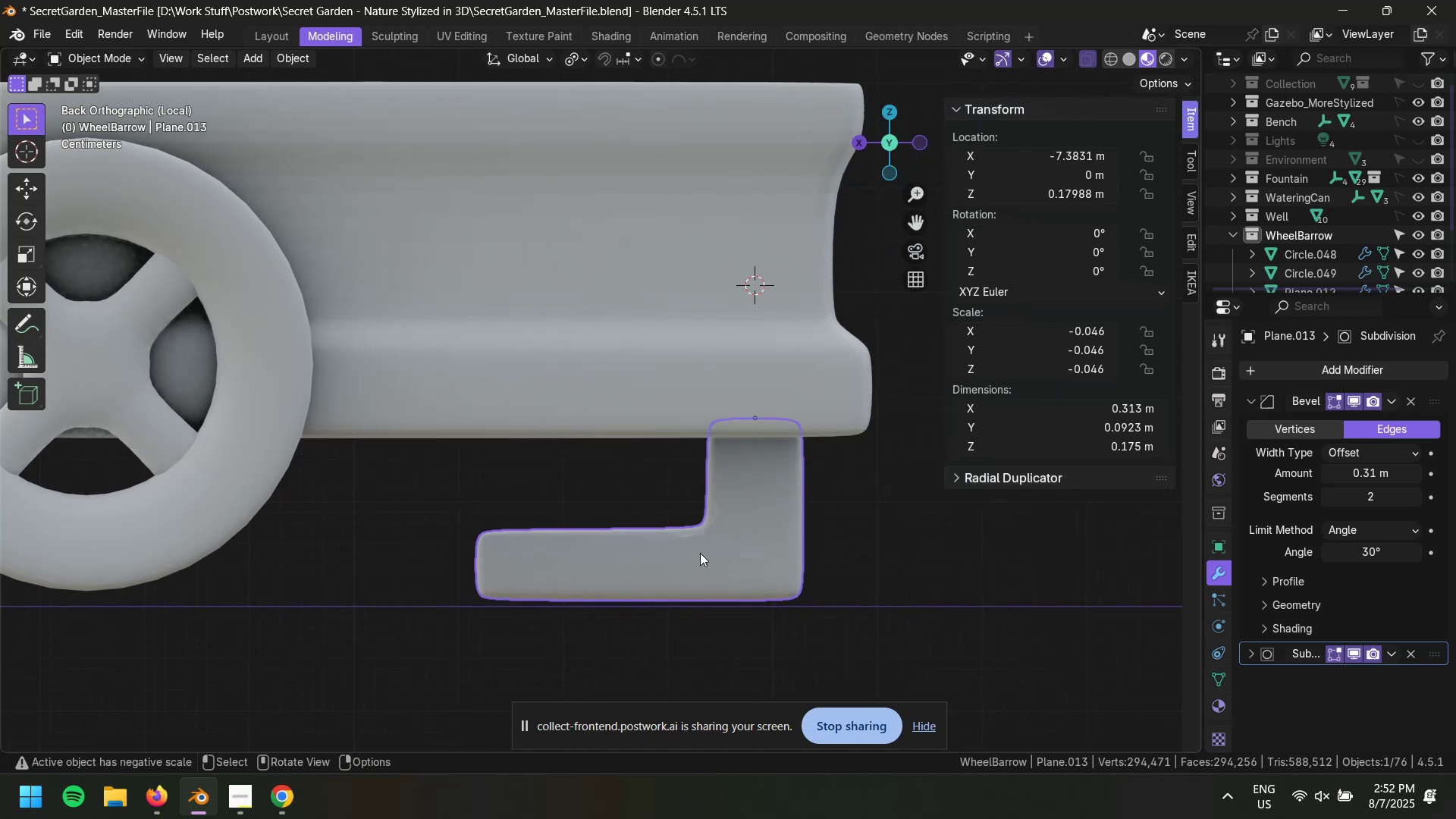 
key(Tab)
 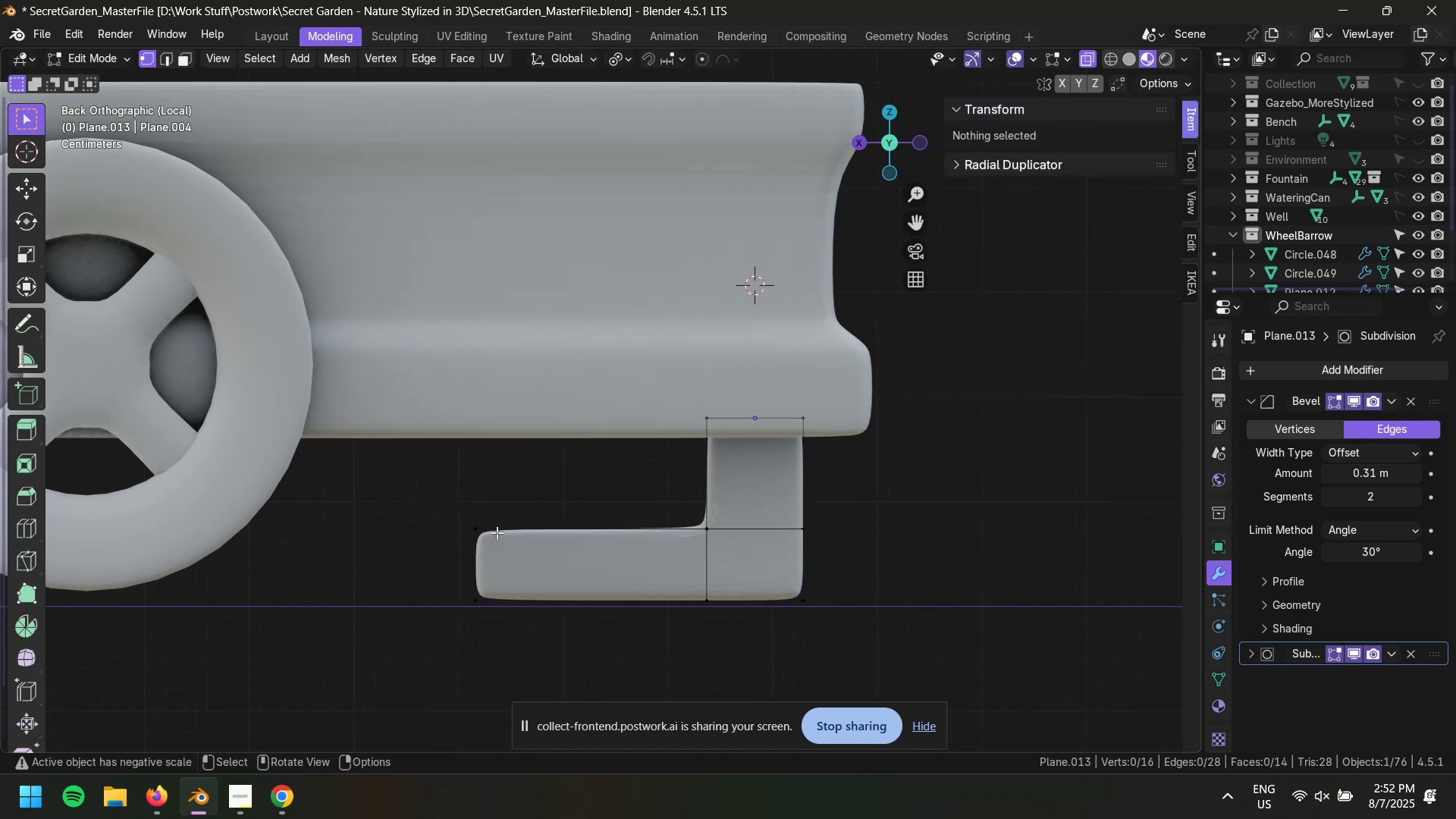 
left_click_drag(start_coordinate=[436, 508], to_coordinate=[506, 639])
 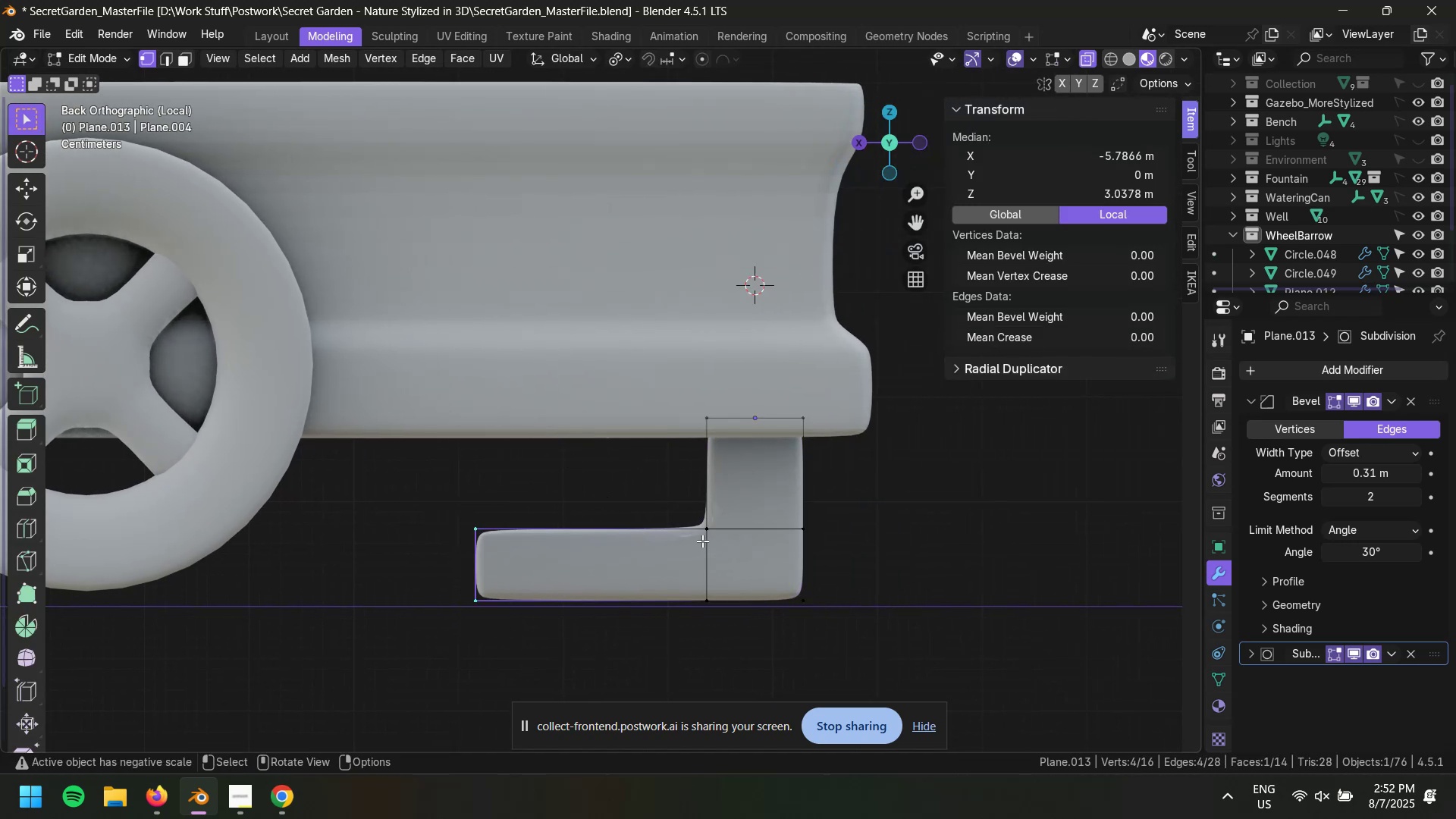 
left_click_drag(start_coordinate=[695, 513], to_coordinate=[739, 562])
 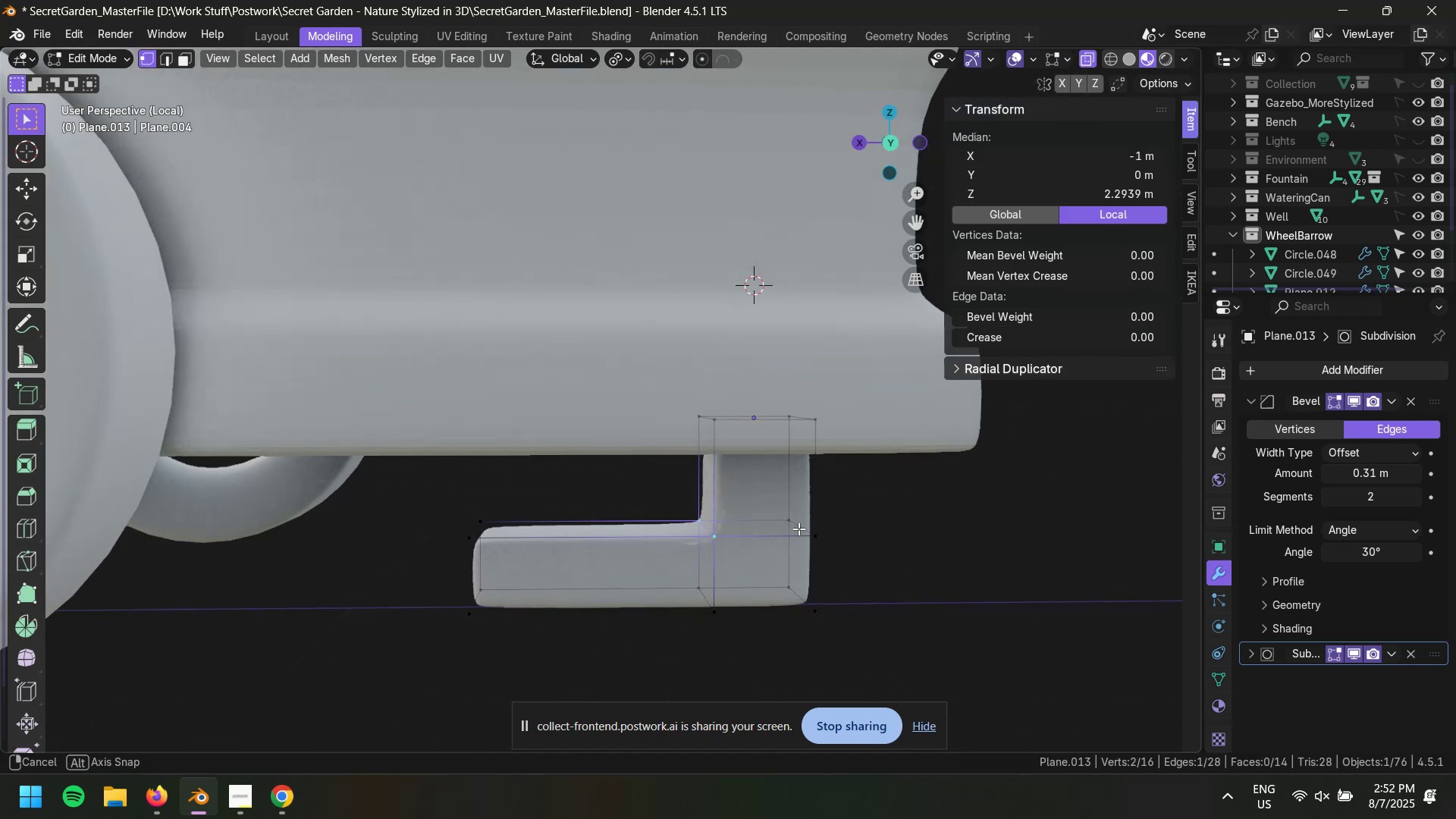 
scroll: coordinate [855, 490], scroll_direction: down, amount: 1.0
 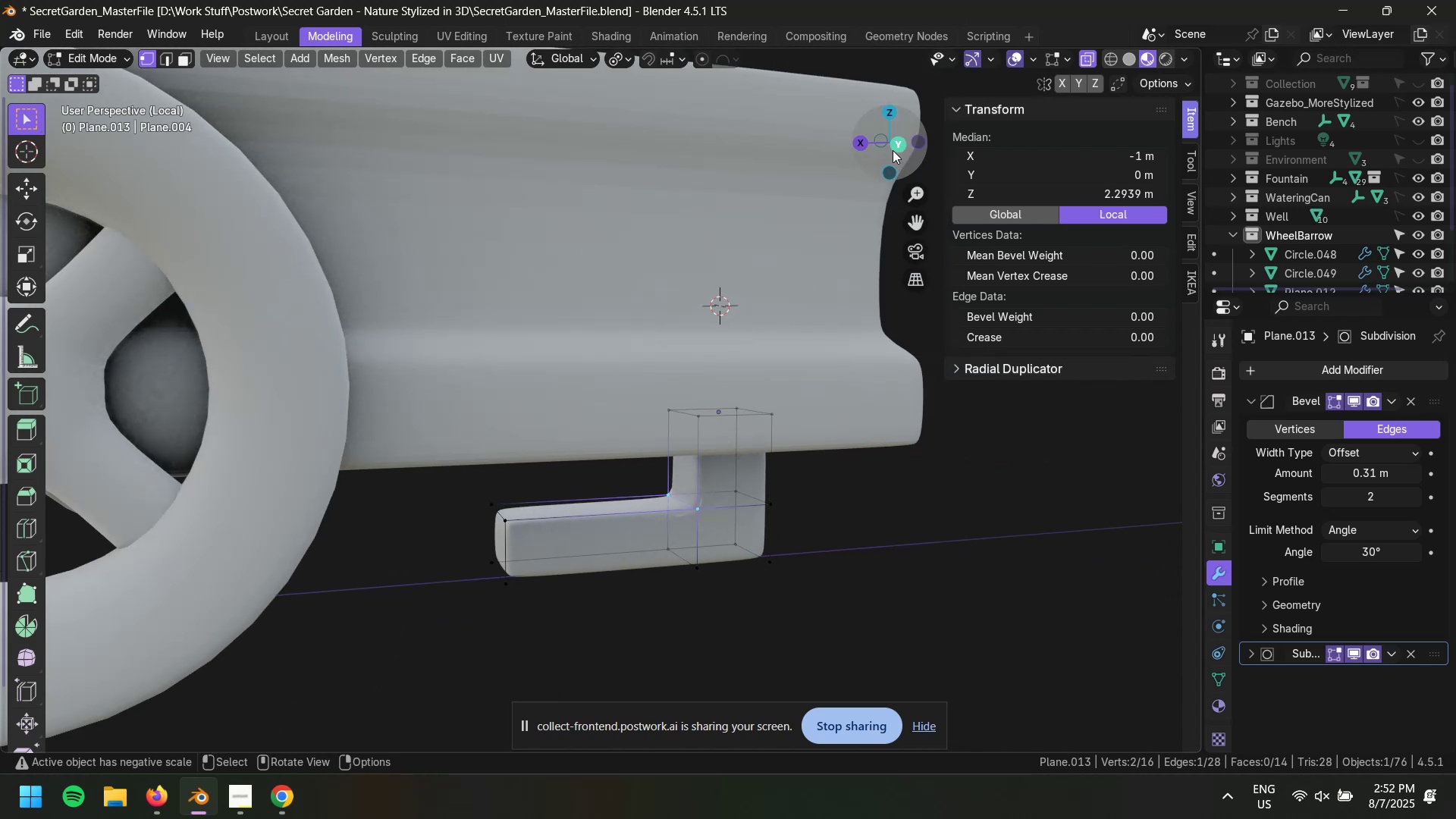 
left_click([893, 149])
 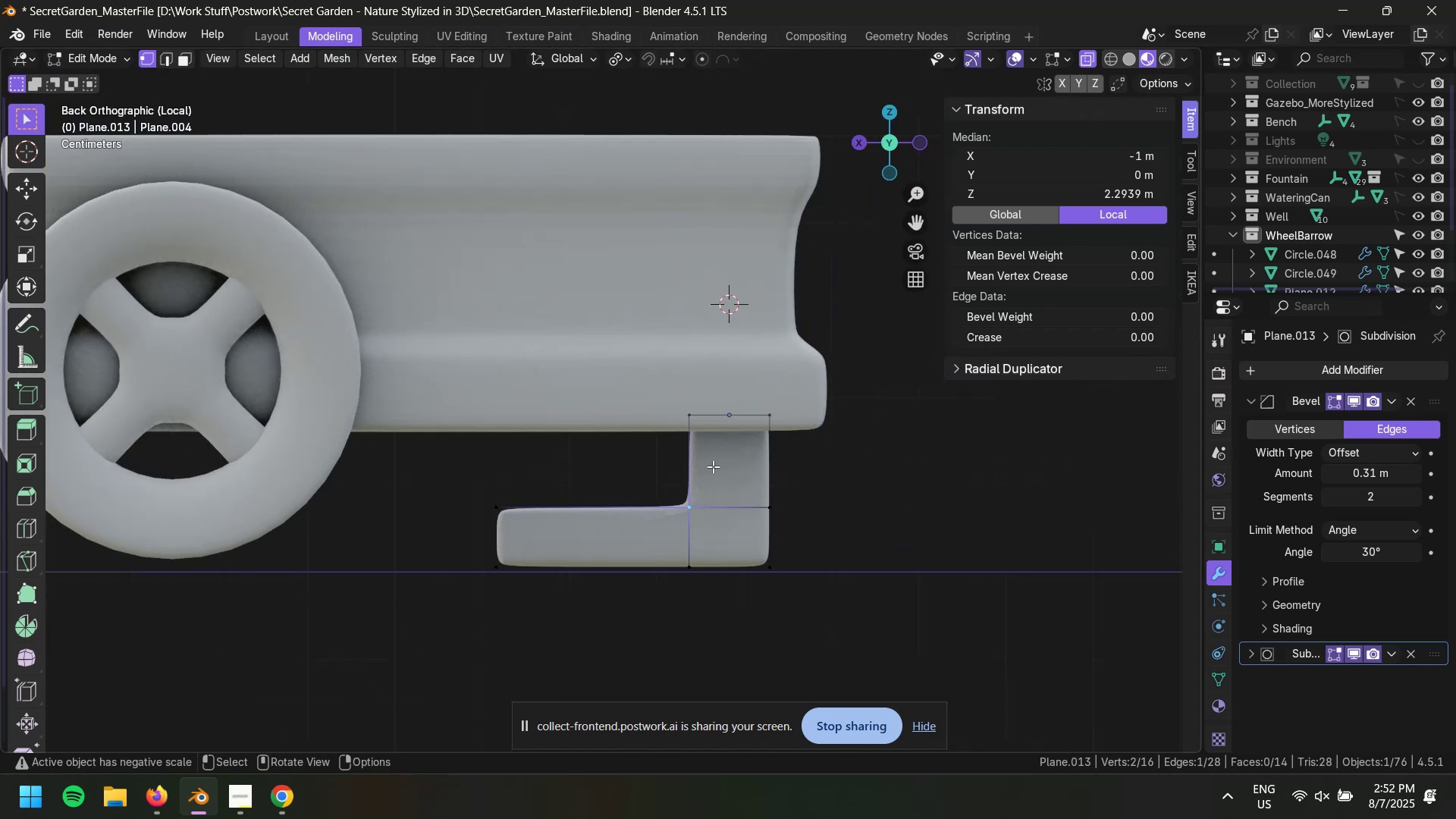 
scroll: coordinate [715, 491], scroll_direction: up, amount: 3.0
 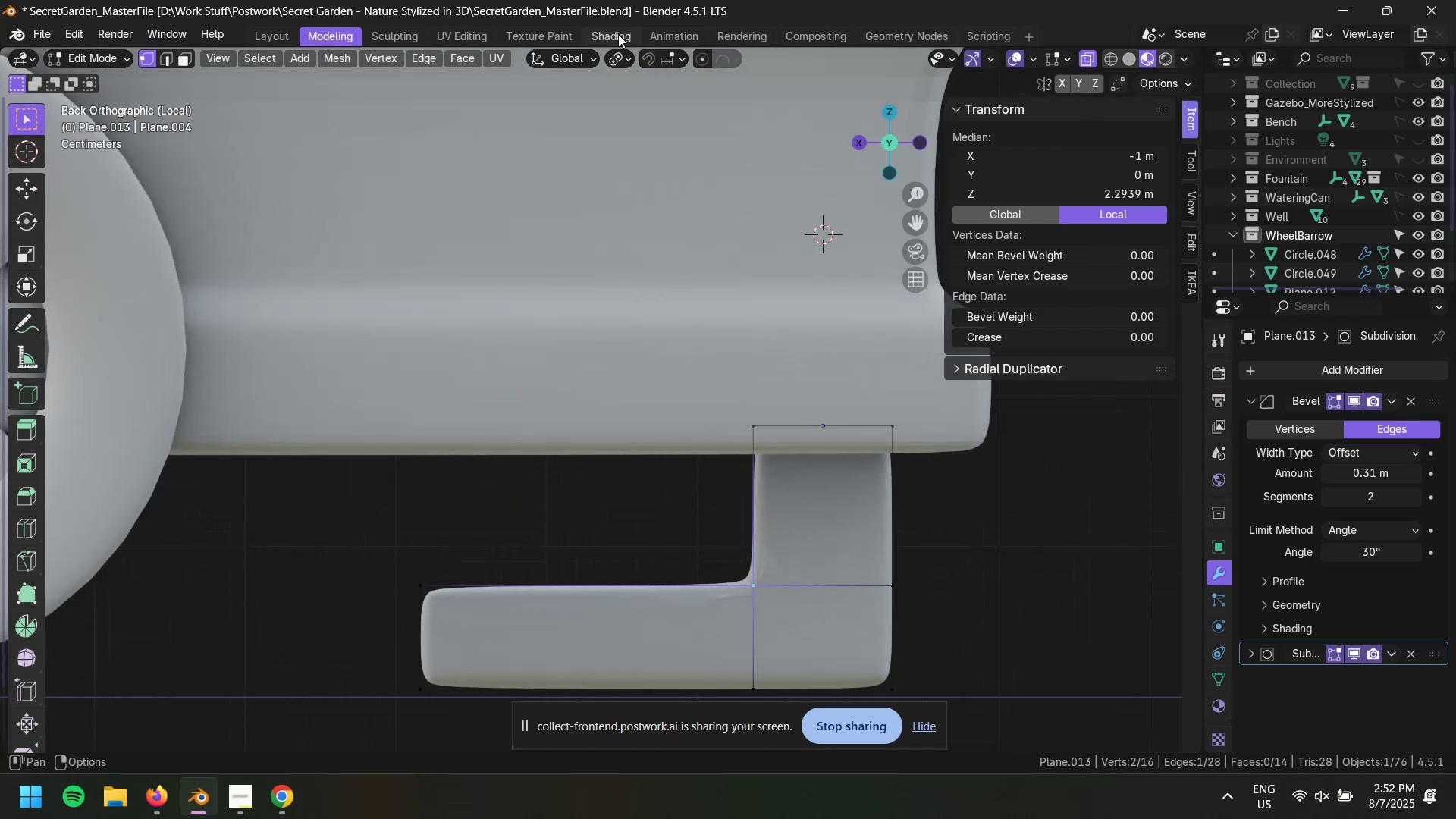 
left_click([624, 55])
 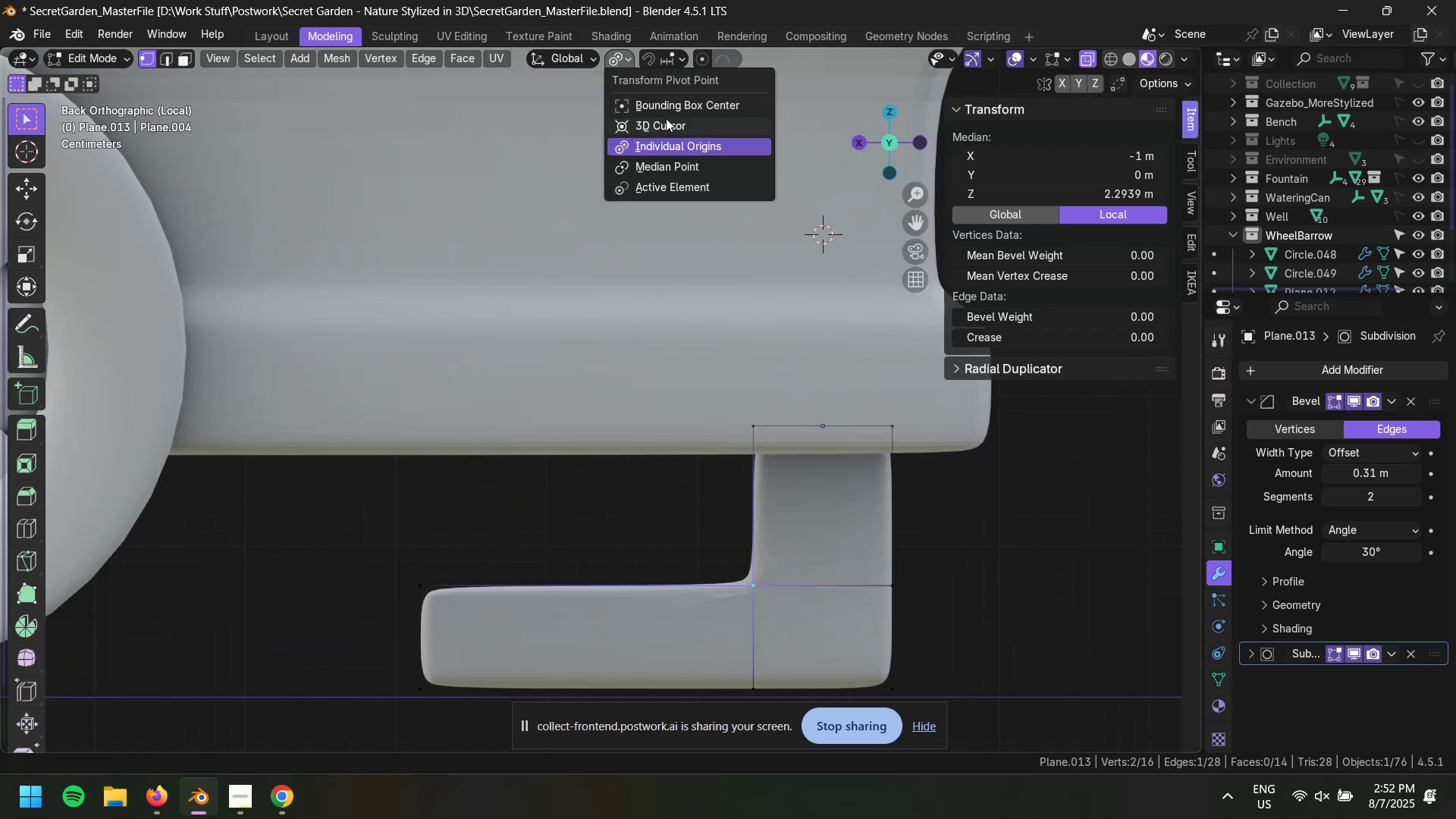 
left_click([666, 121])
 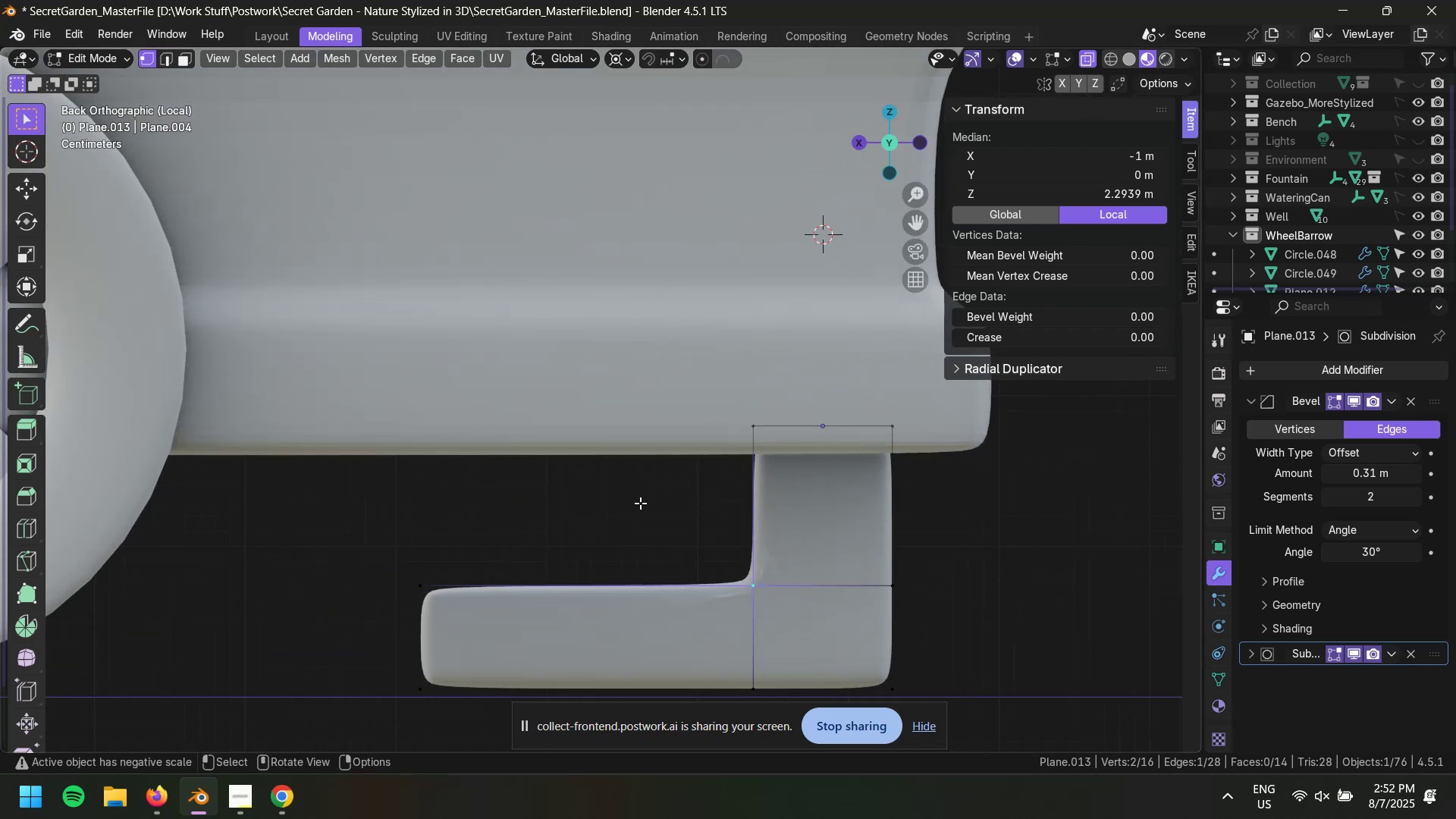 
type(Sr)
 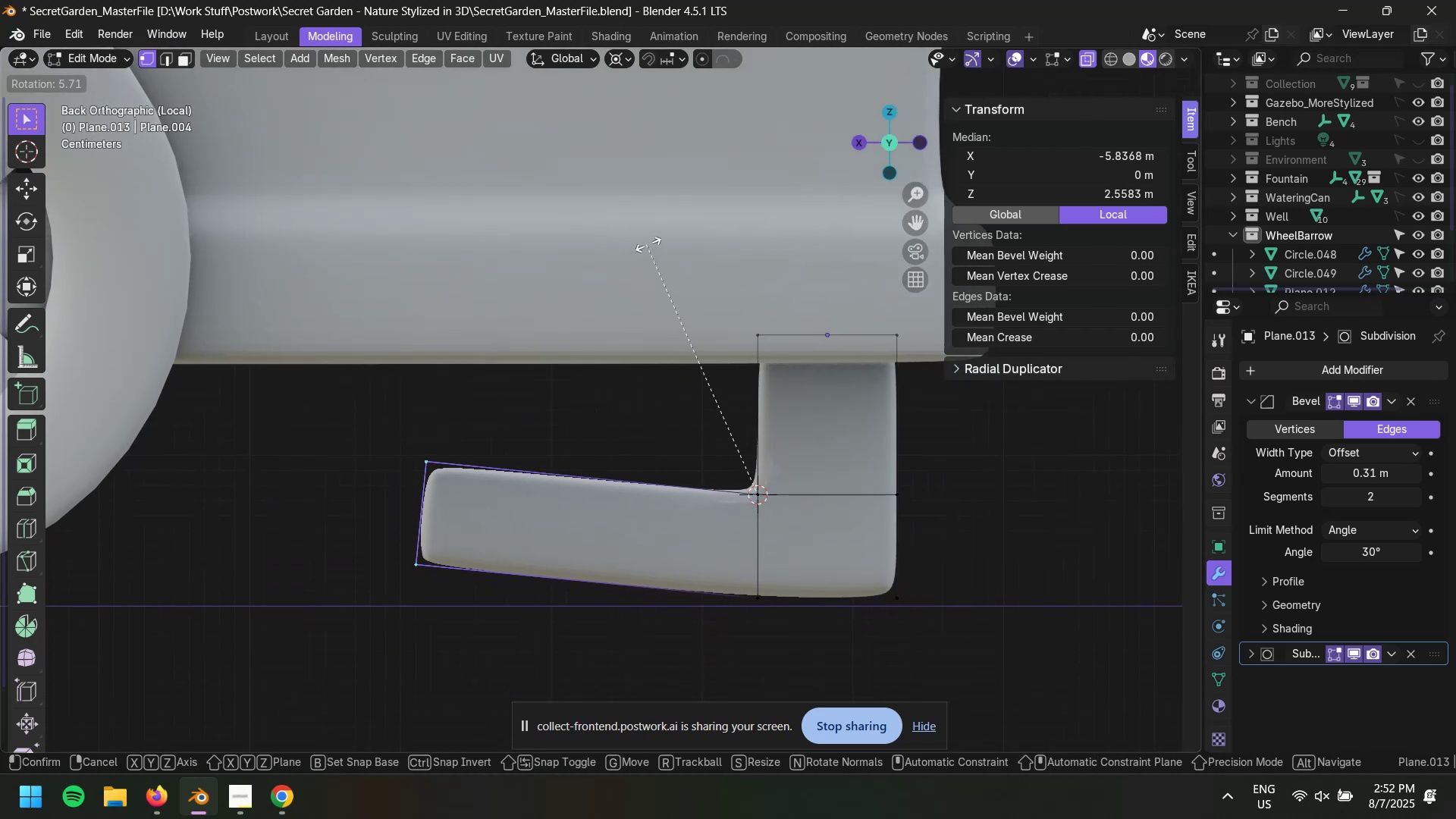 
left_click_drag(start_coordinate=[386, 431], to_coordinate=[549, 682])
 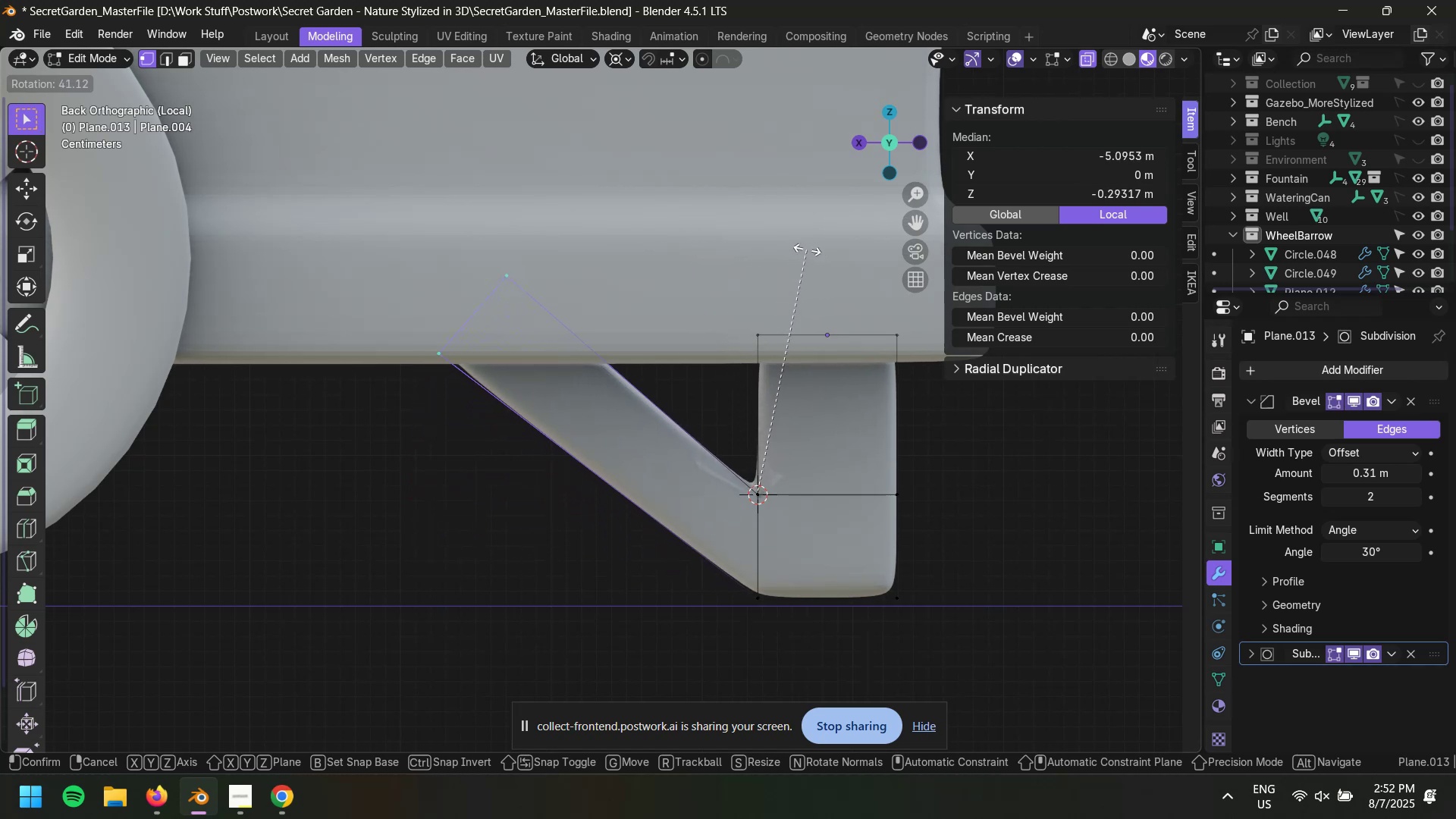 
wait(14.49)
 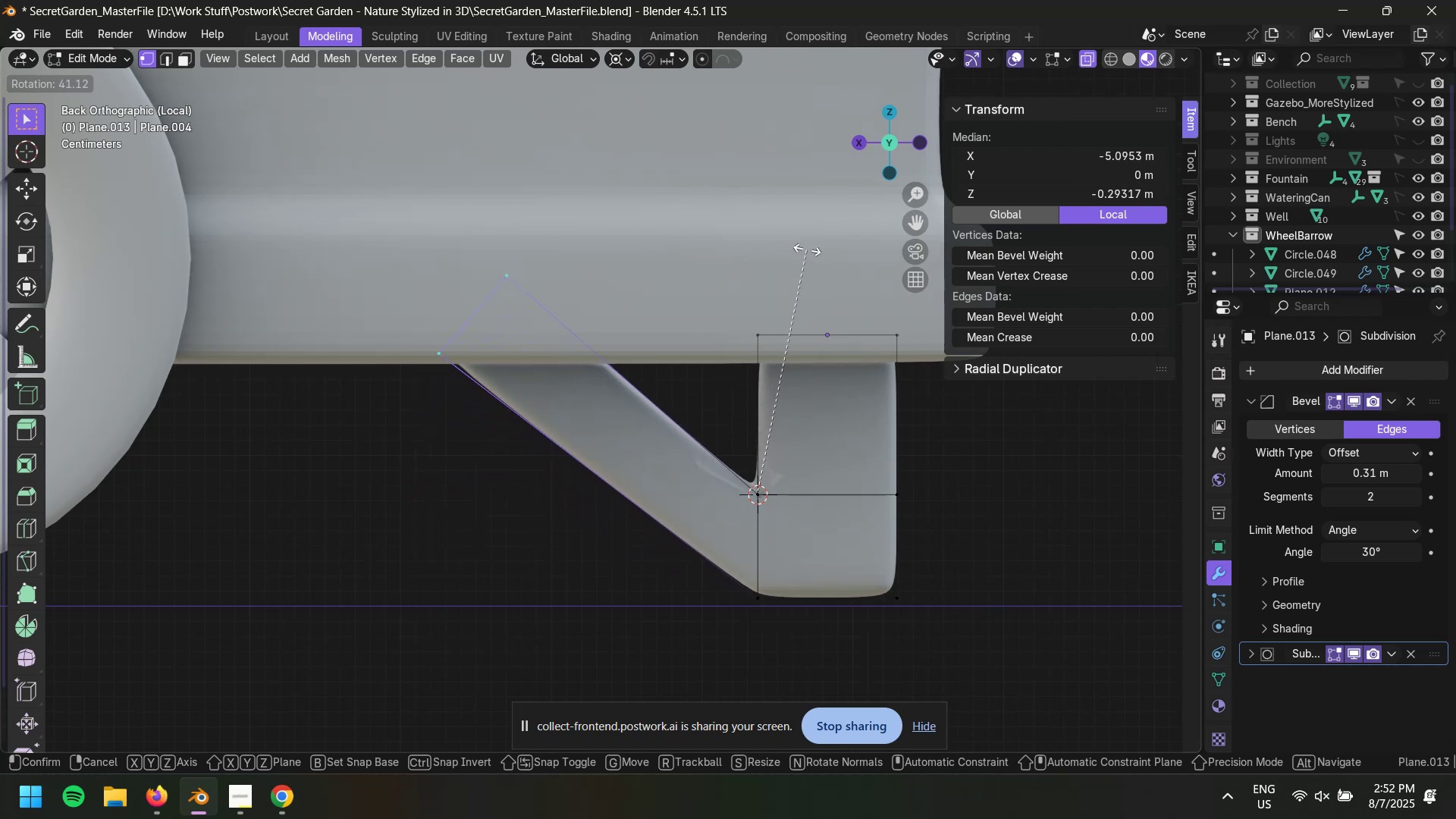 
key(Escape)
 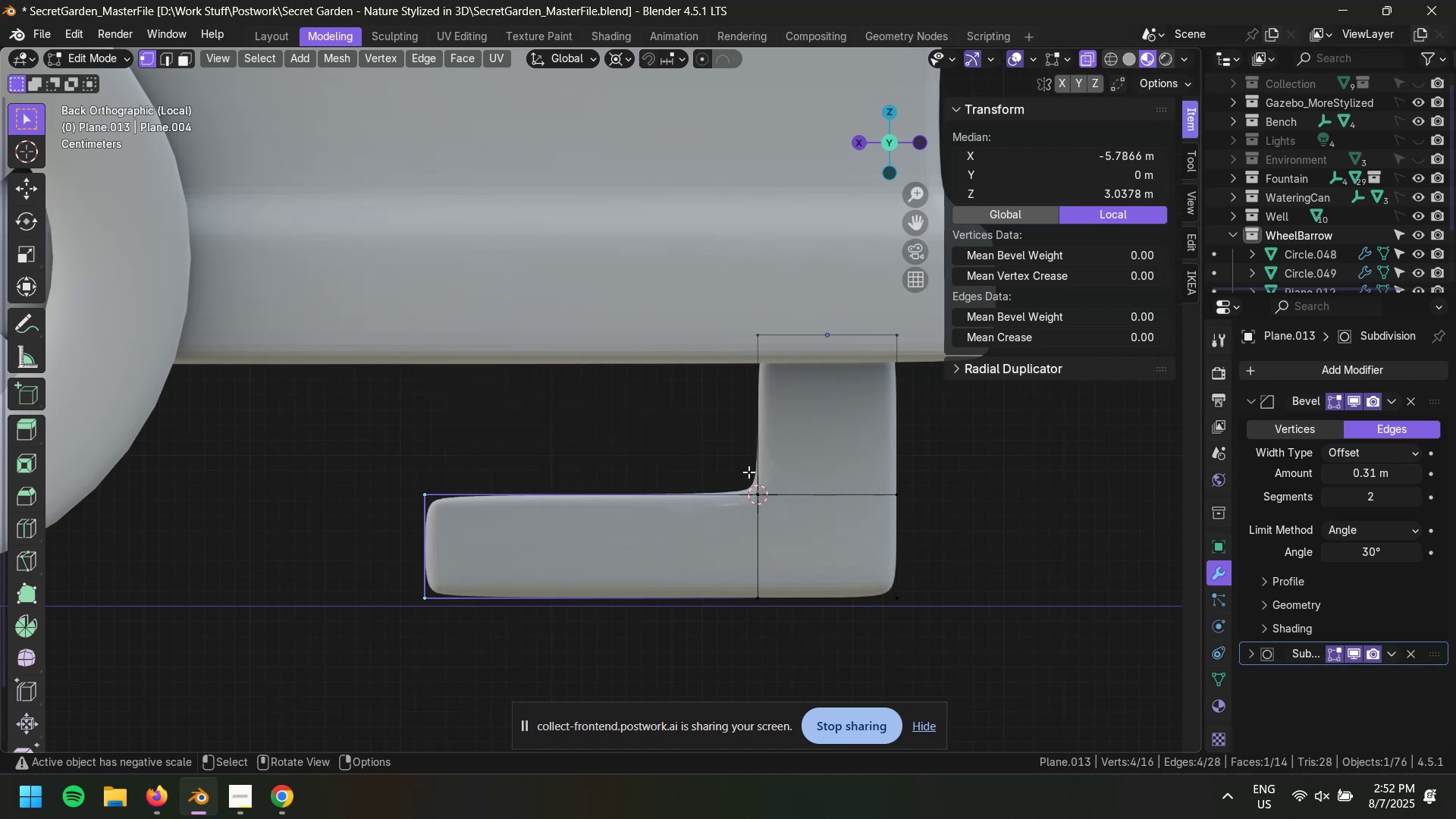 
hold_key(key=AltLeft, duration=0.73)
hold_key(key=ShiftLeft, duration=0.58)
left_click([761, 542])
 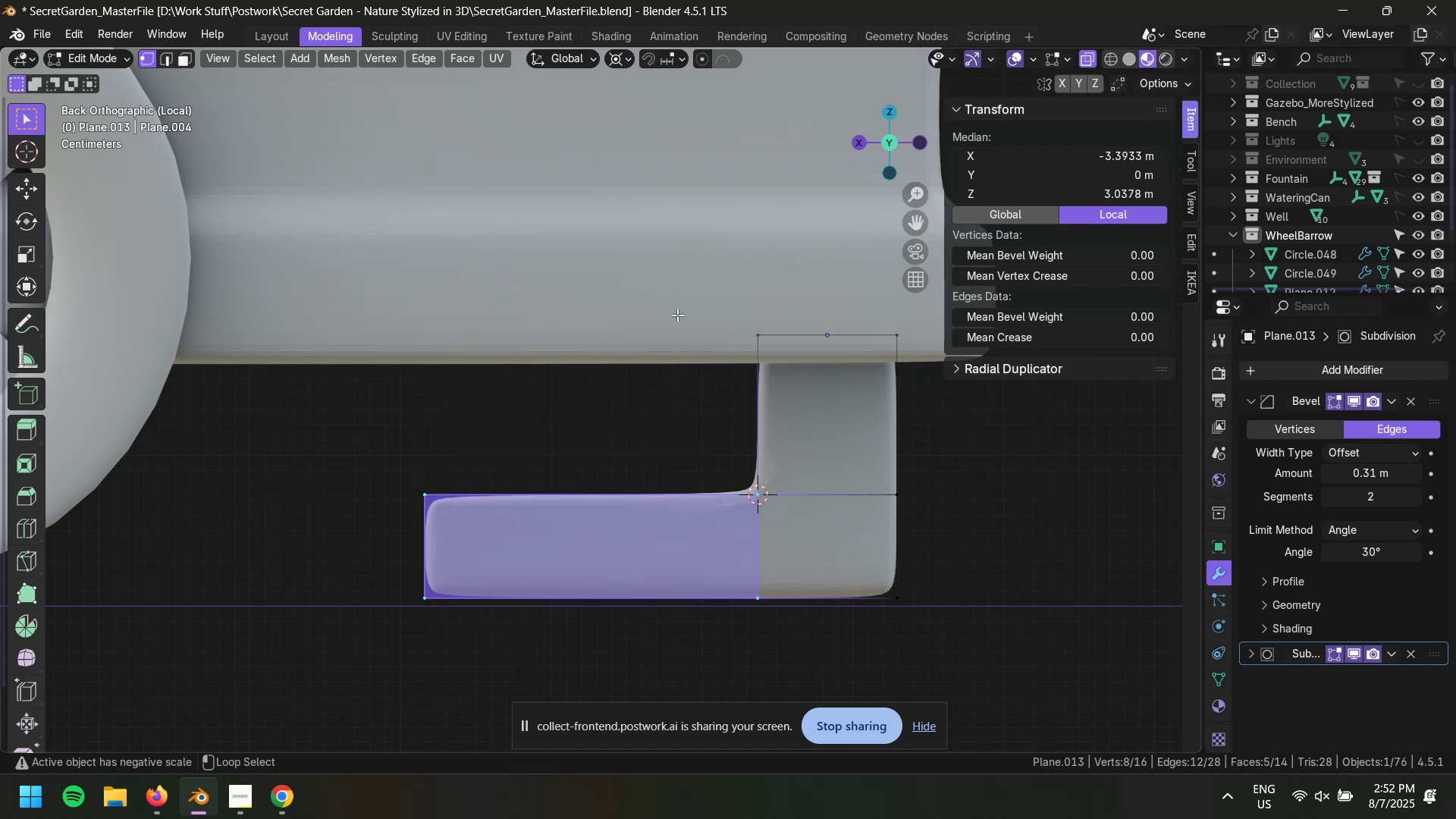 
key(R)
 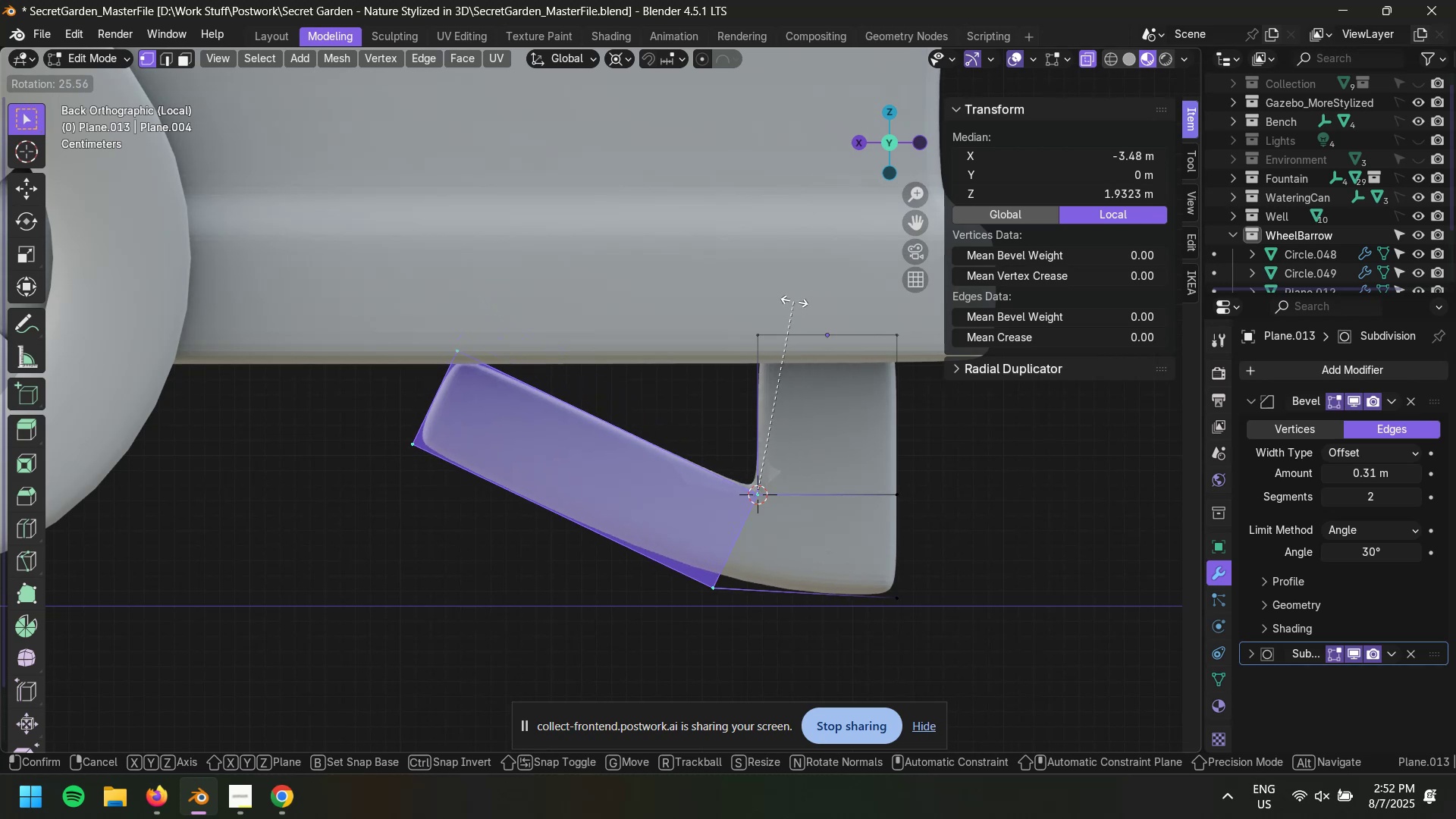 
wait(7.77)
 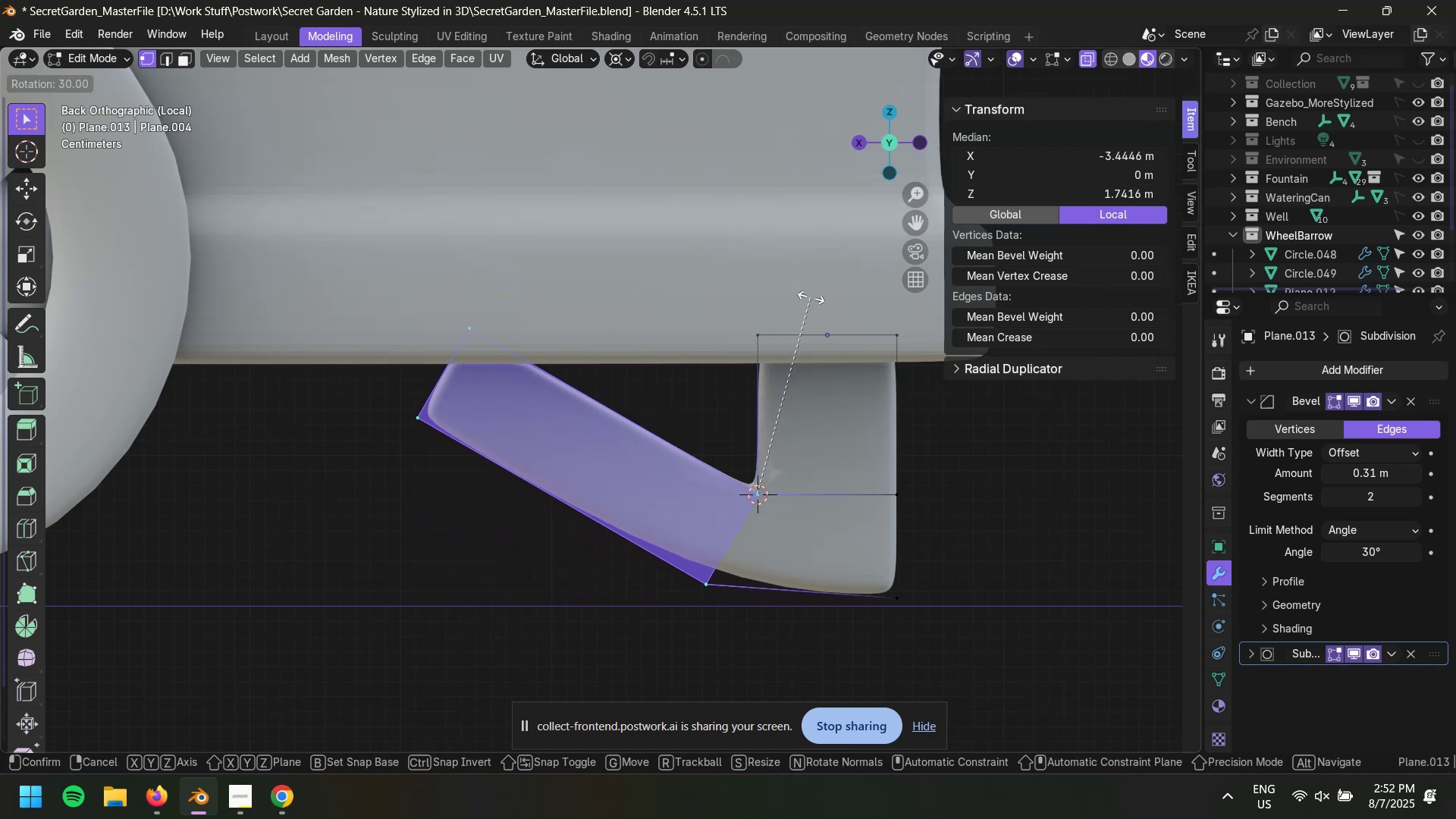 
key(Escape)
 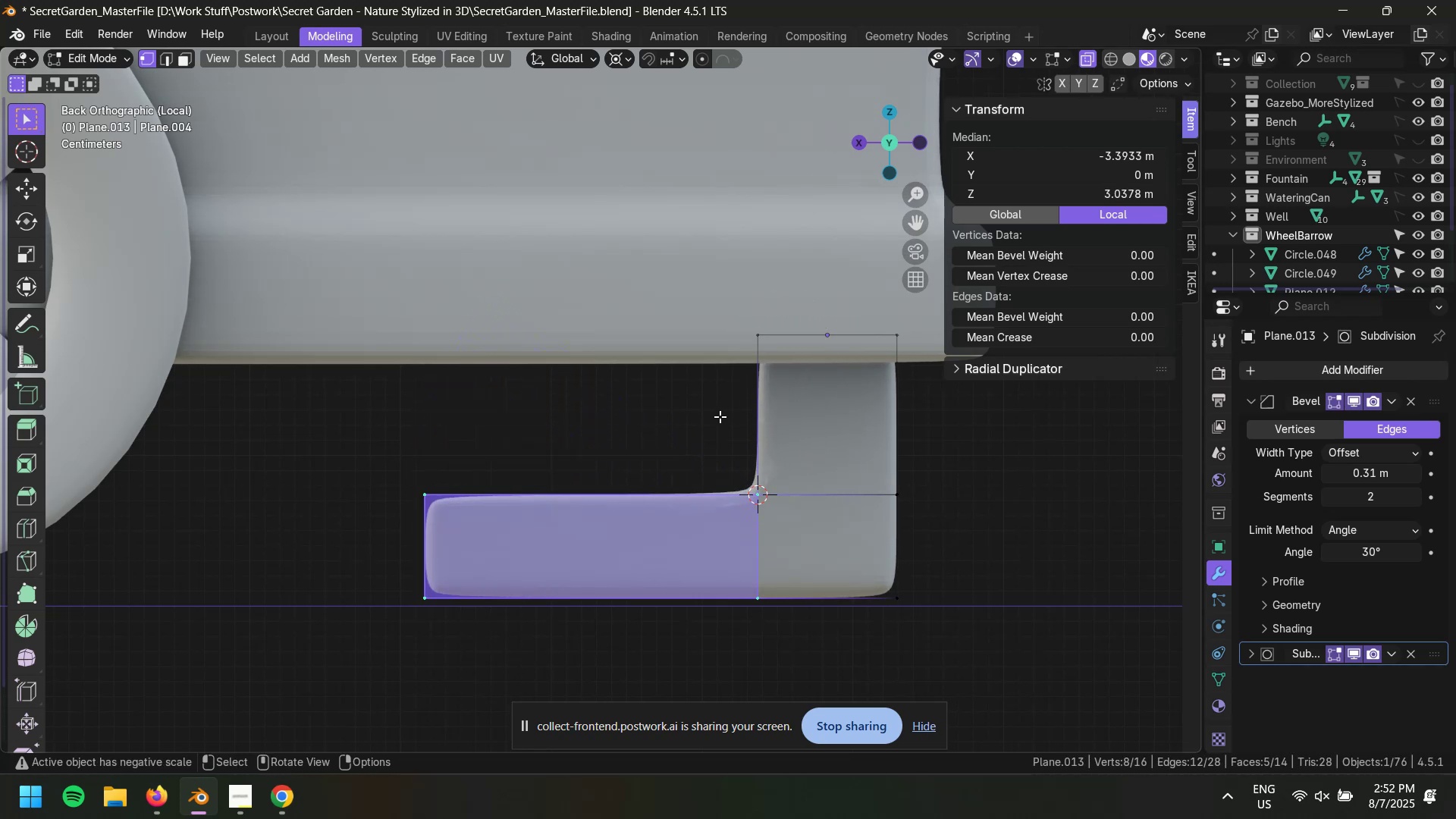 
left_click([963, 576])
 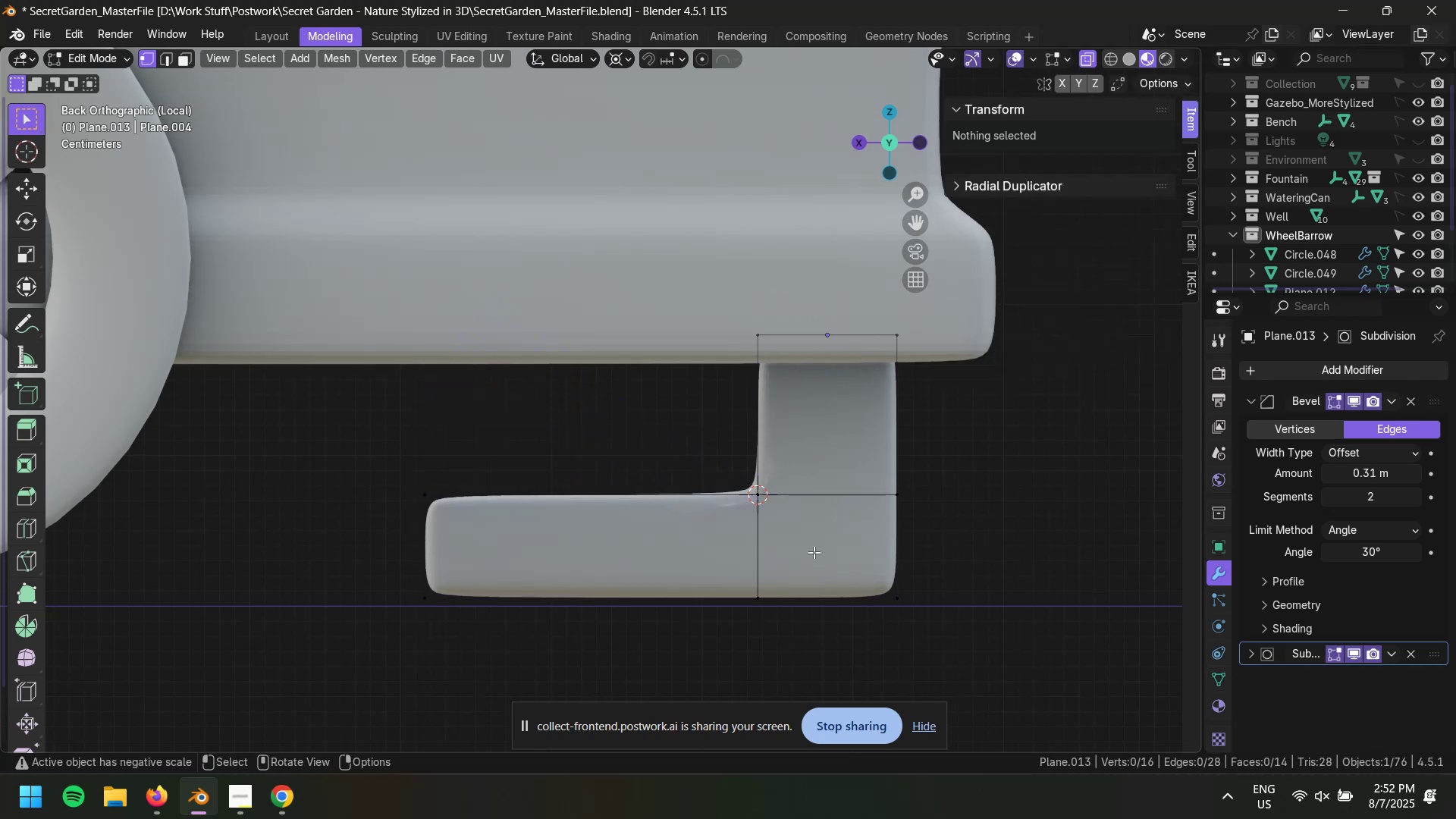 
key(Control+R)
 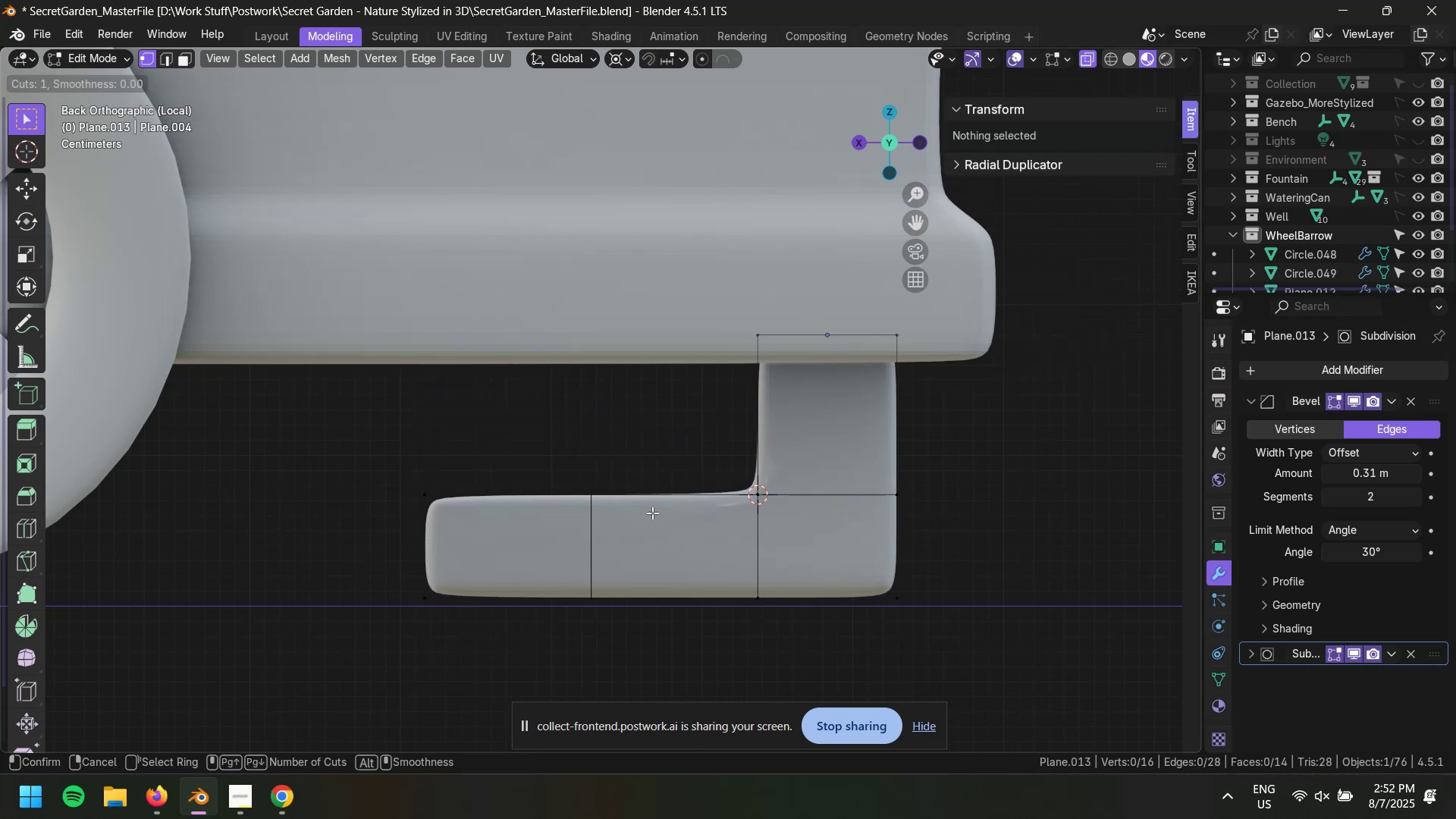 
left_click([652, 513])
 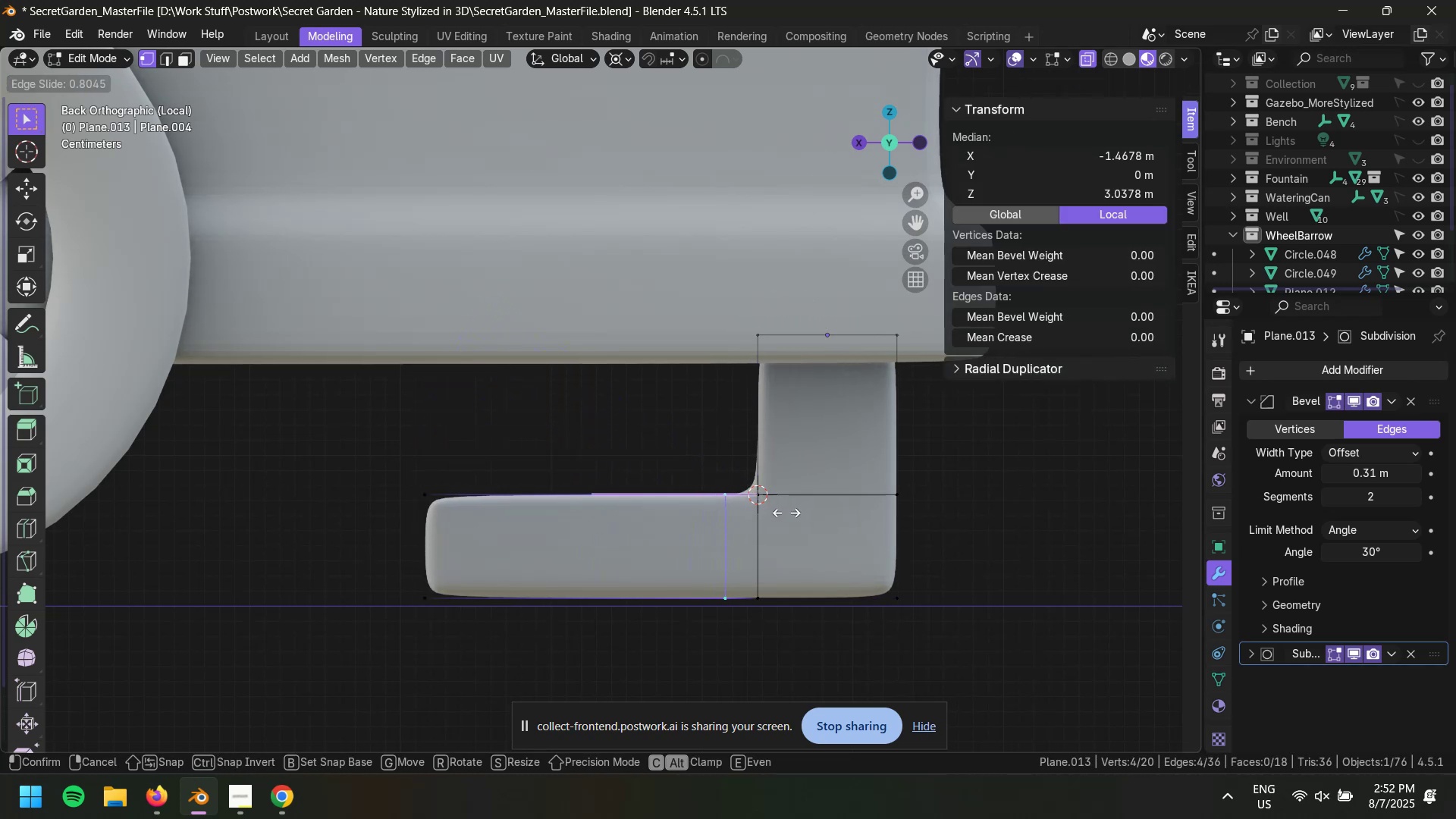 
left_click([786, 513])
 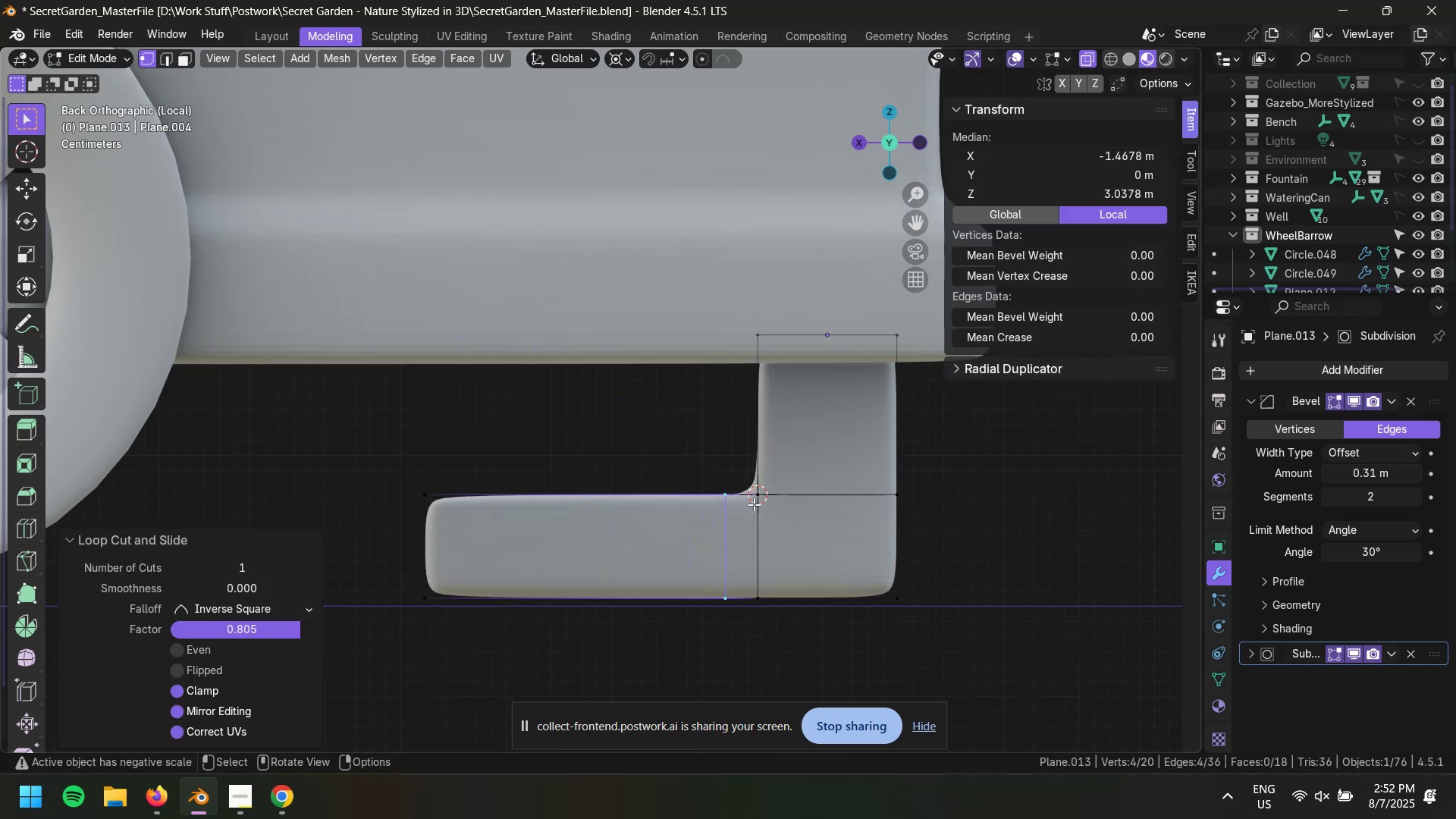 
type(1S)
 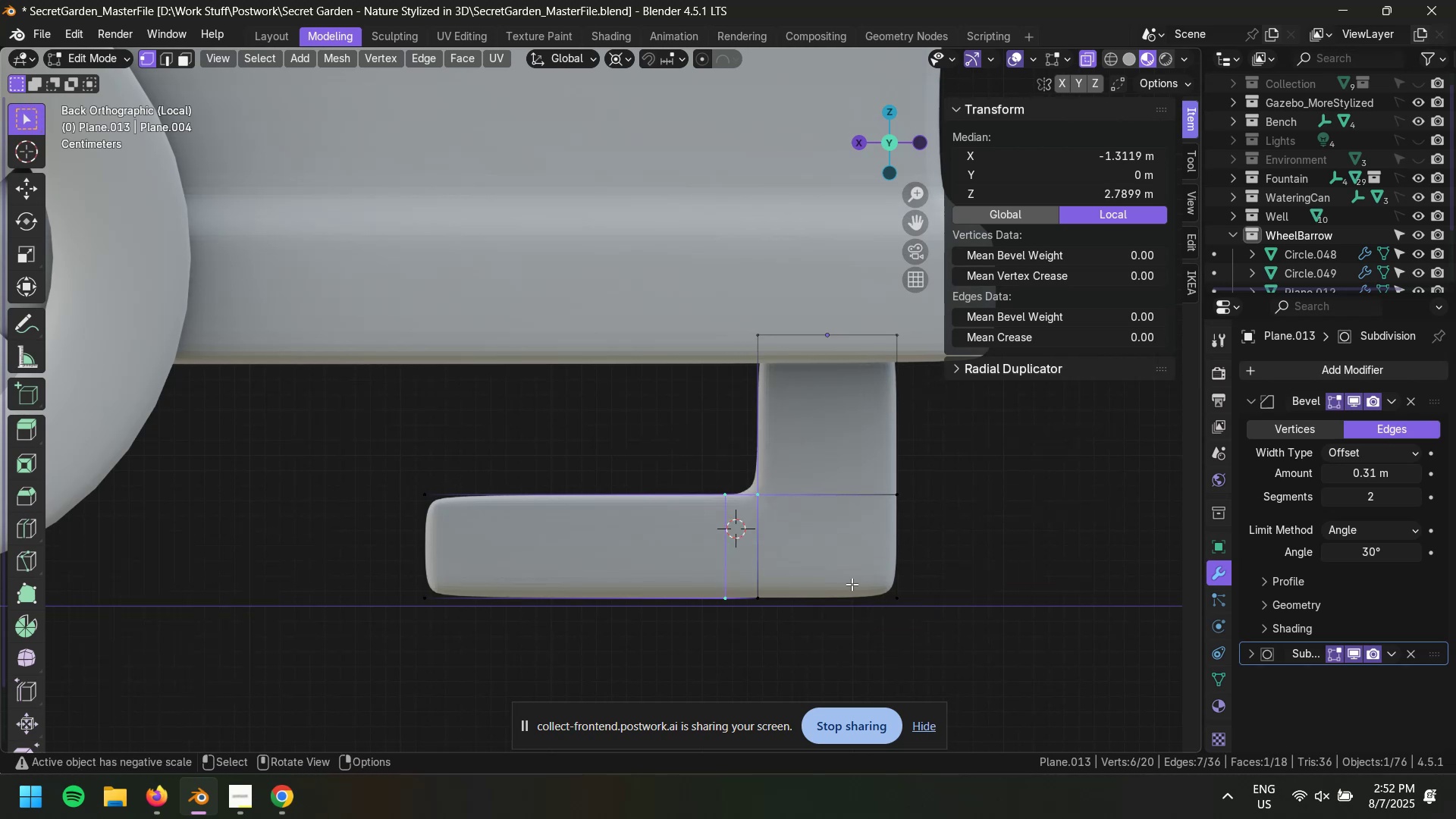 
left_click_drag(start_coordinate=[686, 474], to_coordinate=[827, 536])
 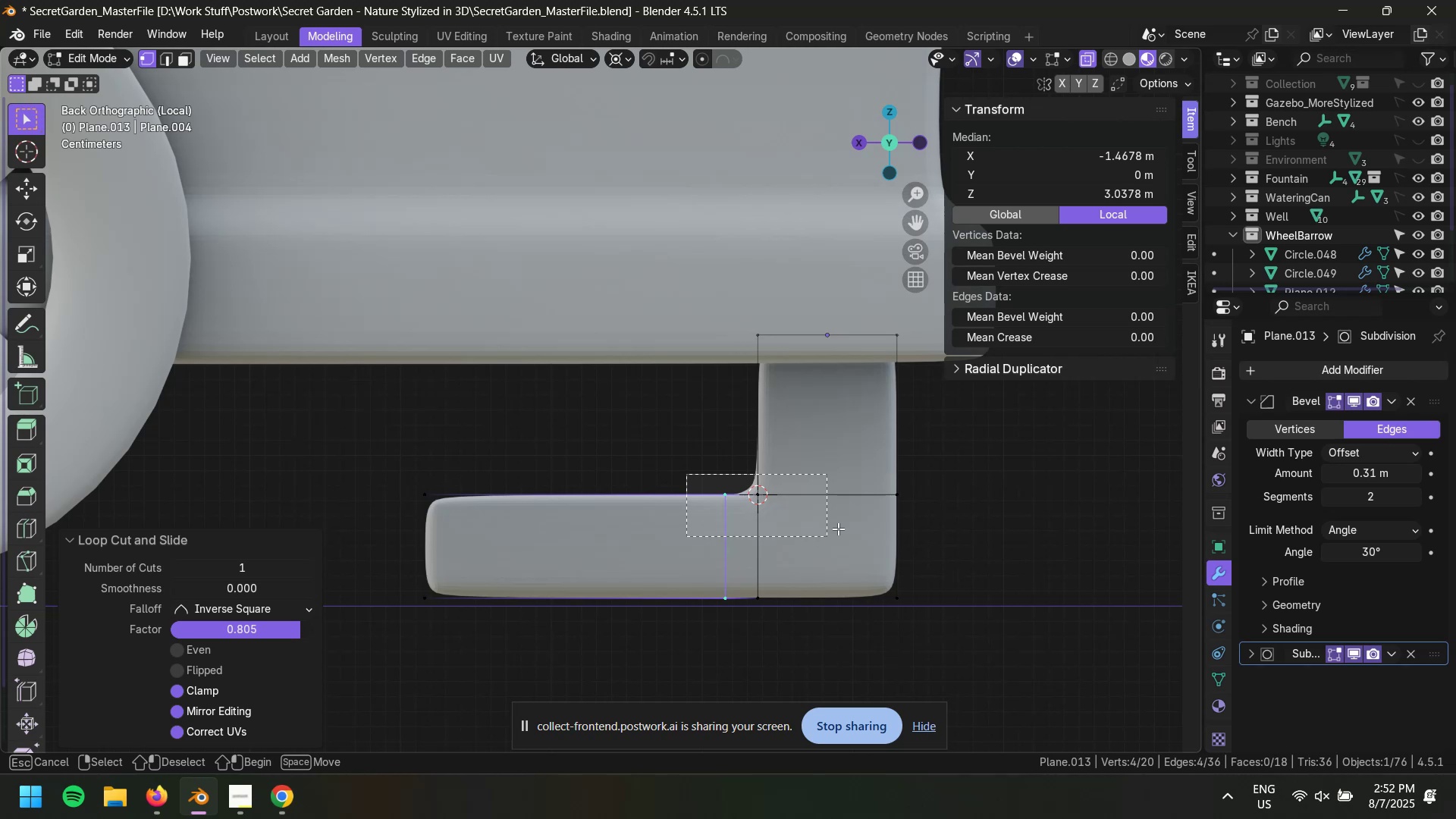 
left_click([862, 684])
 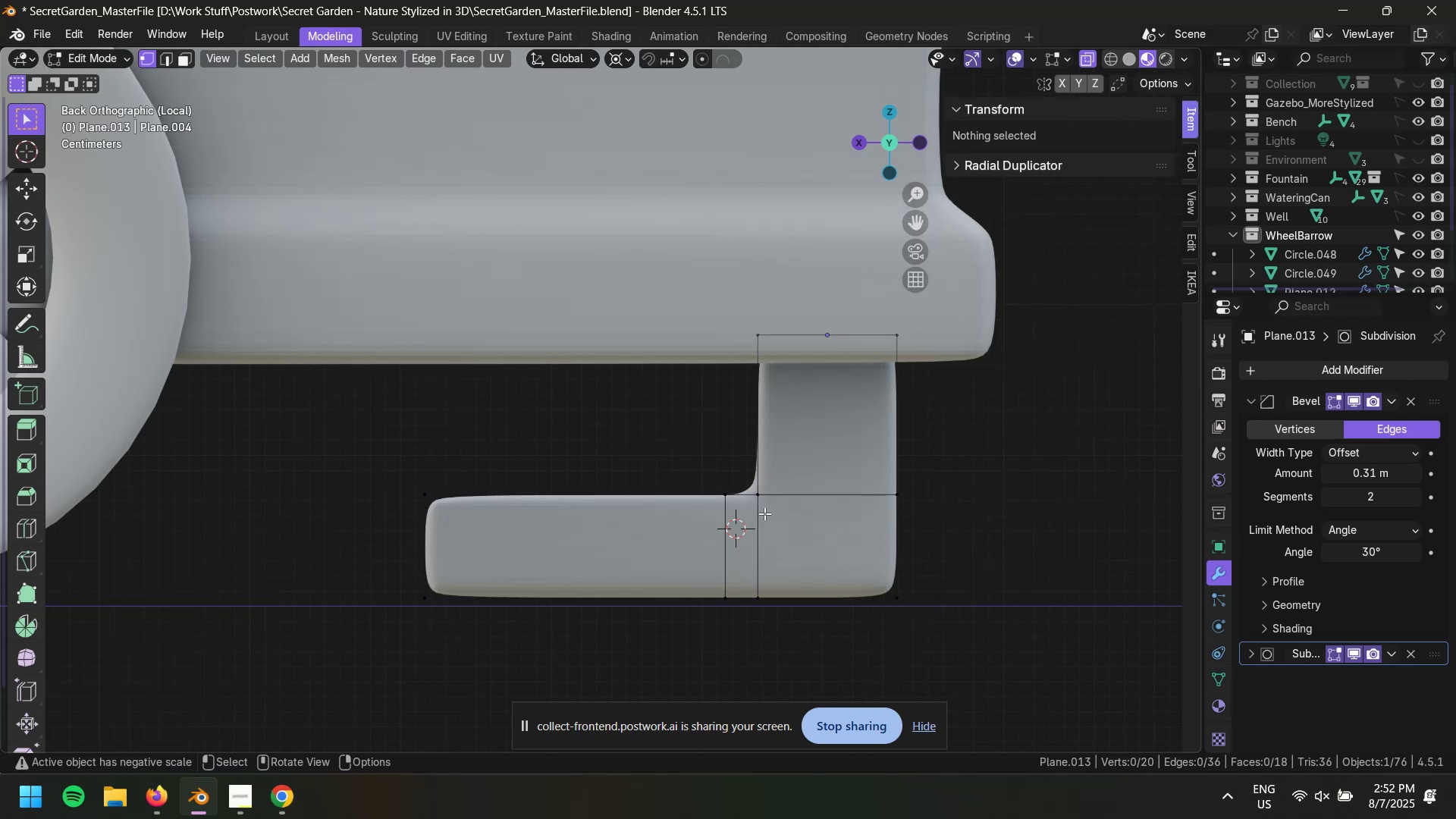 
hold_key(key=ShiftLeft, duration=0.52)
left_click_drag(start_coordinate=[670, 463], to_coordinate=[829, 524])
 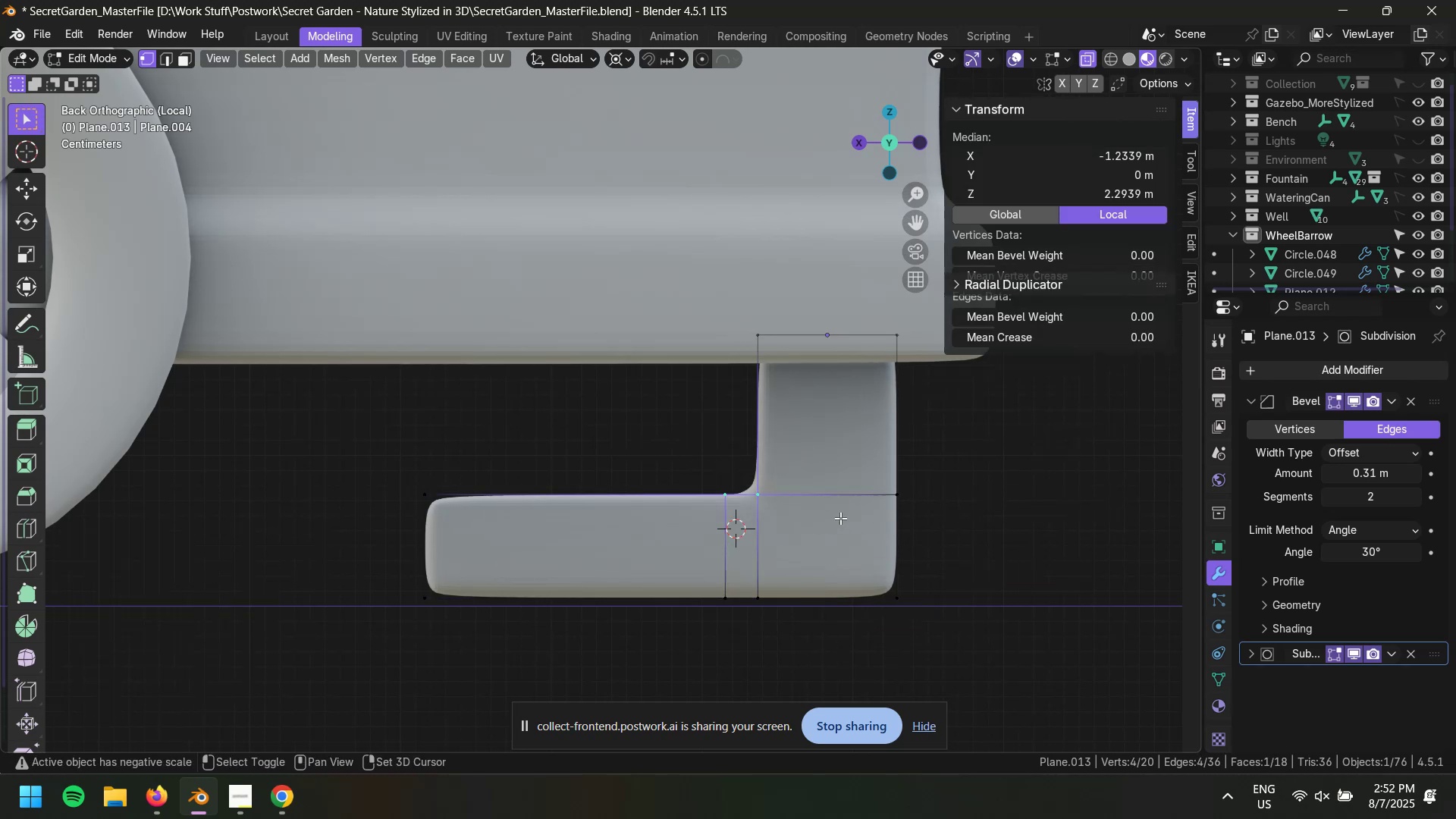 
key(Shift+S)
 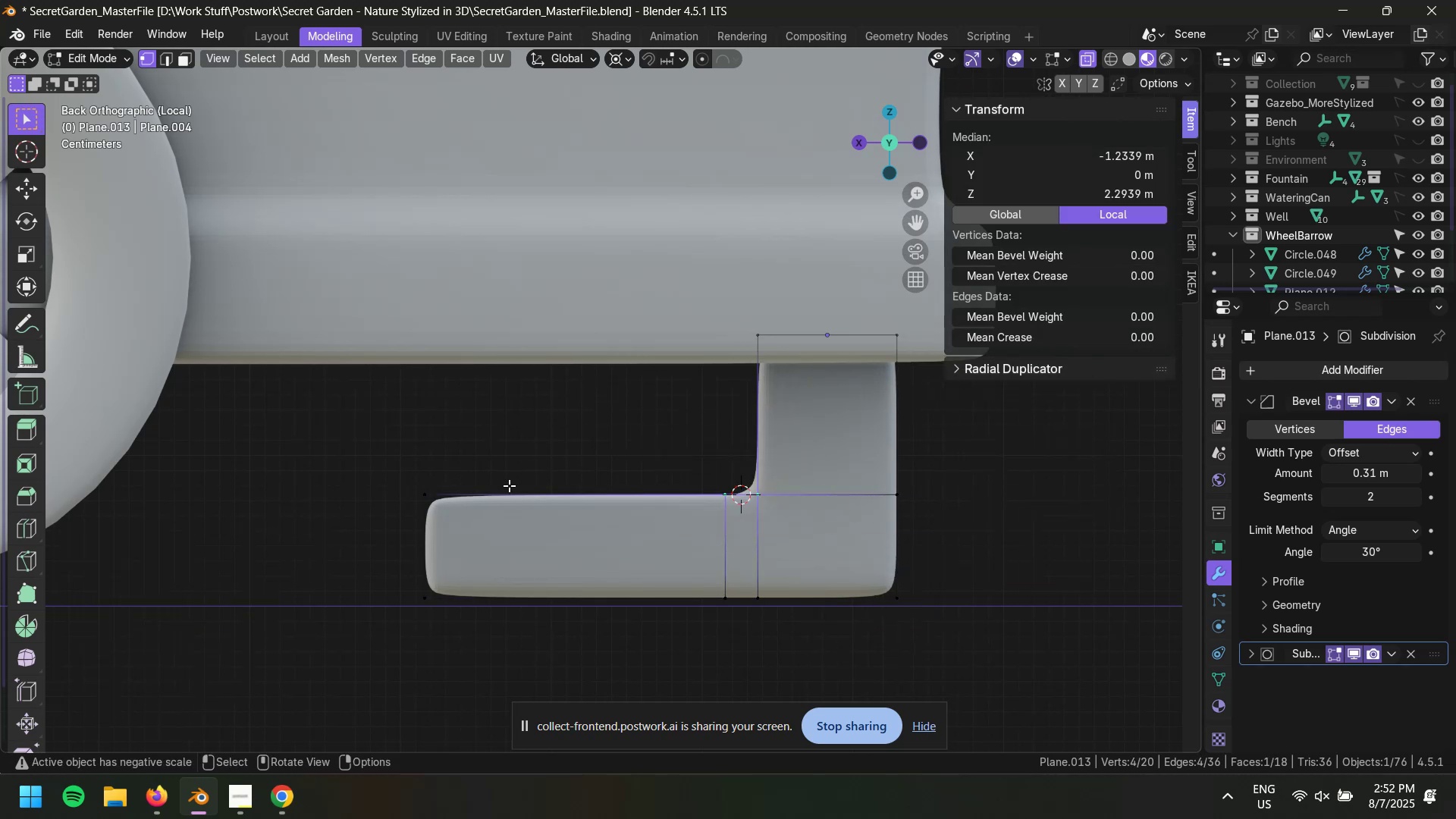 
left_click_drag(start_coordinate=[387, 477], to_coordinate=[842, 654])
 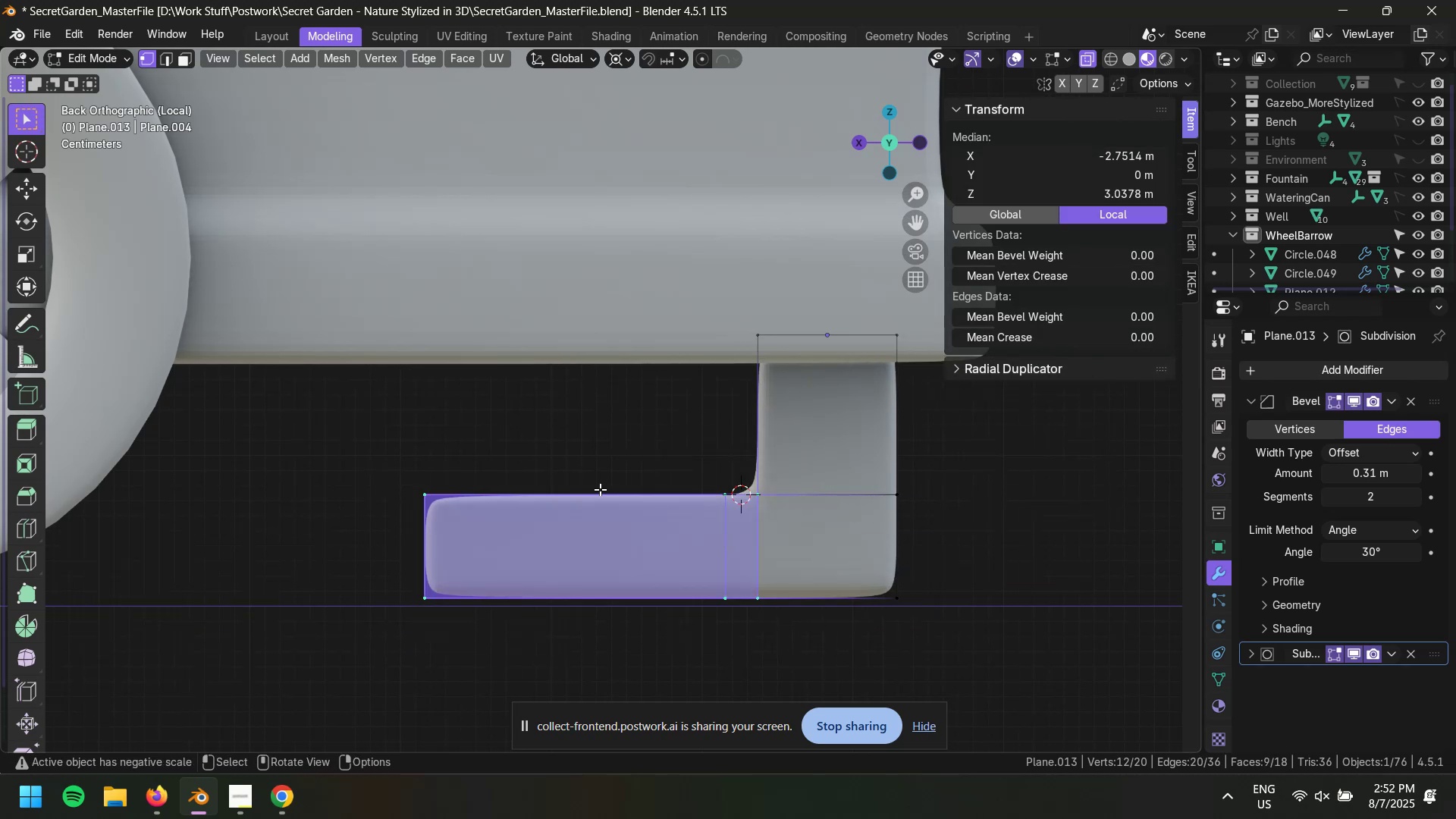 
left_click([391, 443])
 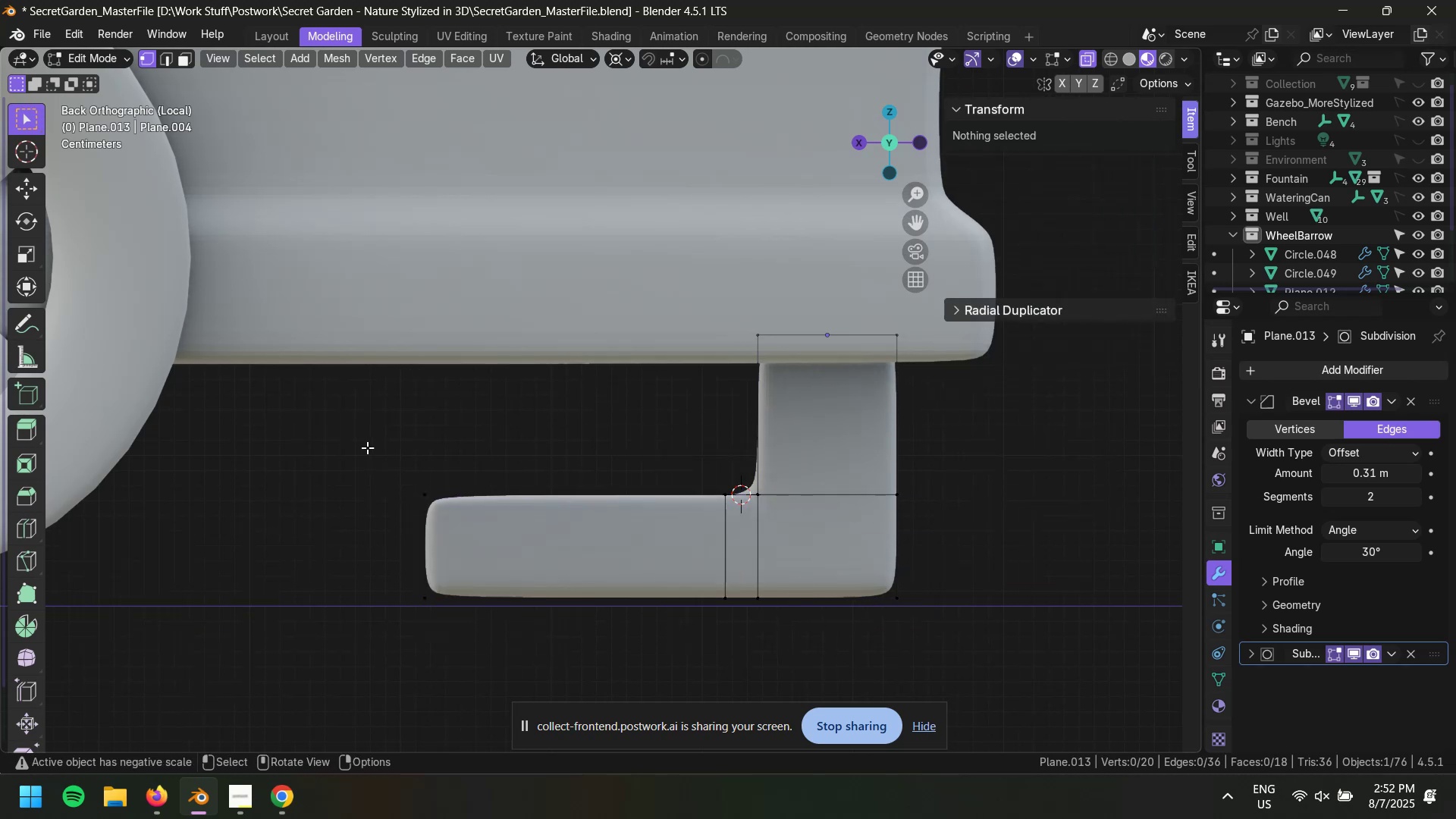 
left_click_drag(start_coordinate=[350, 449], to_coordinate=[737, 648])
 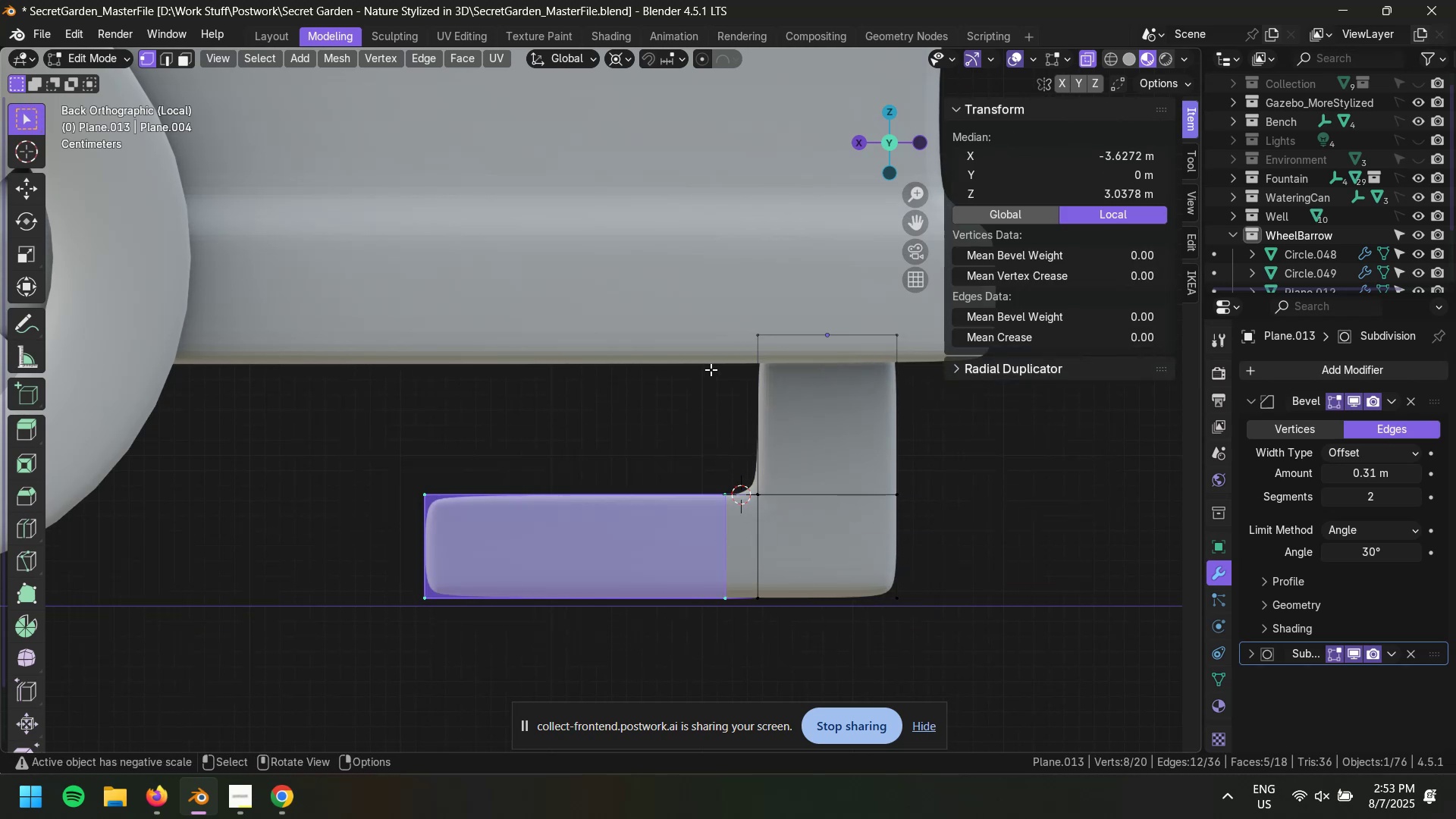 
key(R)
 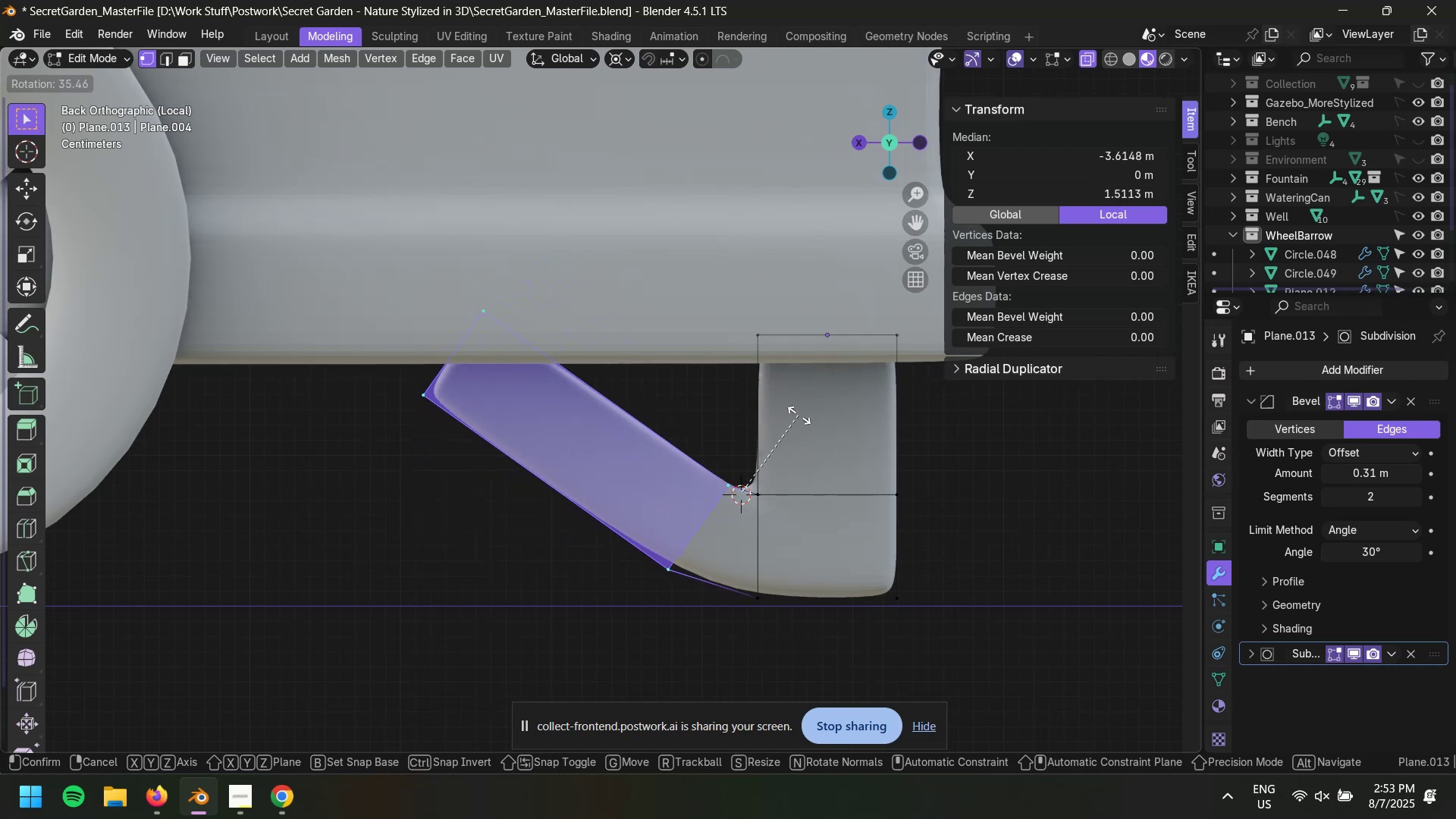 
wait(17.07)
 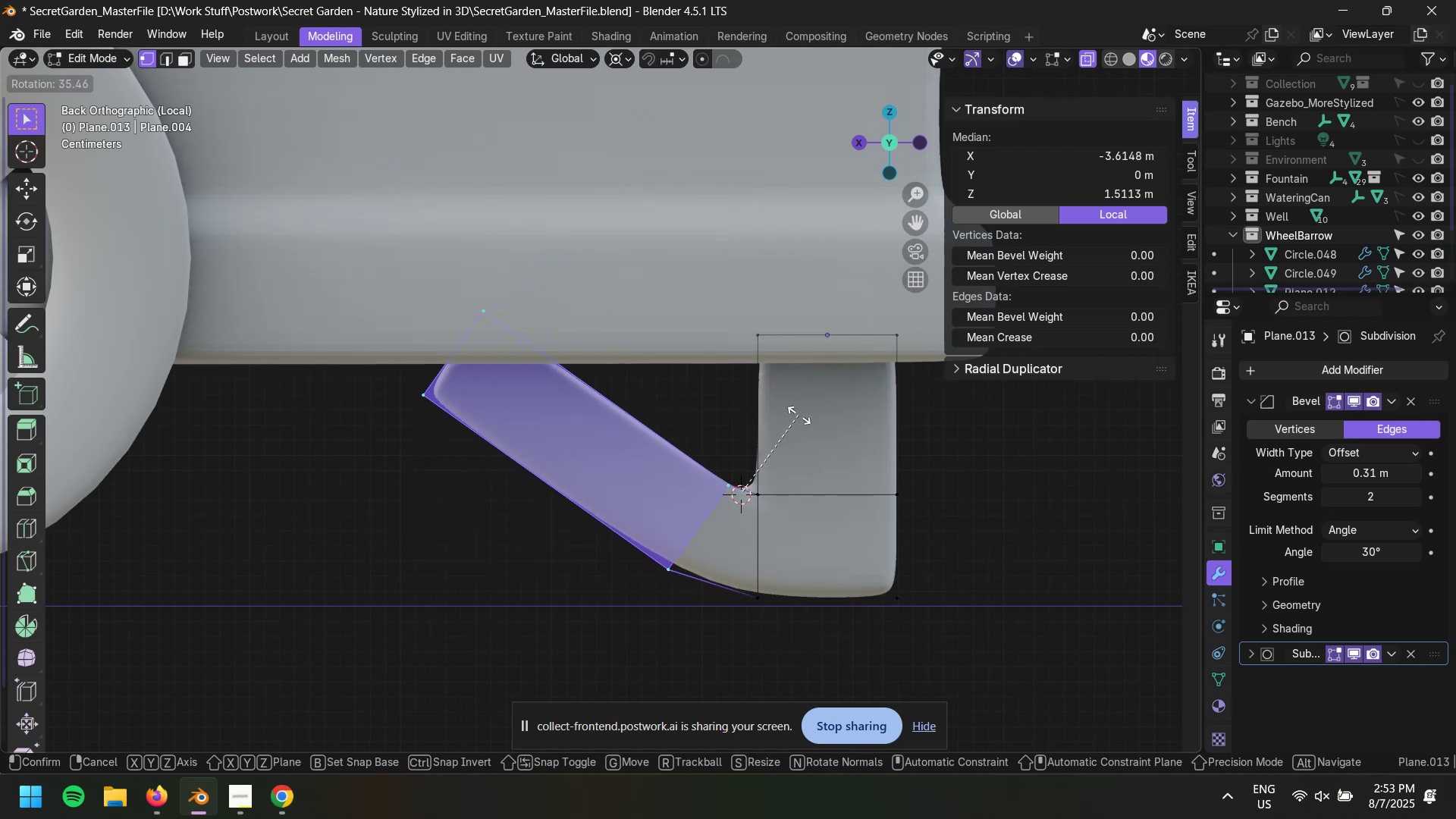 
key(Escape)
 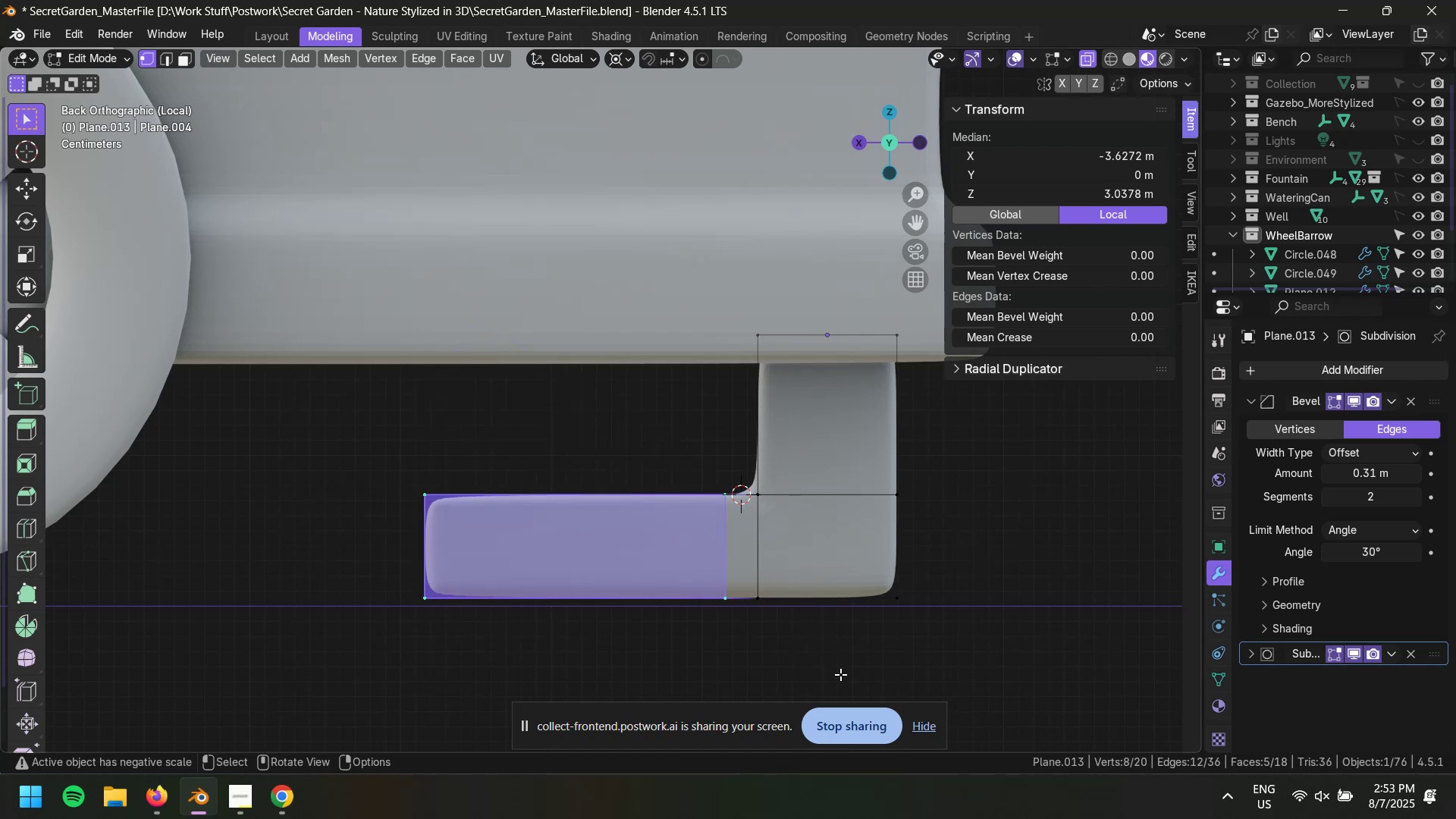 
hold_key(key=AltLeft, duration=0.39)
left_click([726, 537])
 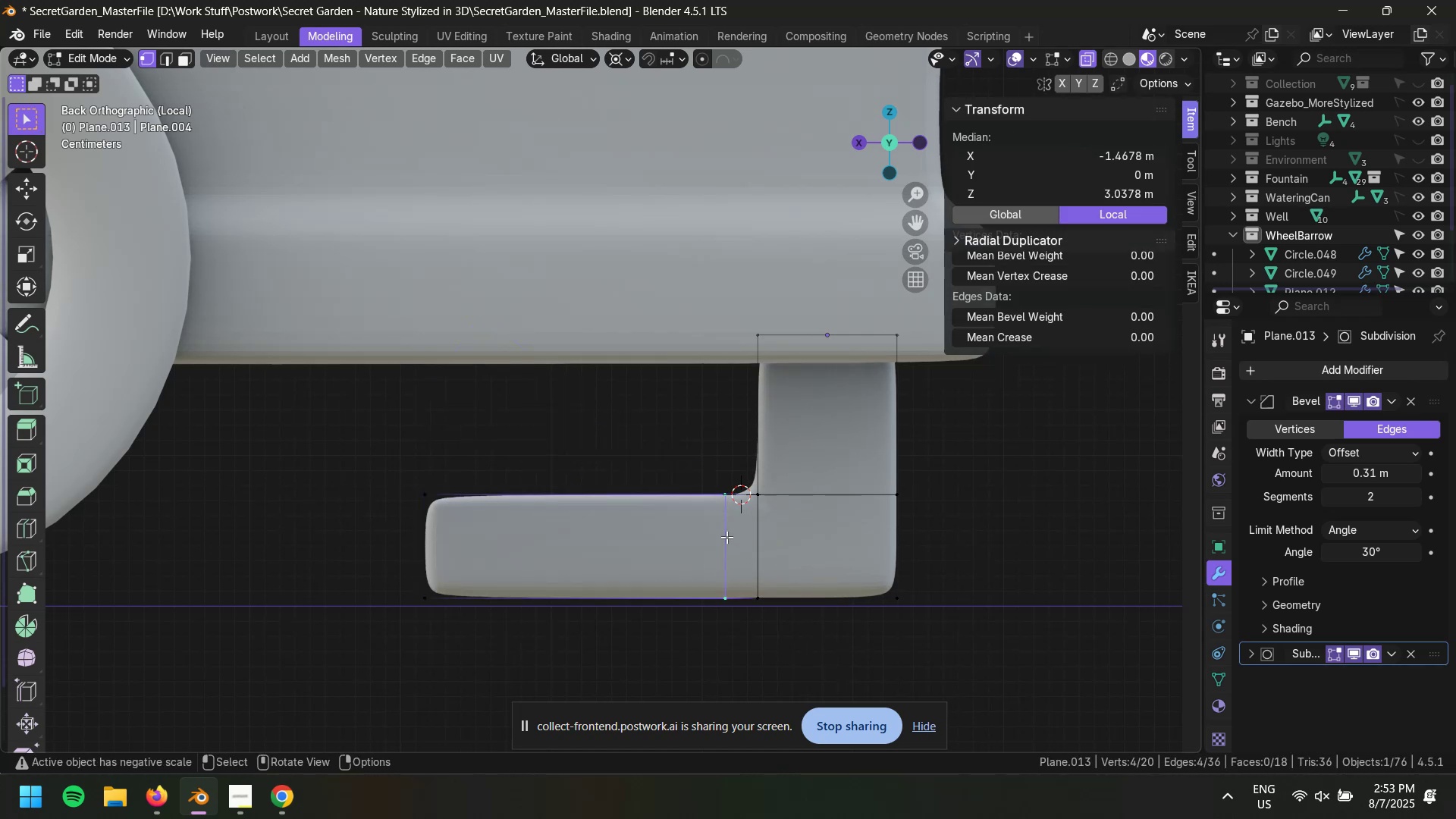 
key(Control+X)
 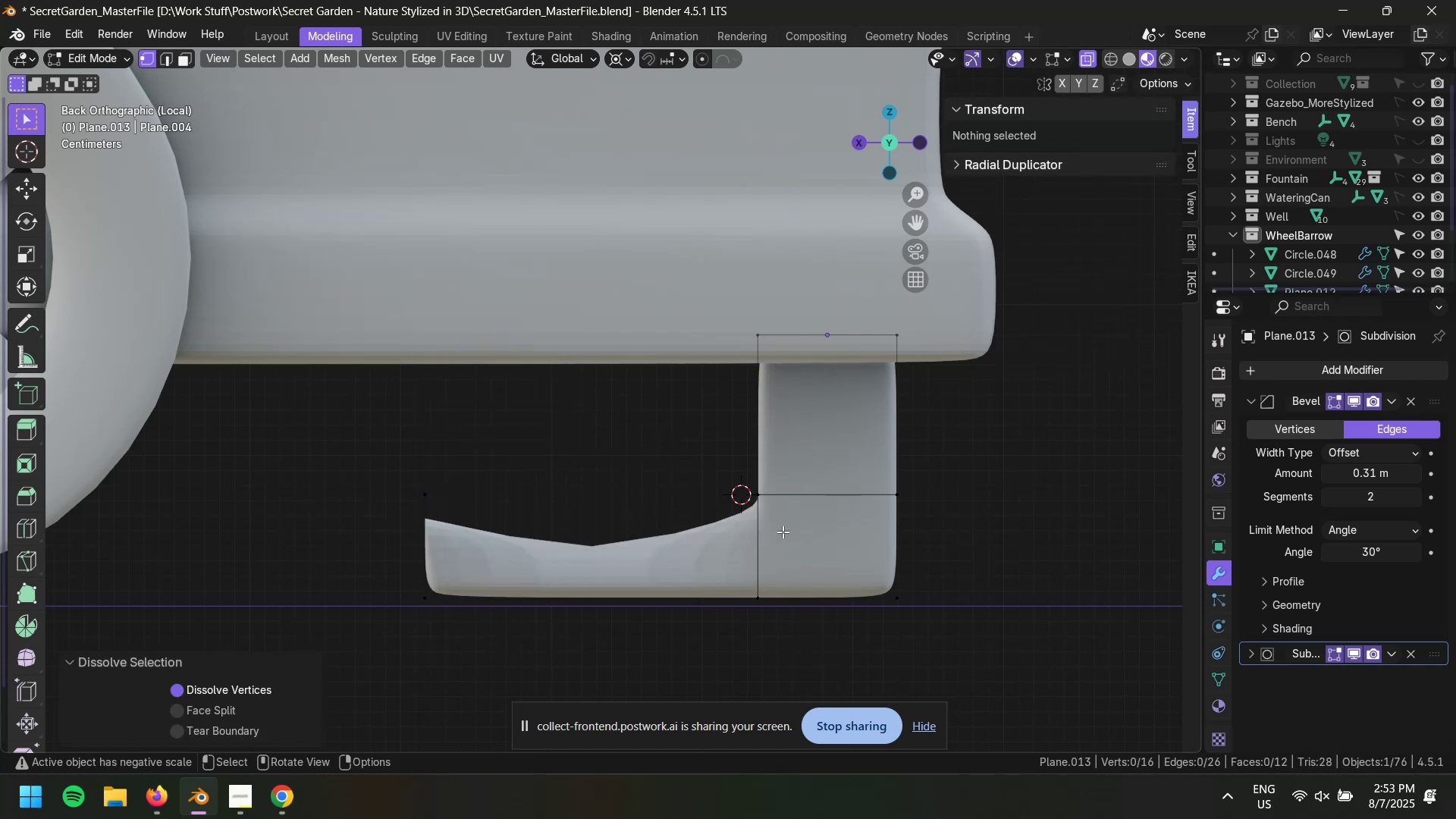 
key(Control+Z)
 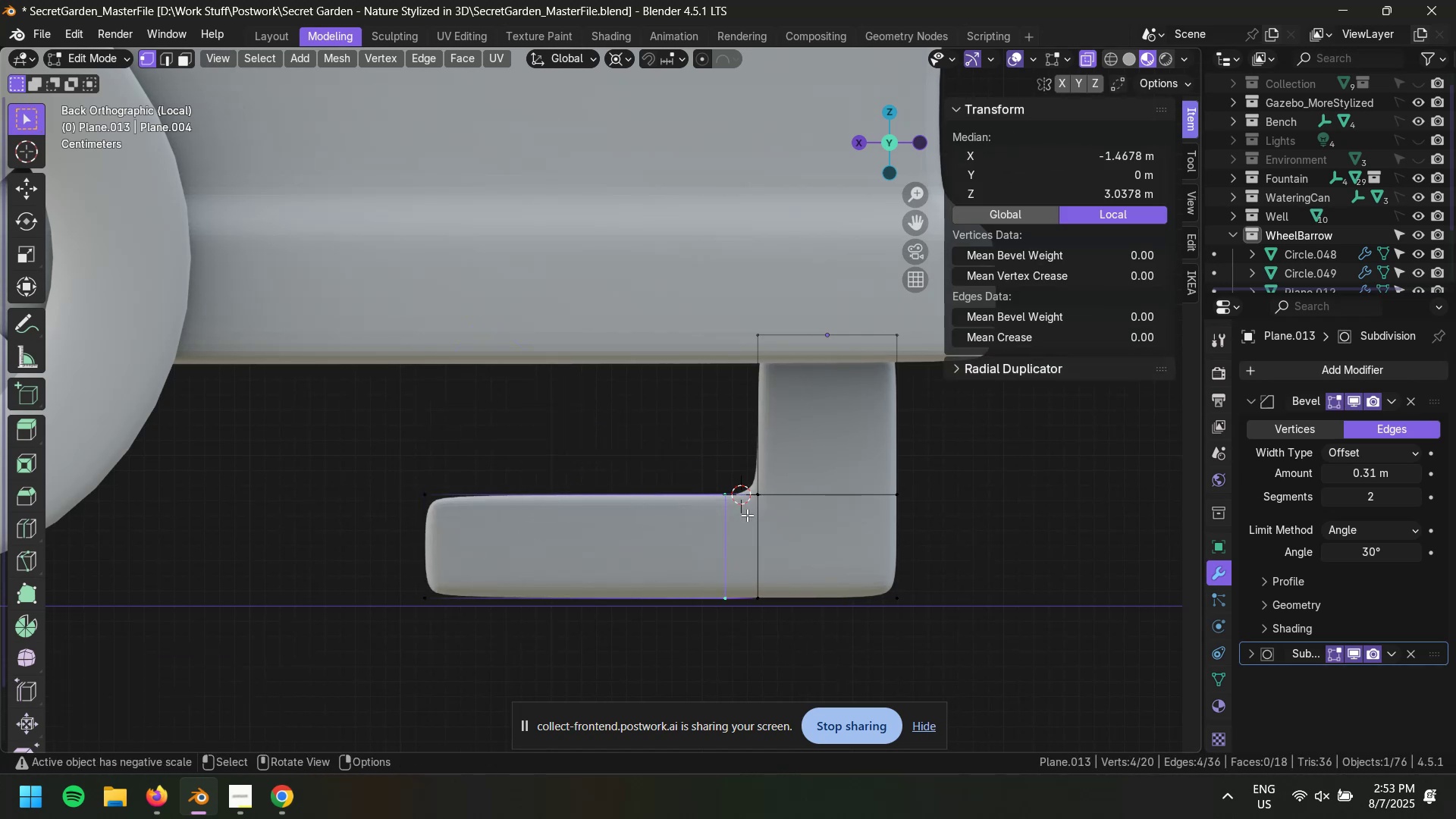 
key(2)
 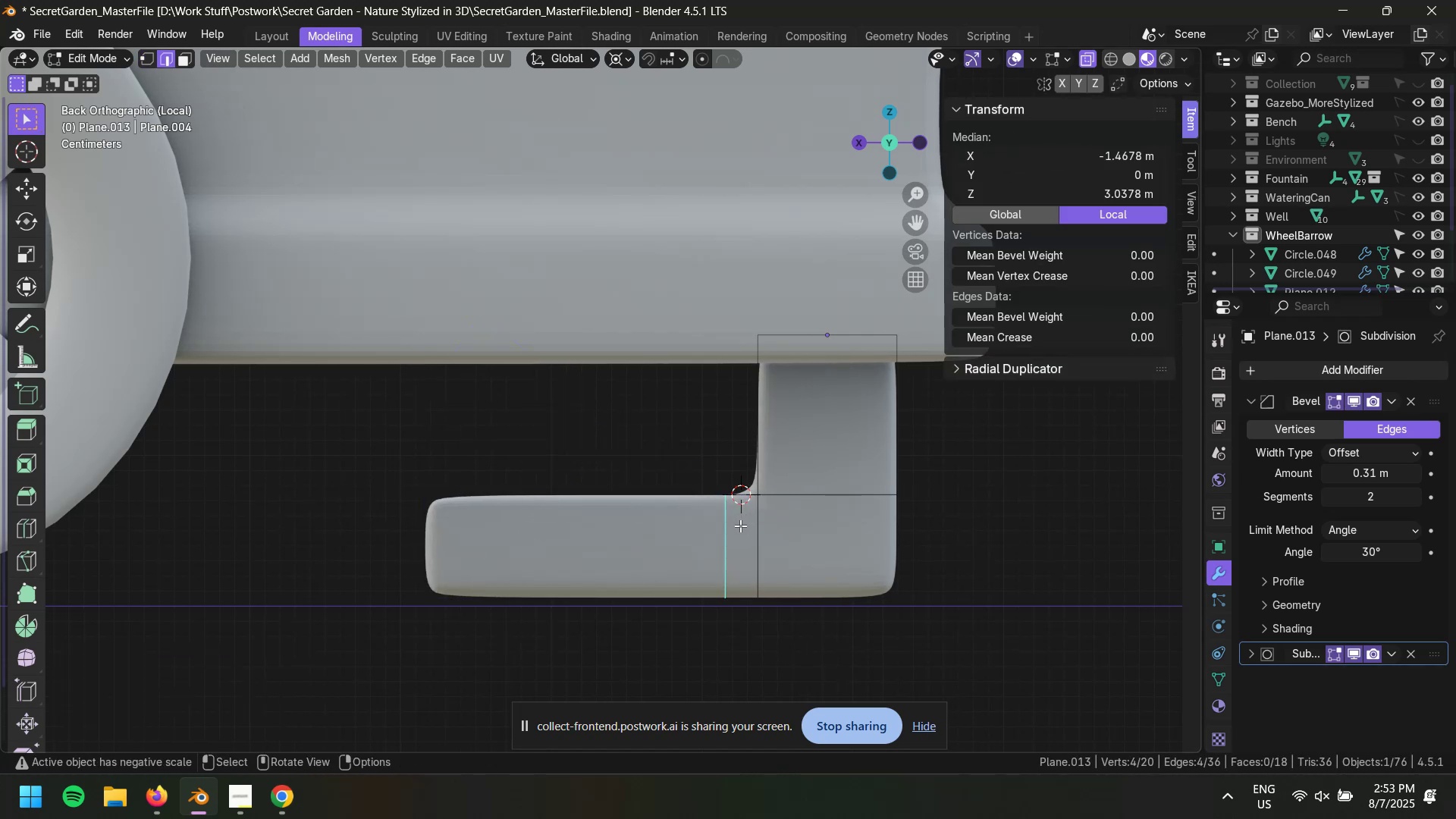 
hold_key(key=AltLeft, duration=0.45)
left_click([729, 522])
 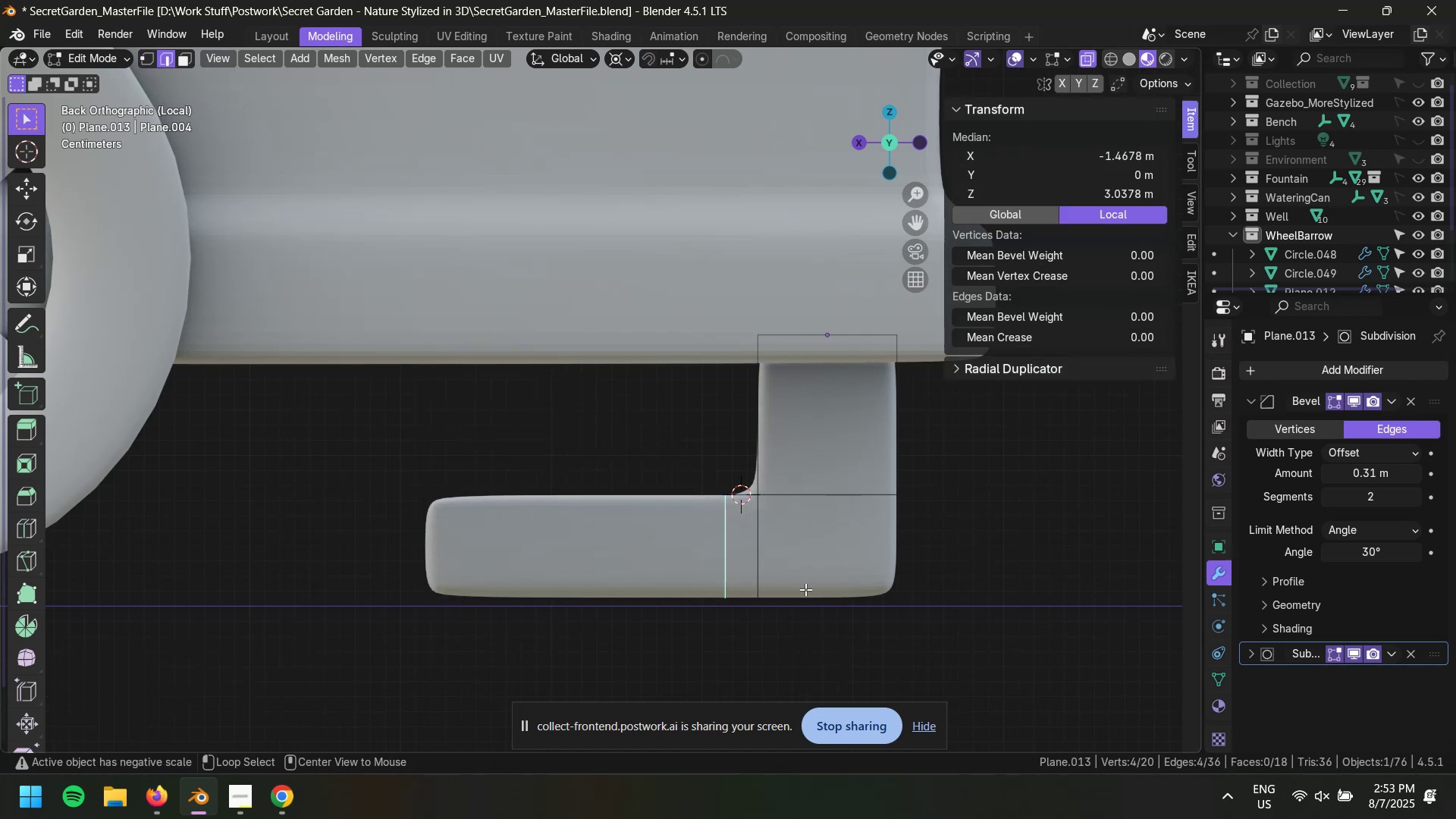 
key(Control+X)
 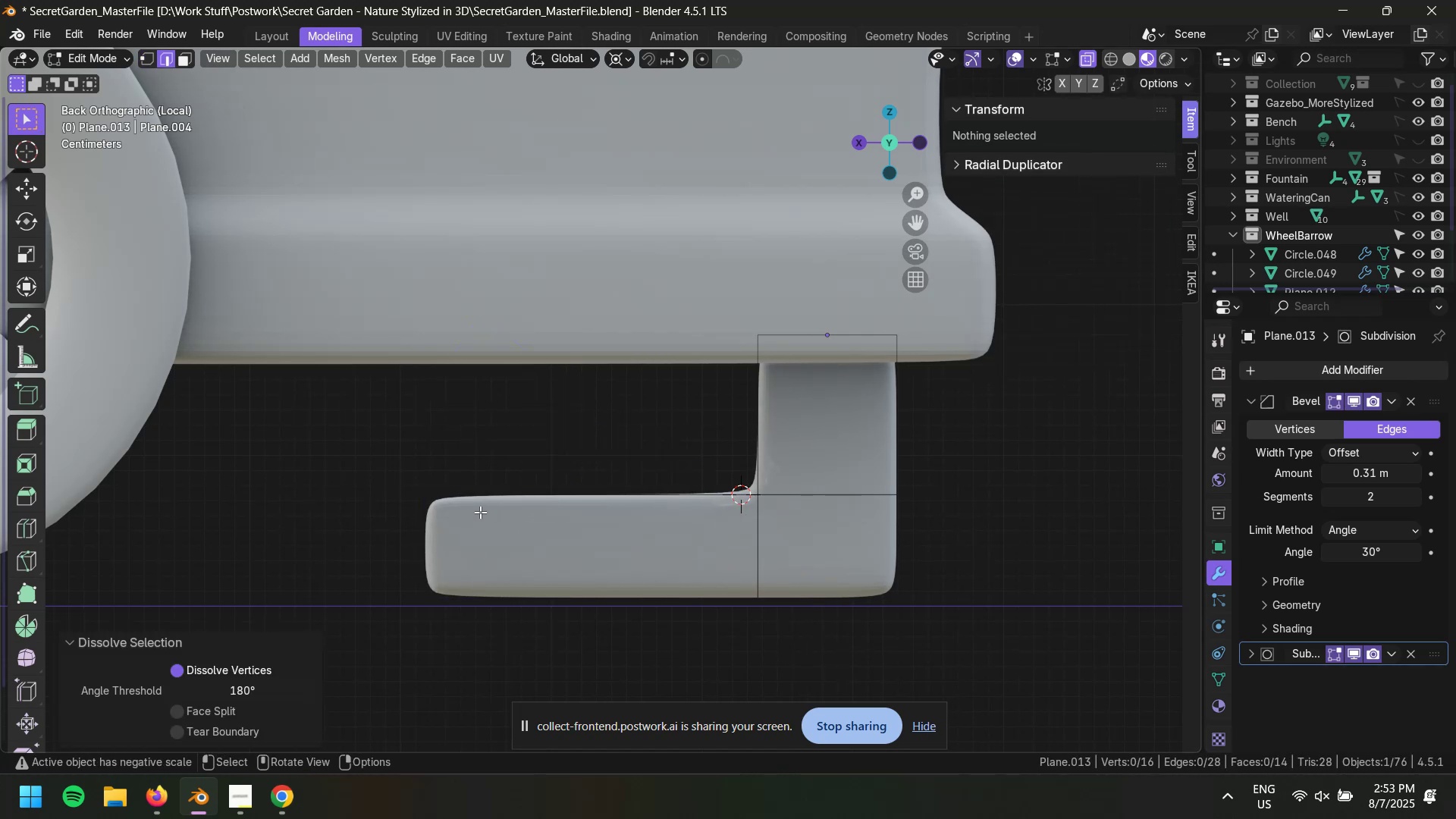 
key(1)
 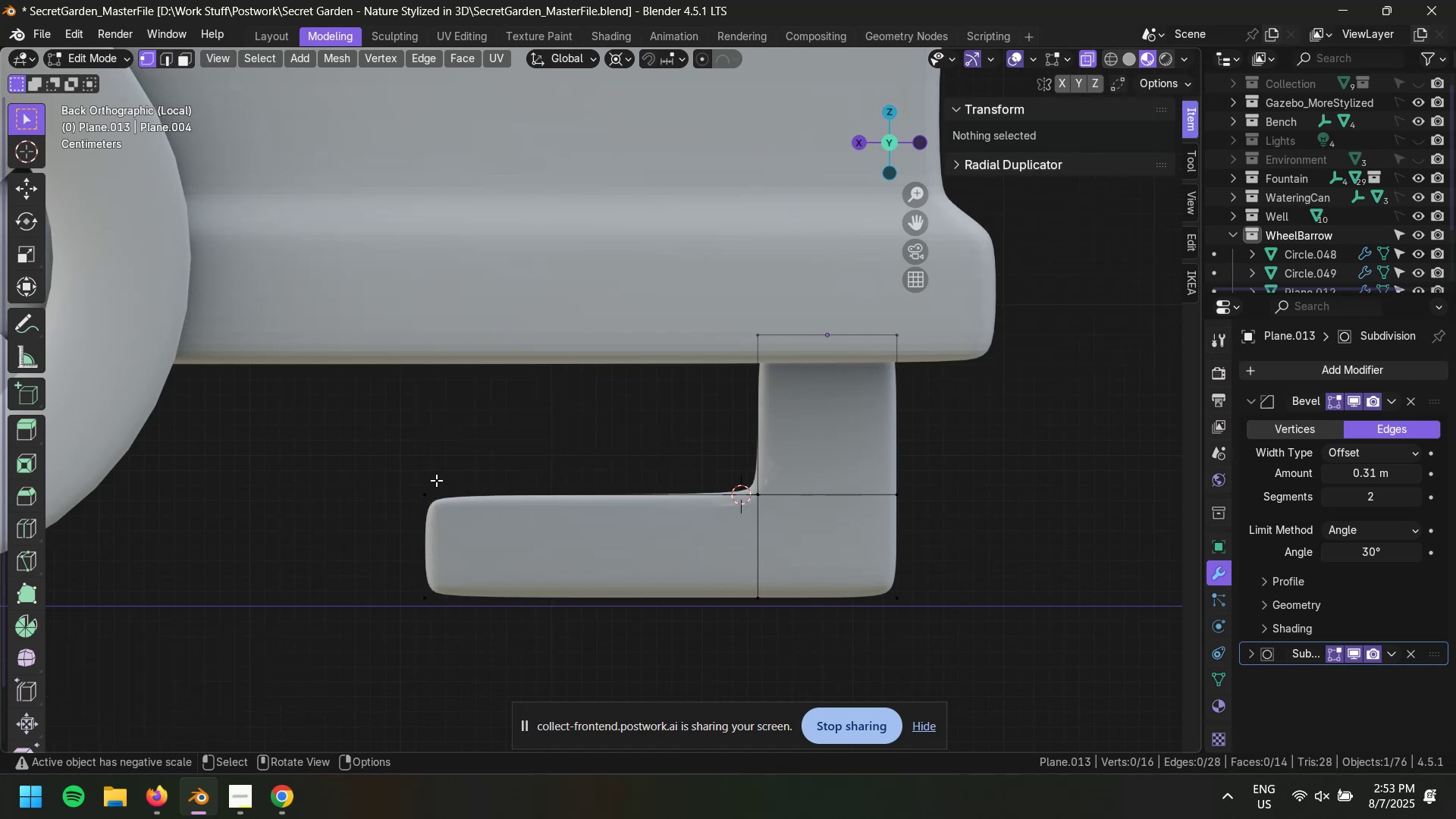 
left_click_drag(start_coordinate=[381, 471], to_coordinate=[789, 625])
 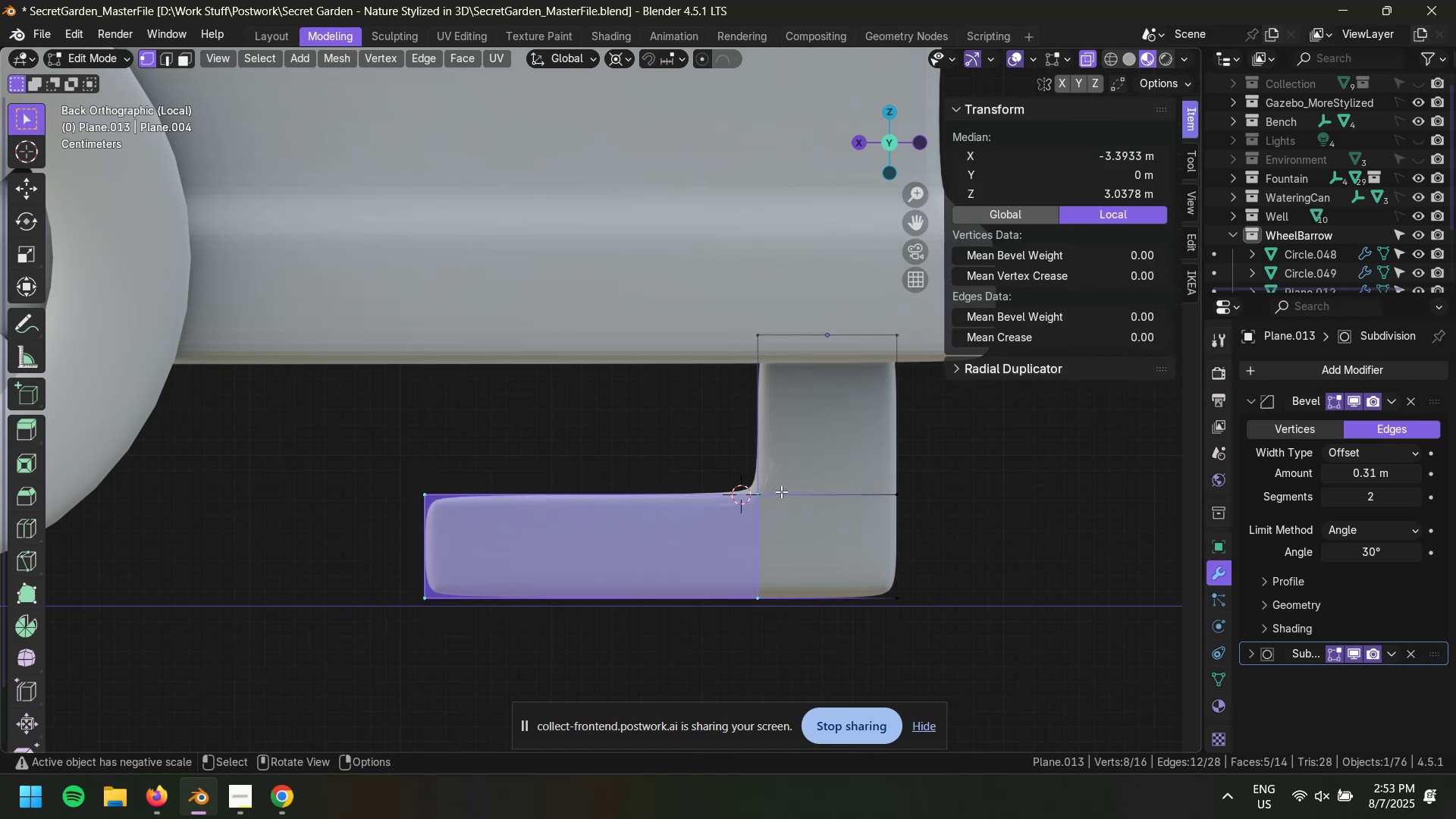 
left_click([779, 483])
 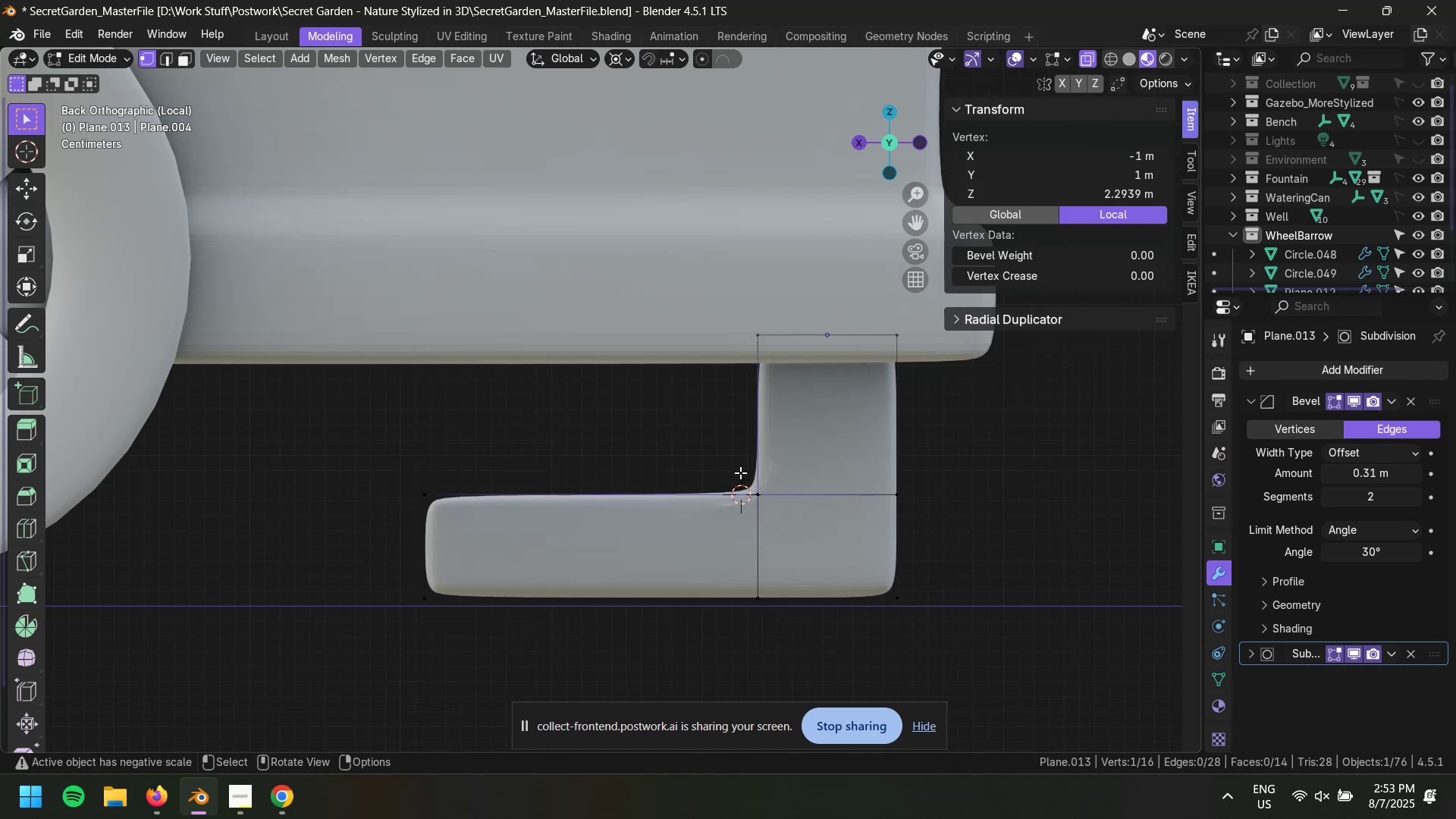 
left_click_drag(start_coordinate=[718, 465], to_coordinate=[824, 526])
 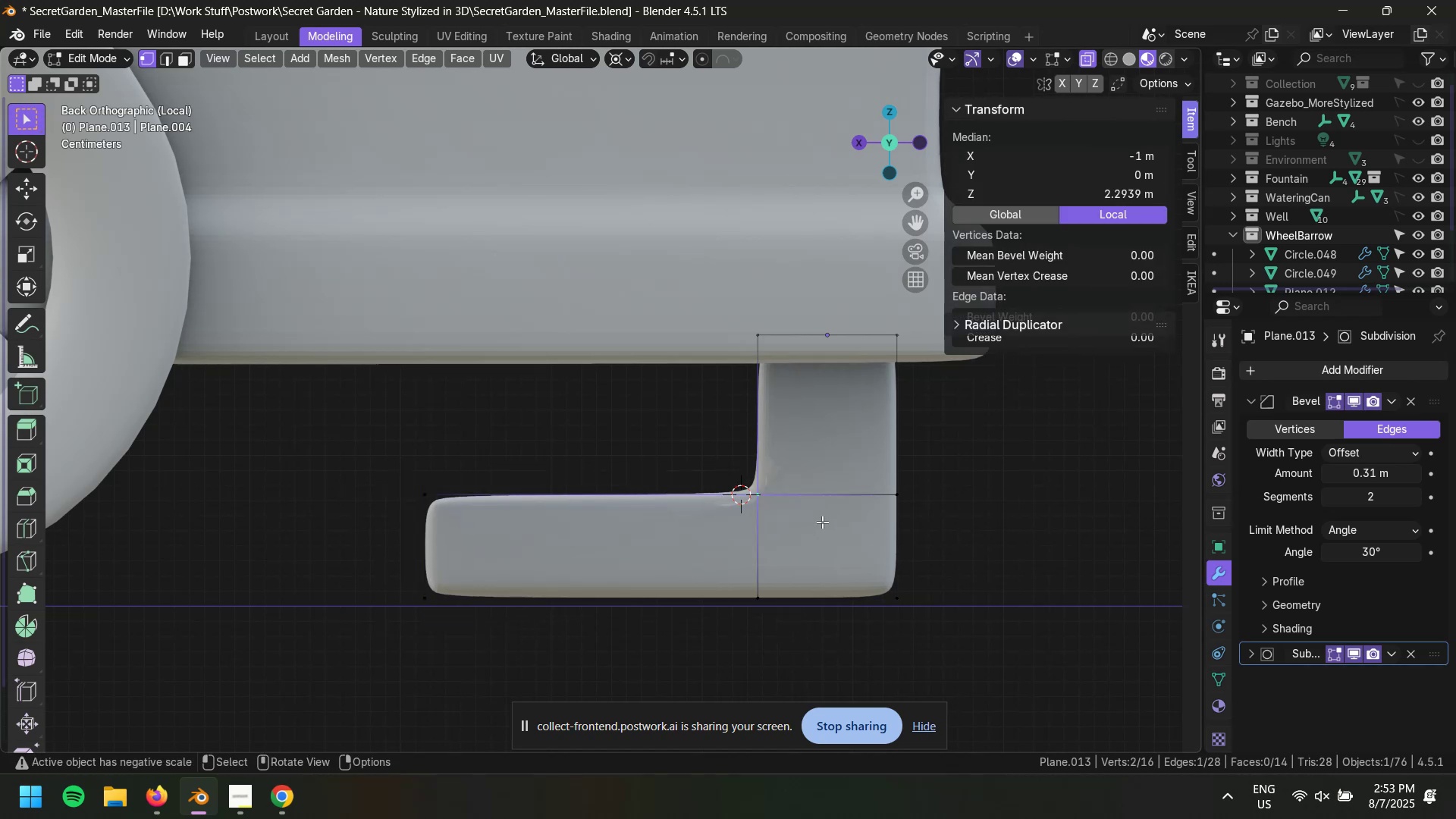 
type(S1r)
 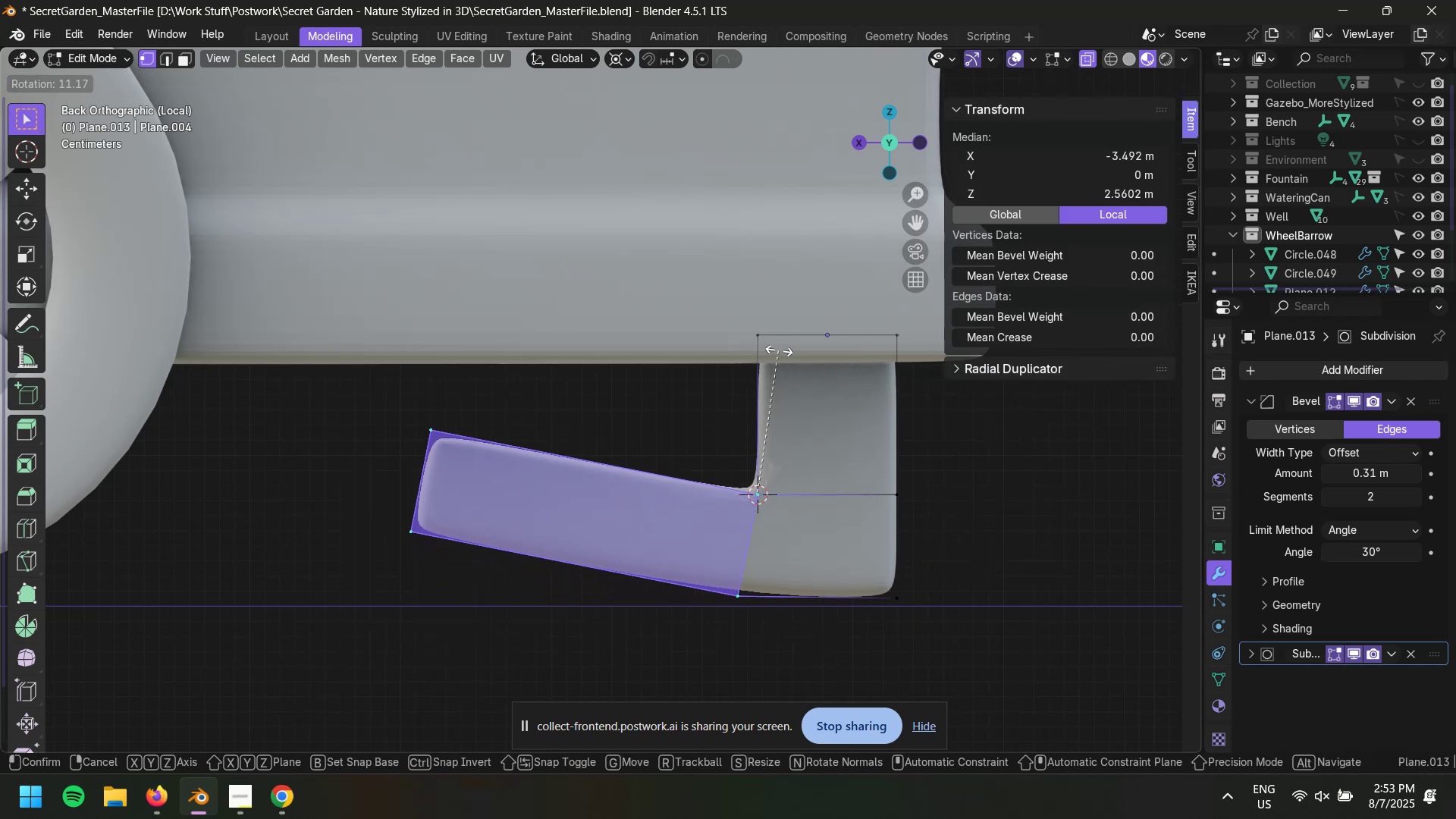 
left_click_drag(start_coordinate=[378, 475], to_coordinate=[808, 626])
 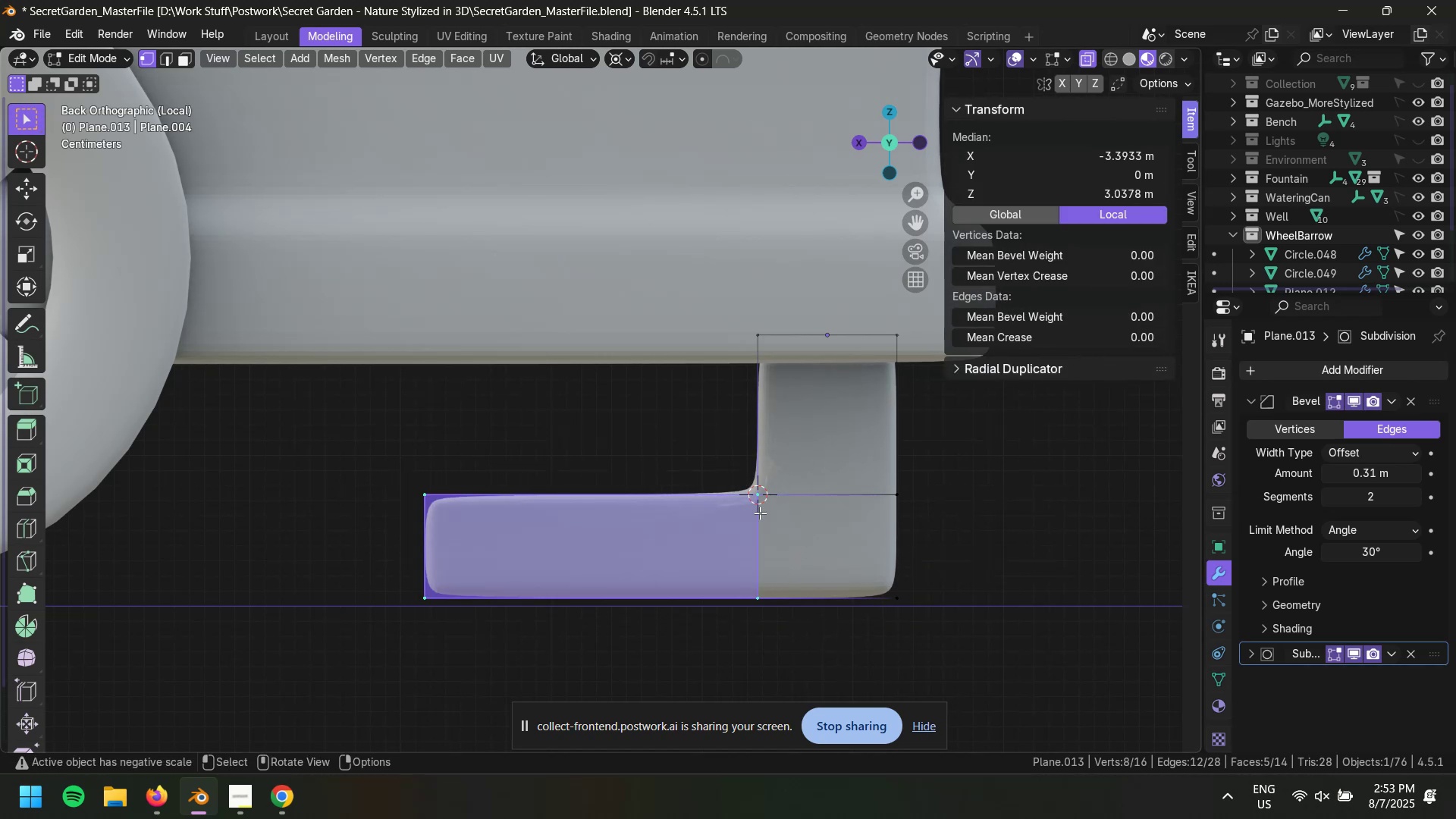 
left_click_drag(start_coordinate=[342, 467], to_coordinate=[820, 641])
 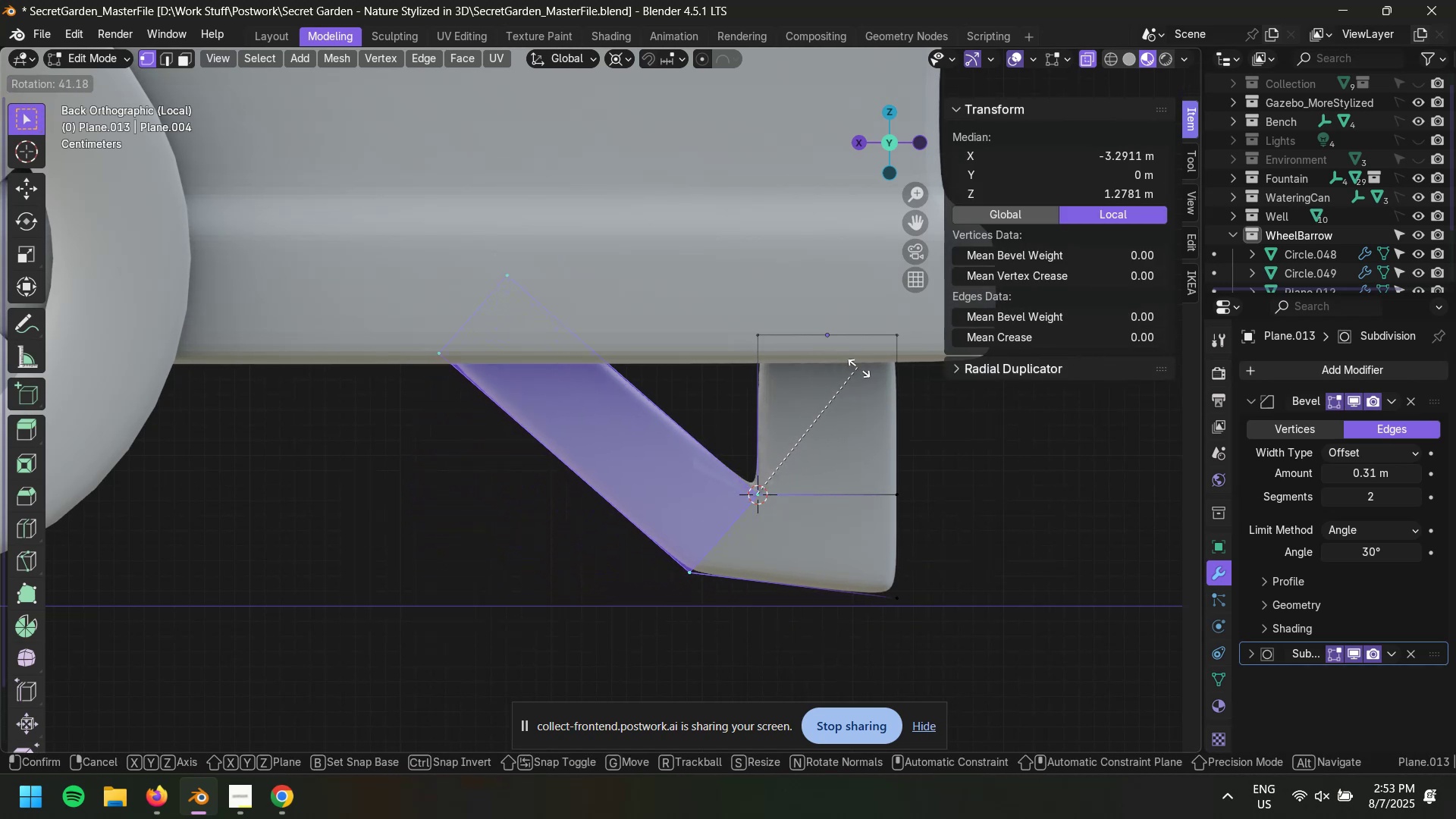 
wait(8.69)
 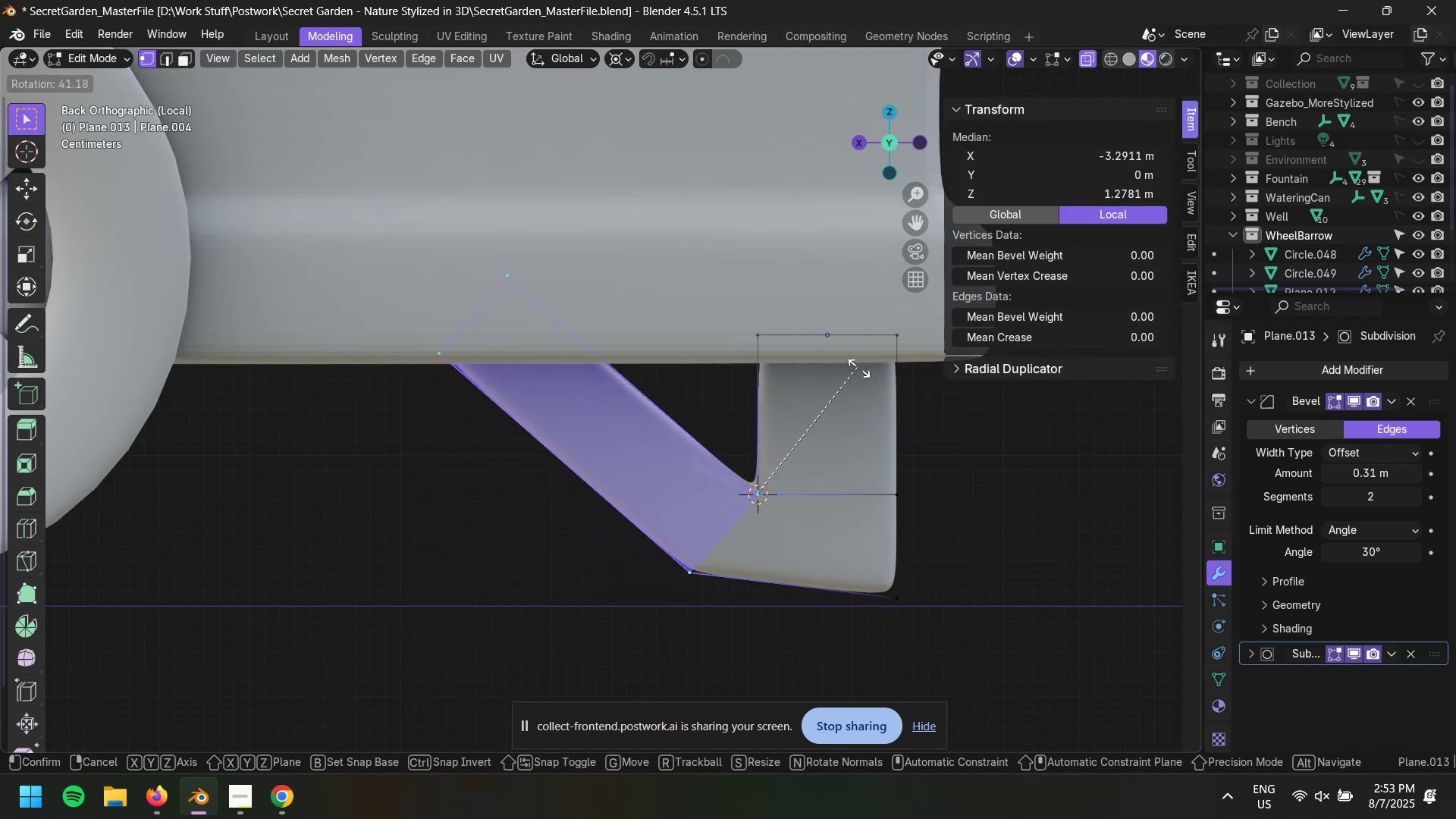 
left_click([833, 353])
 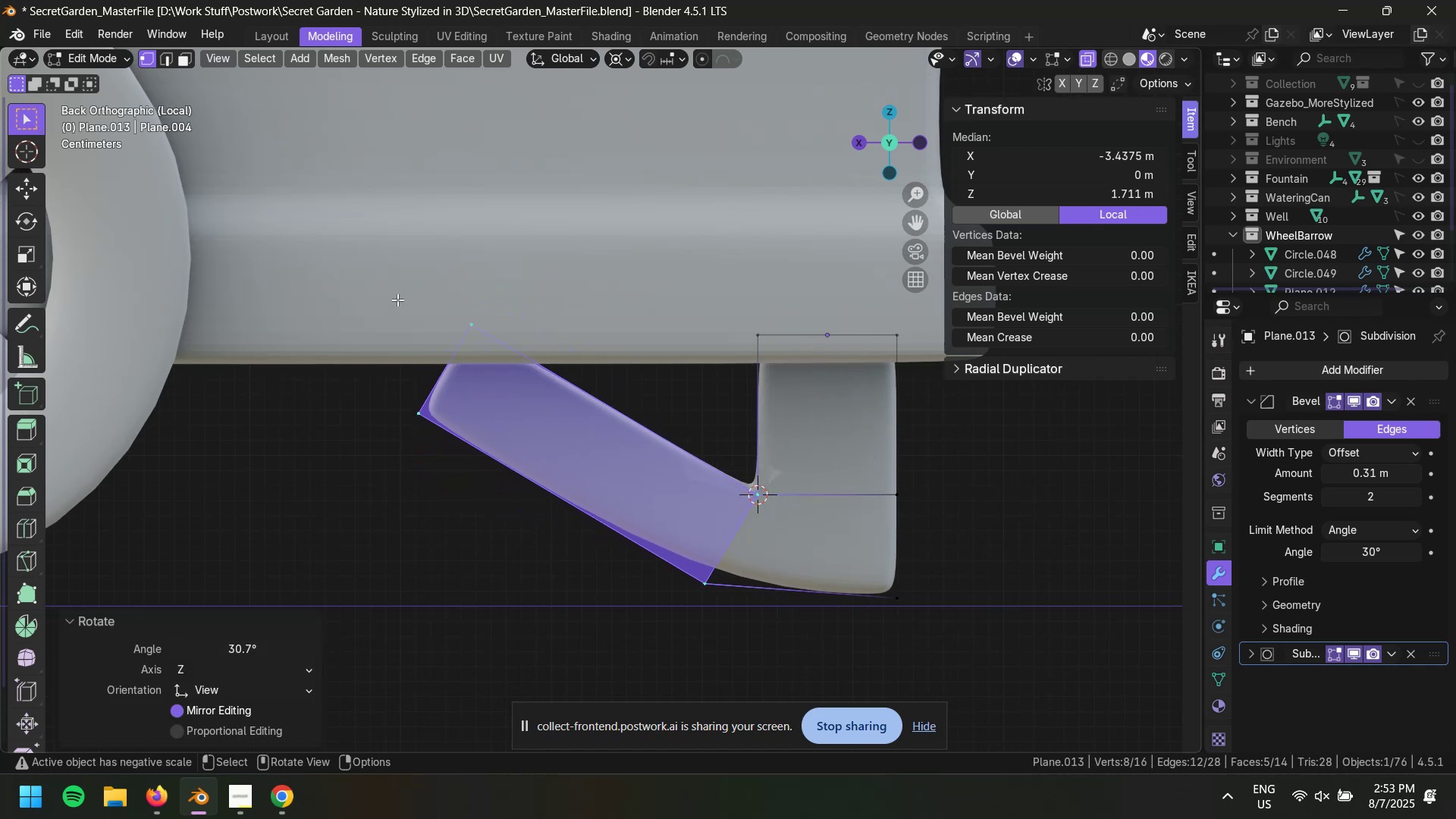 
left_click_drag(start_coordinate=[367, 290], to_coordinate=[524, 510])
 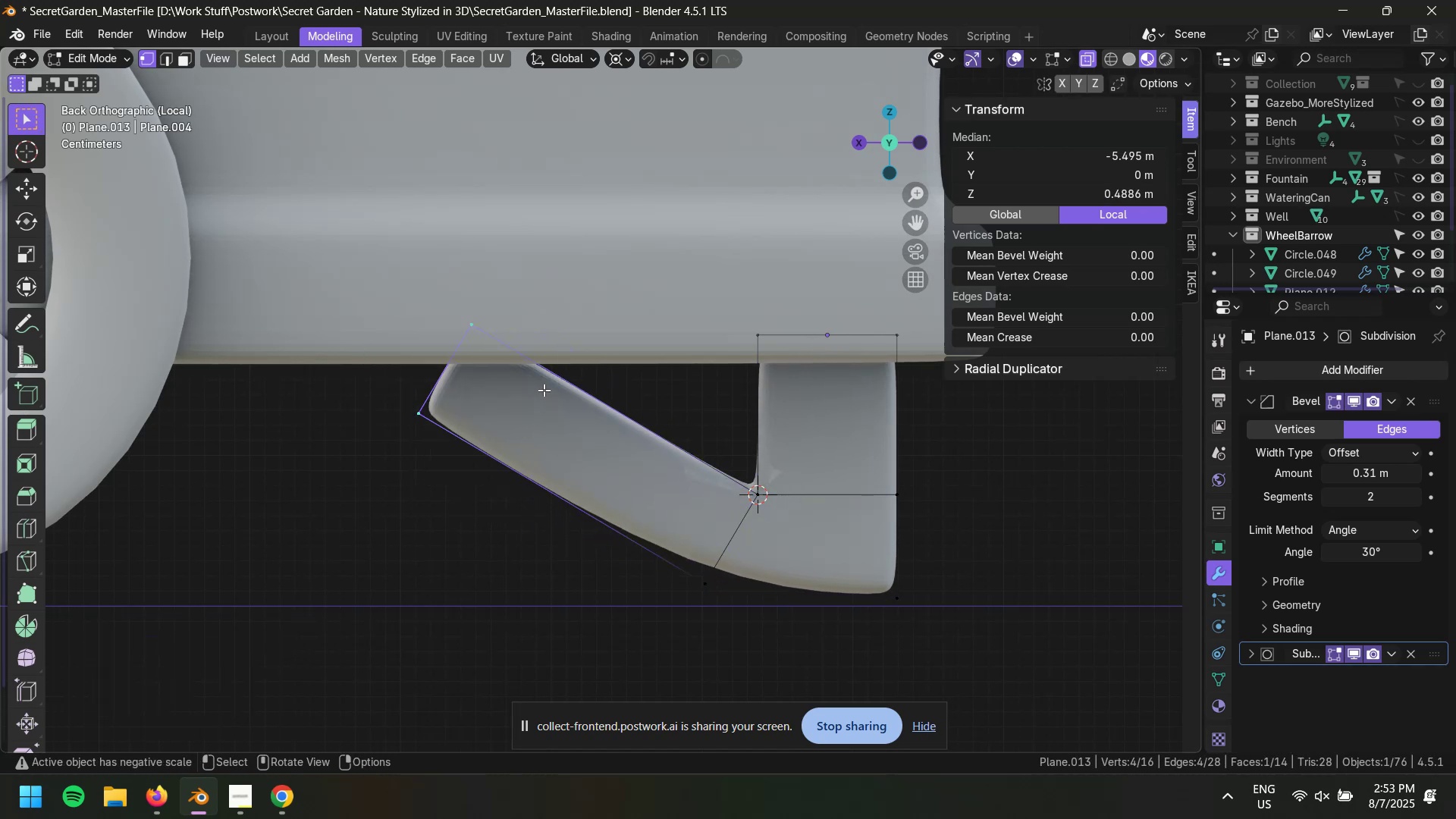 
key(E)
 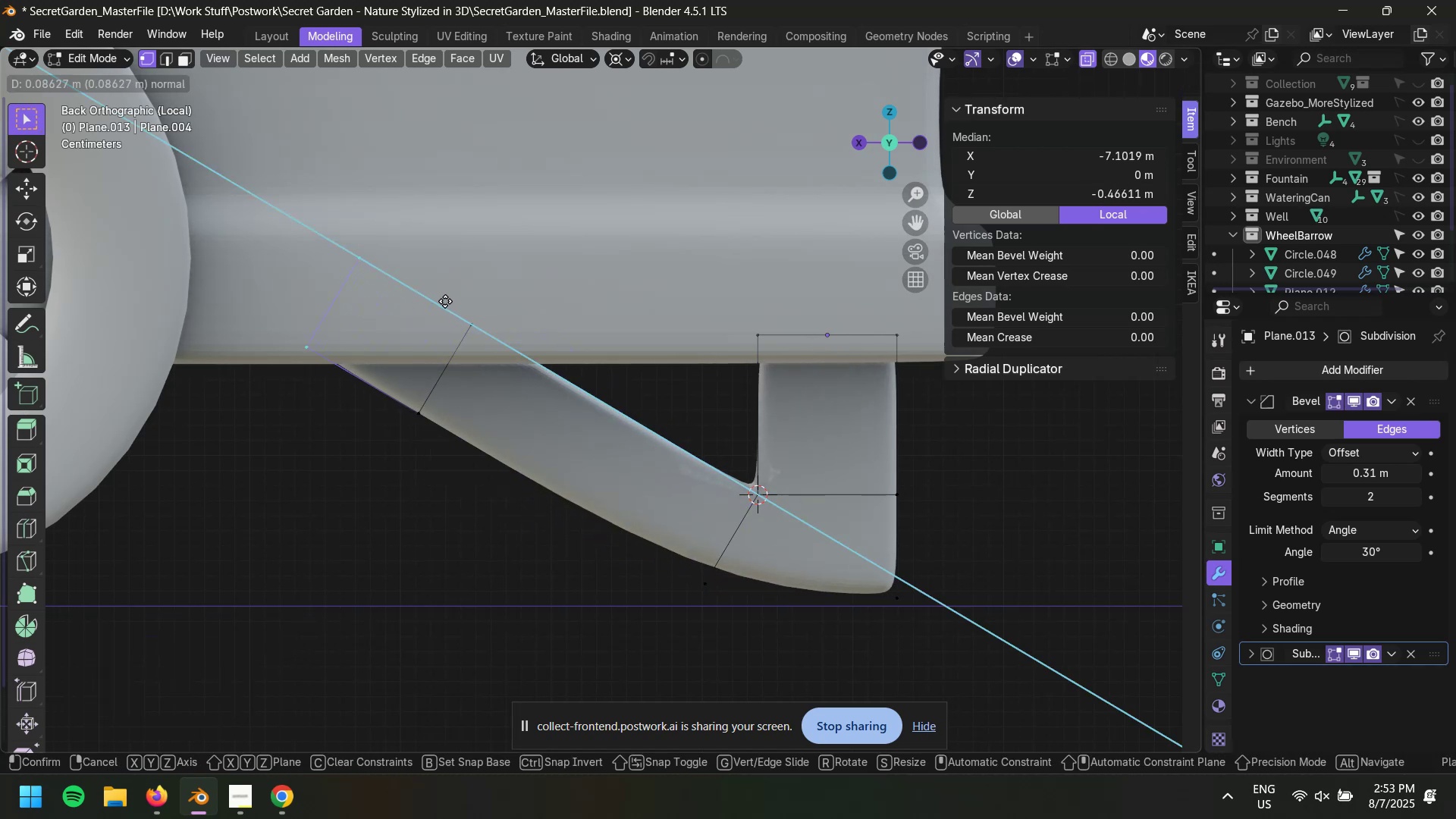 
left_click([434, 290])
 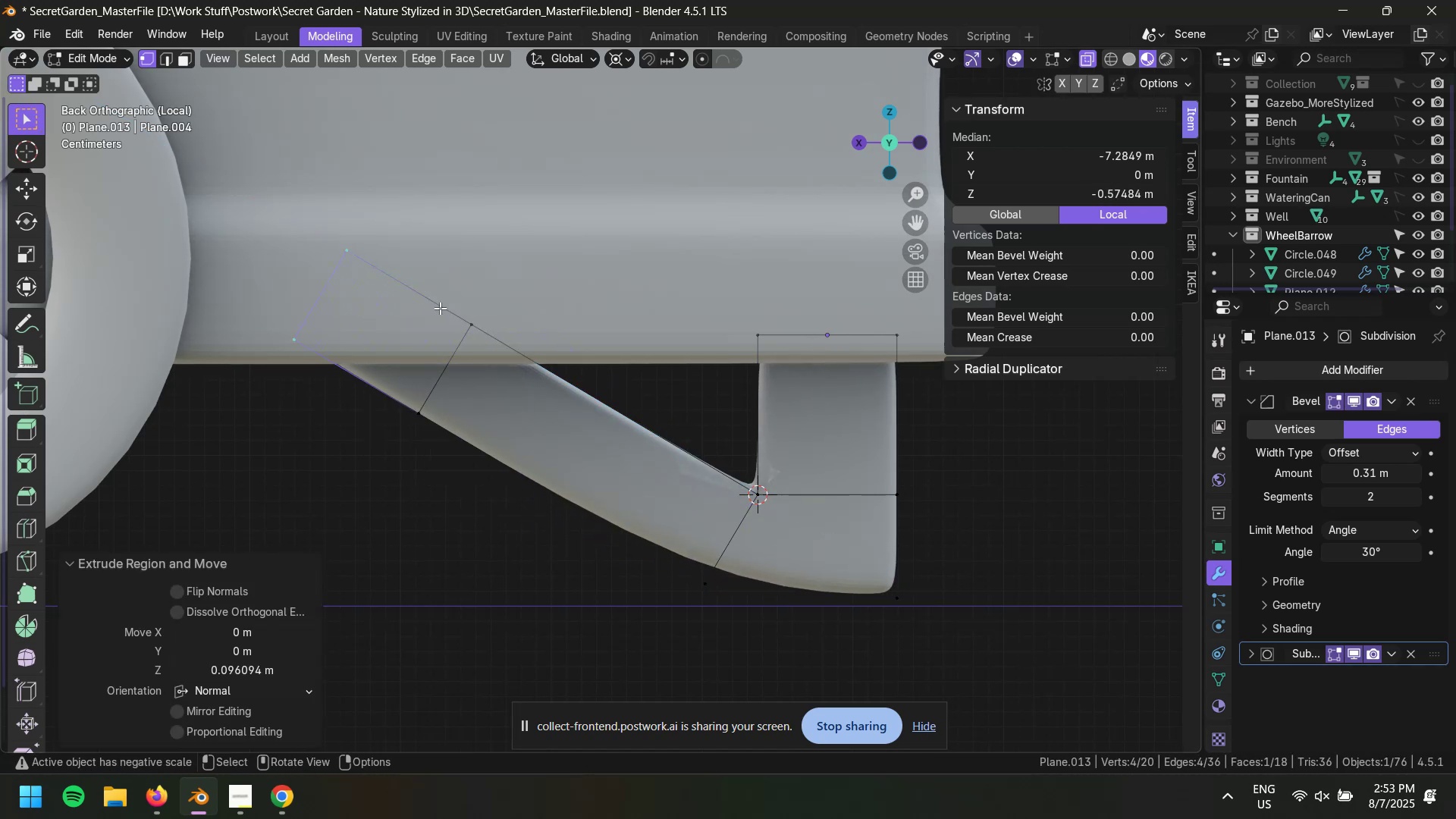 
key(2)
 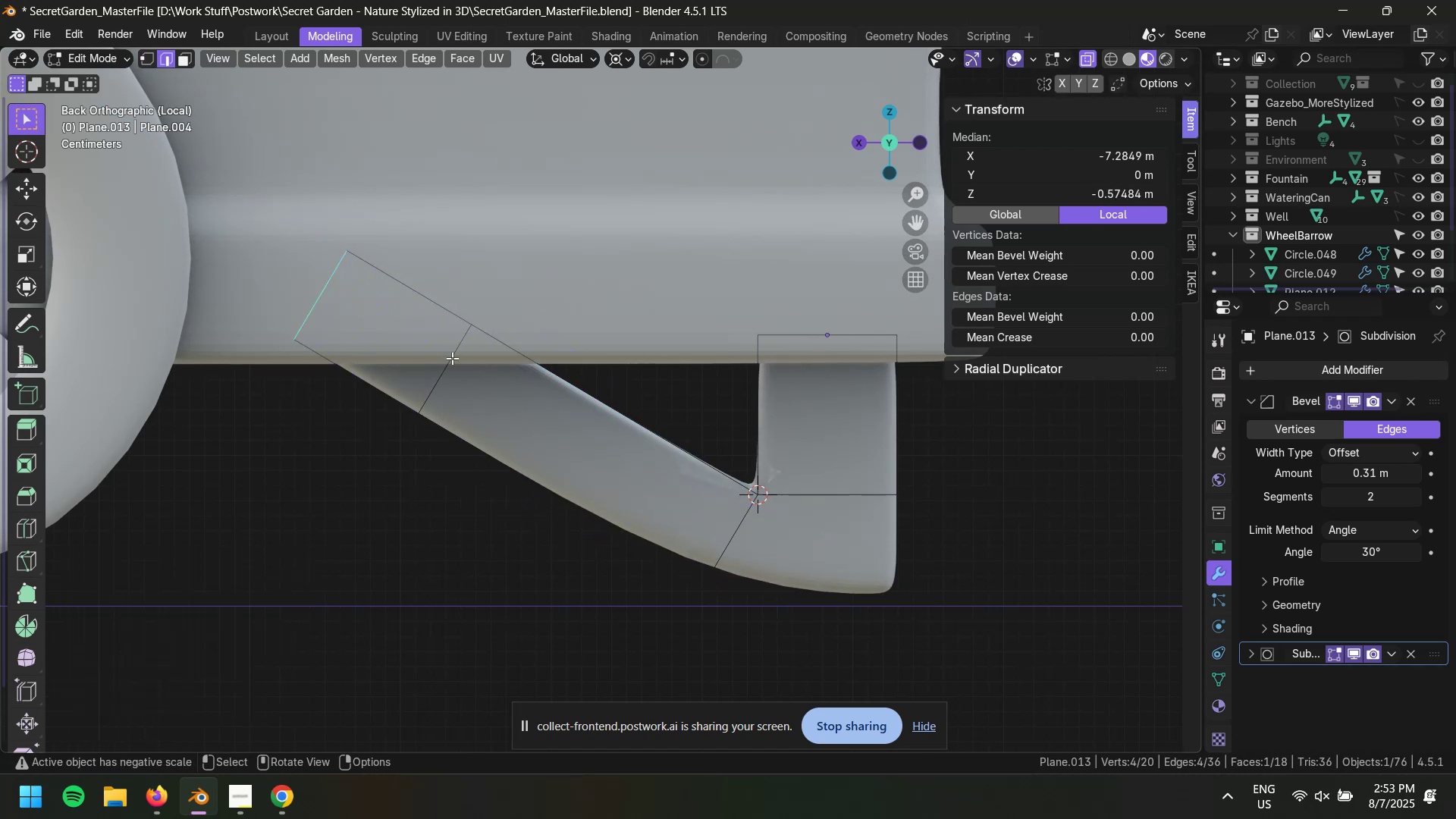 
key(Alt+AltLeft)
 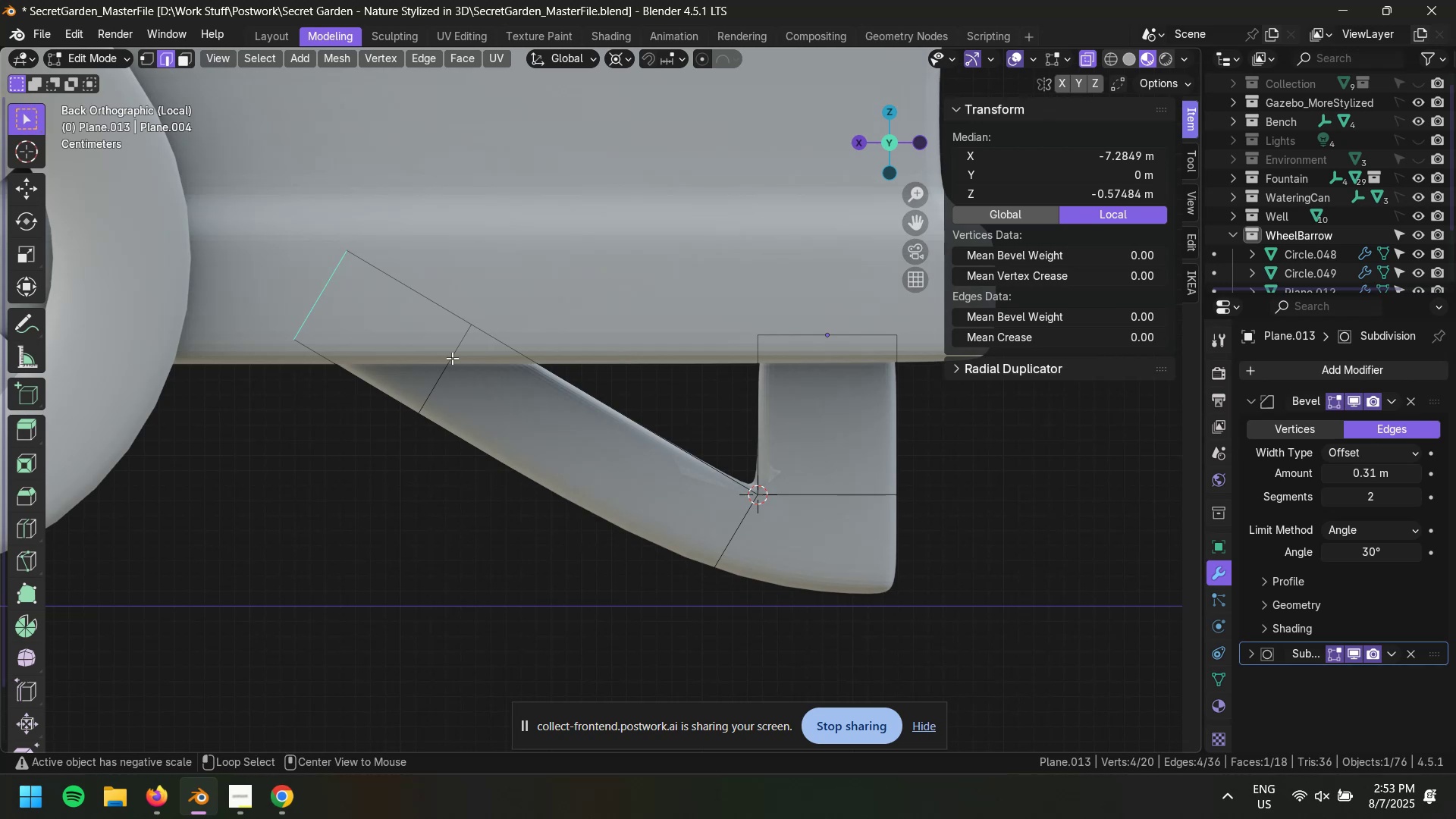 
left_click([452, 358])
 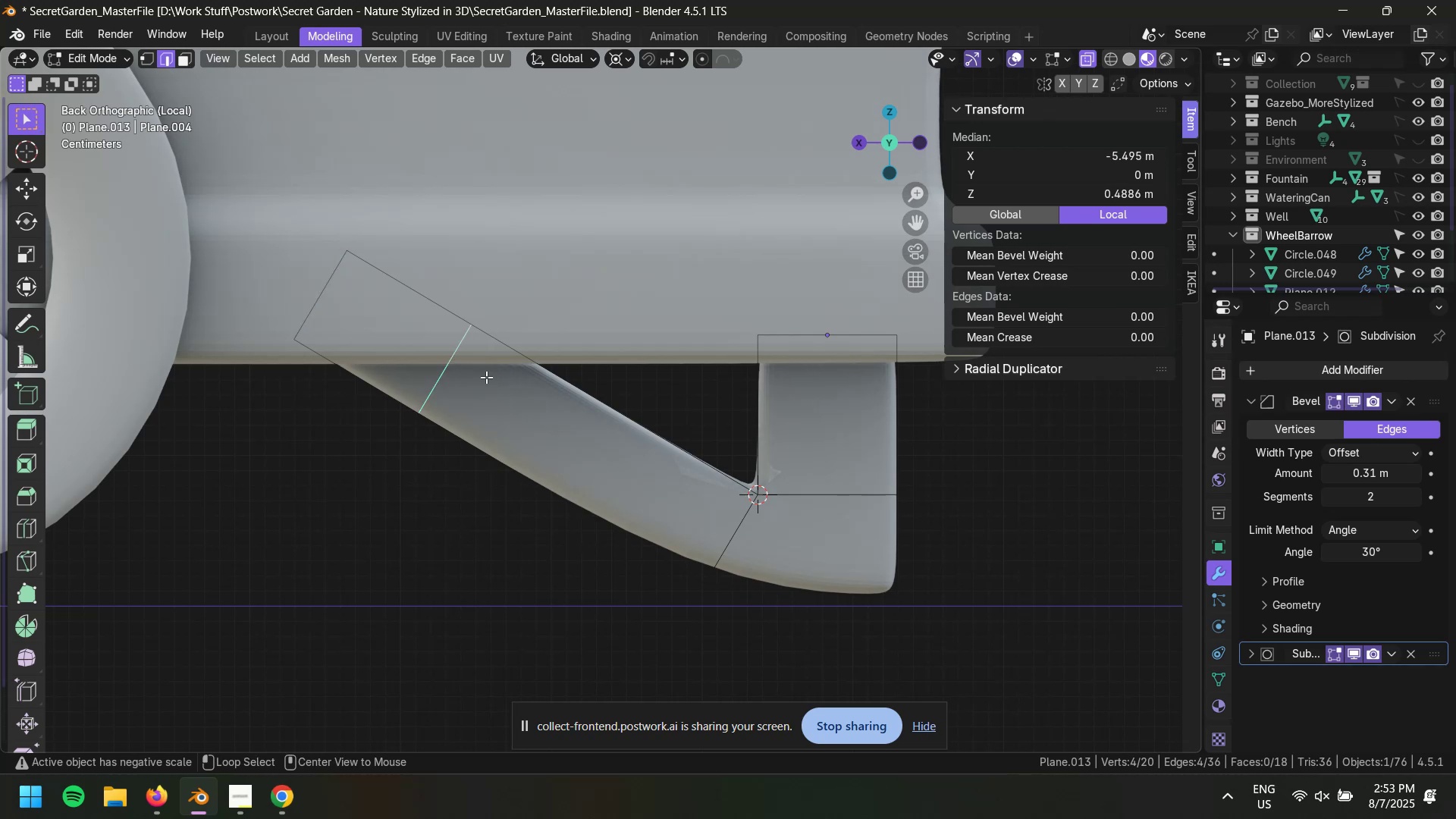 
key(Control+X)
 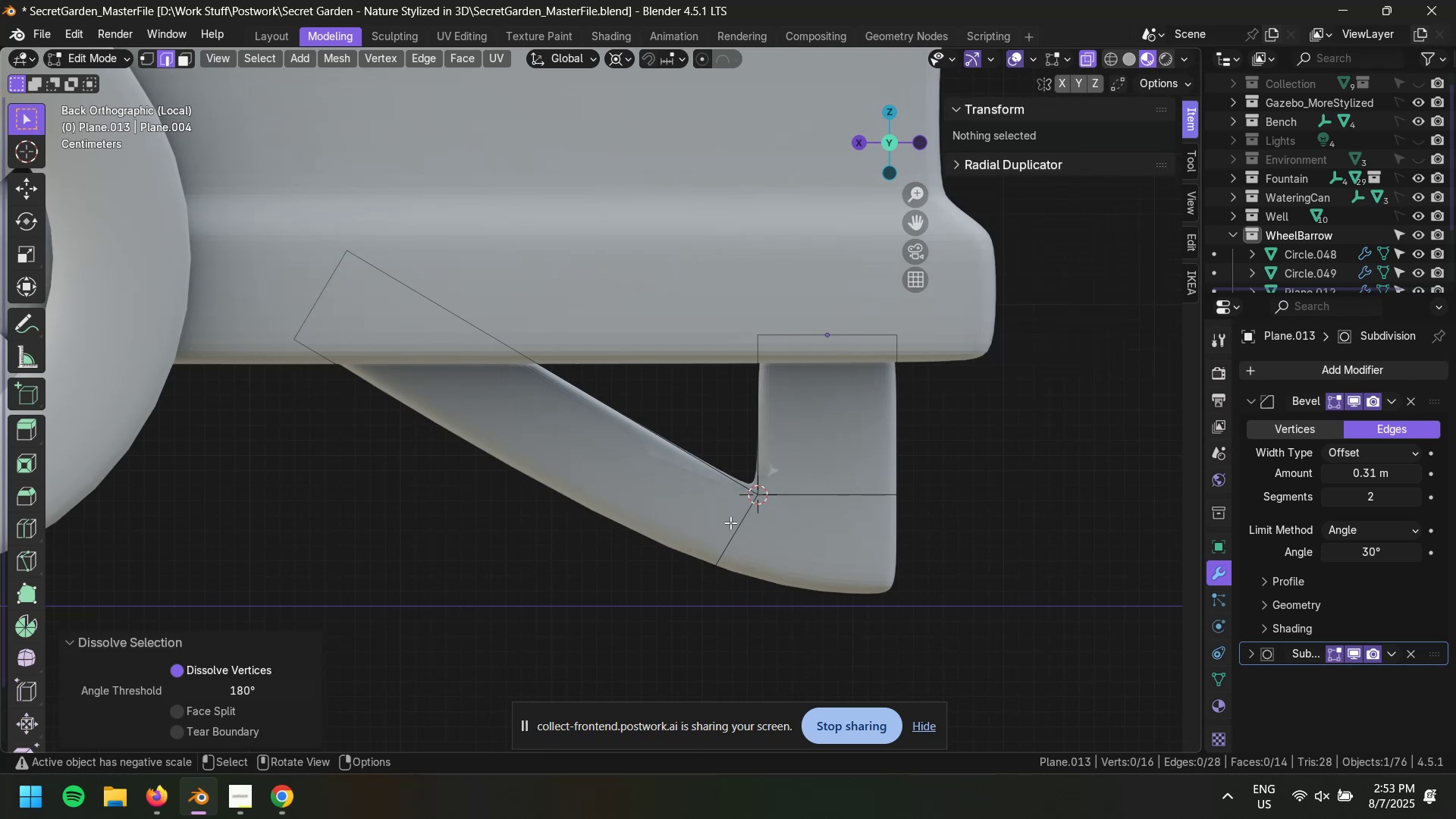 
hold_key(key=AltLeft, duration=0.48)
left_click([752, 531])
 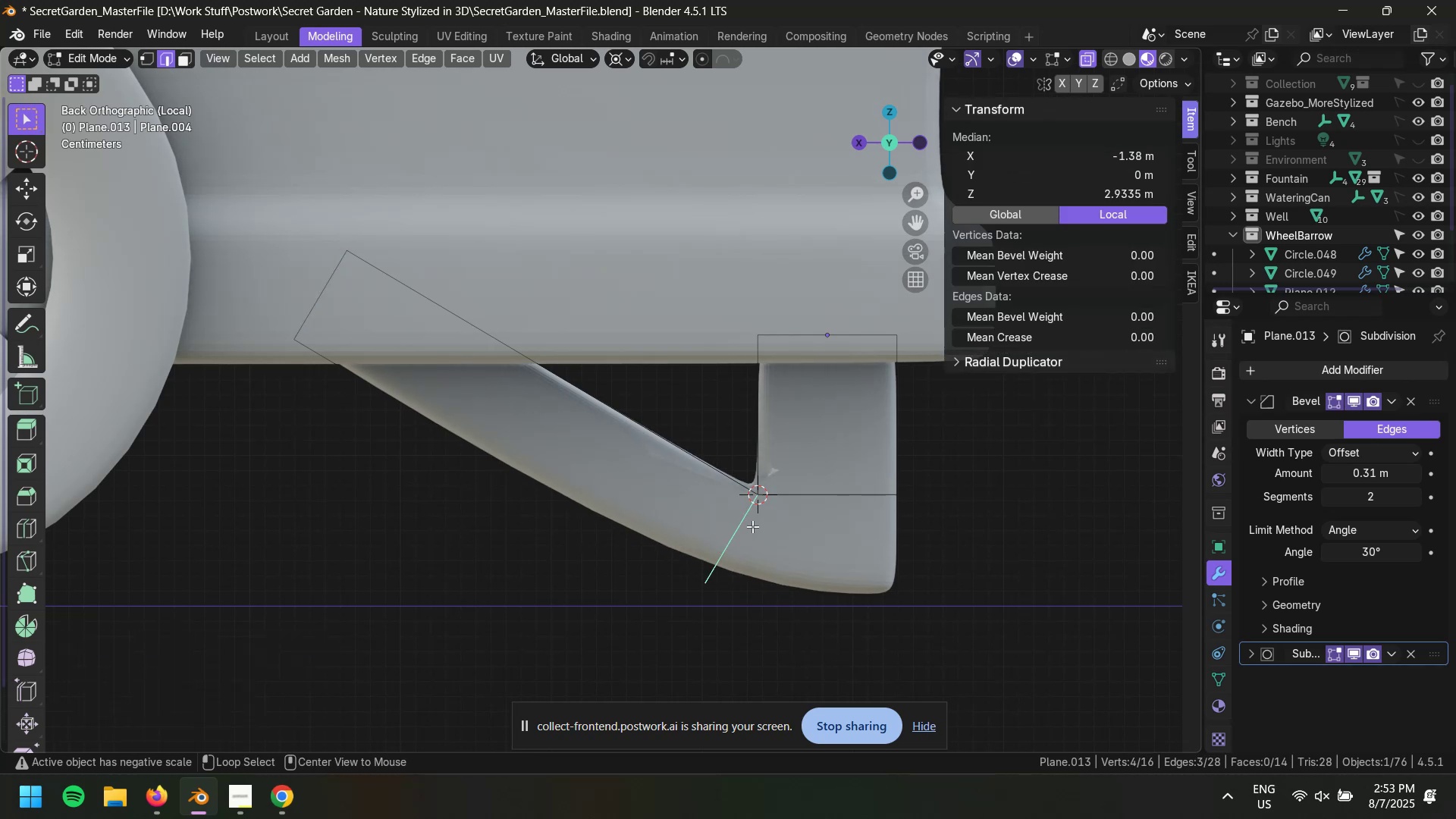 
key(Control+B)
 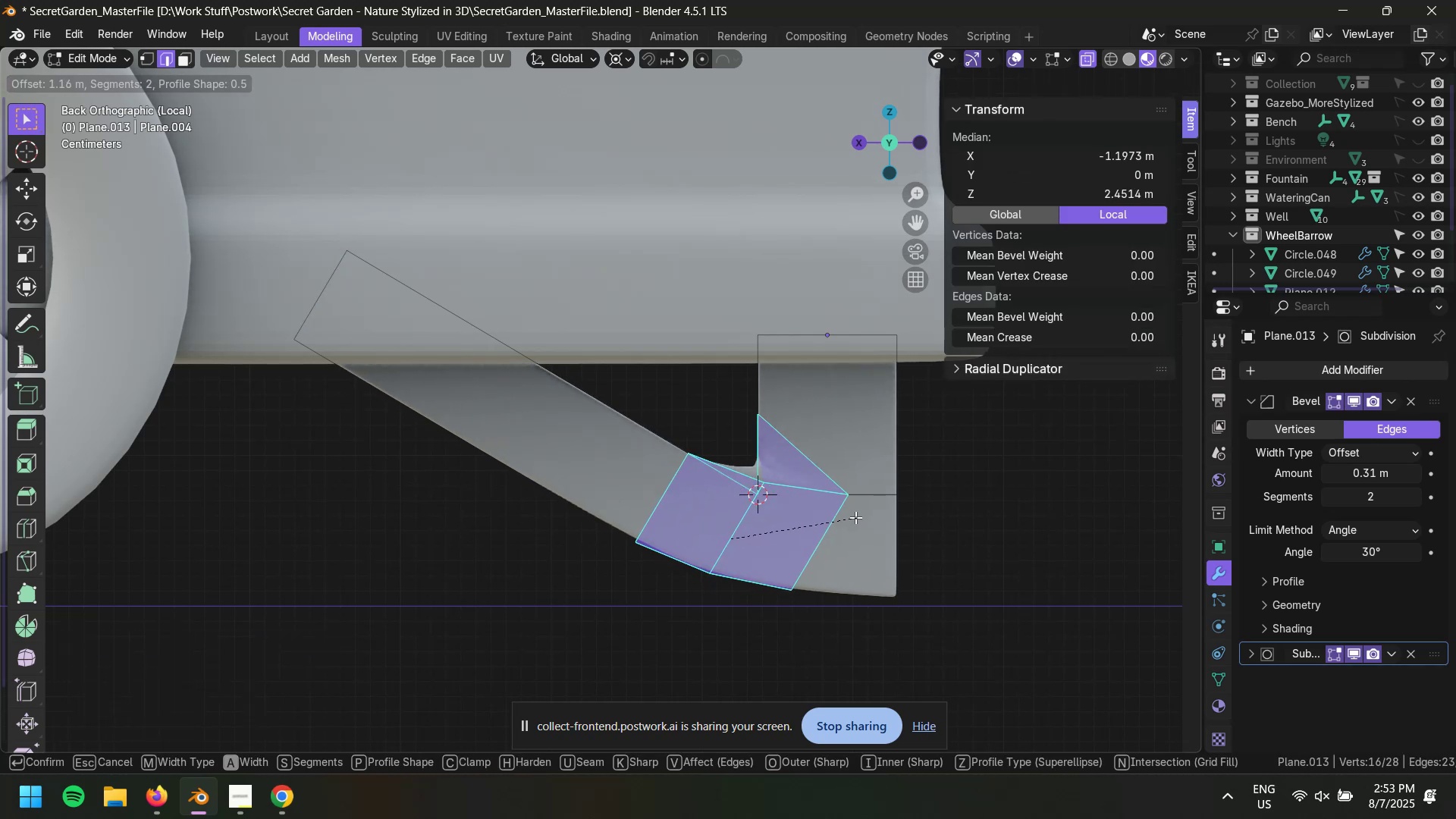 
left_click([854, 517])
 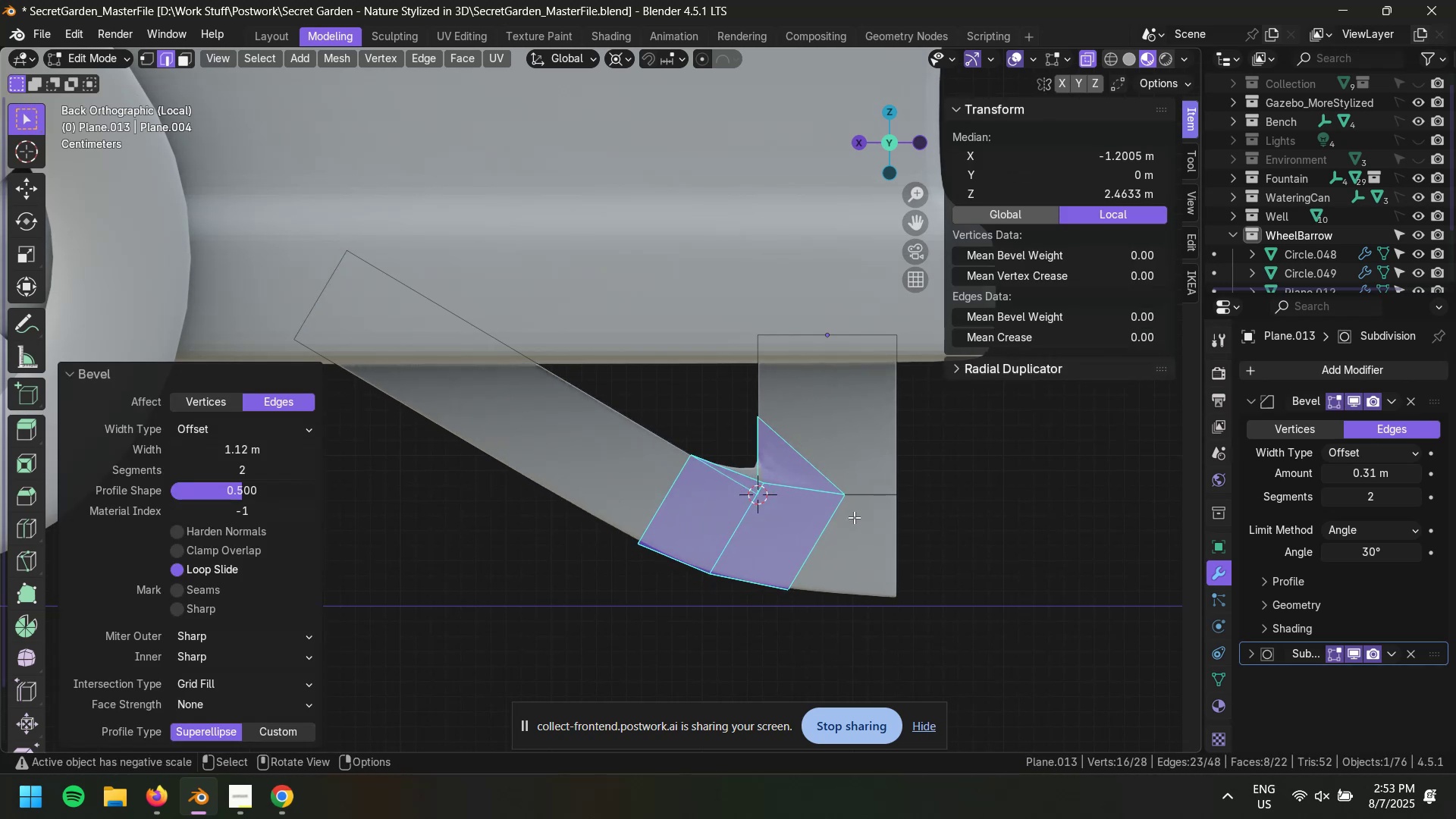 
key(Control+Z)
 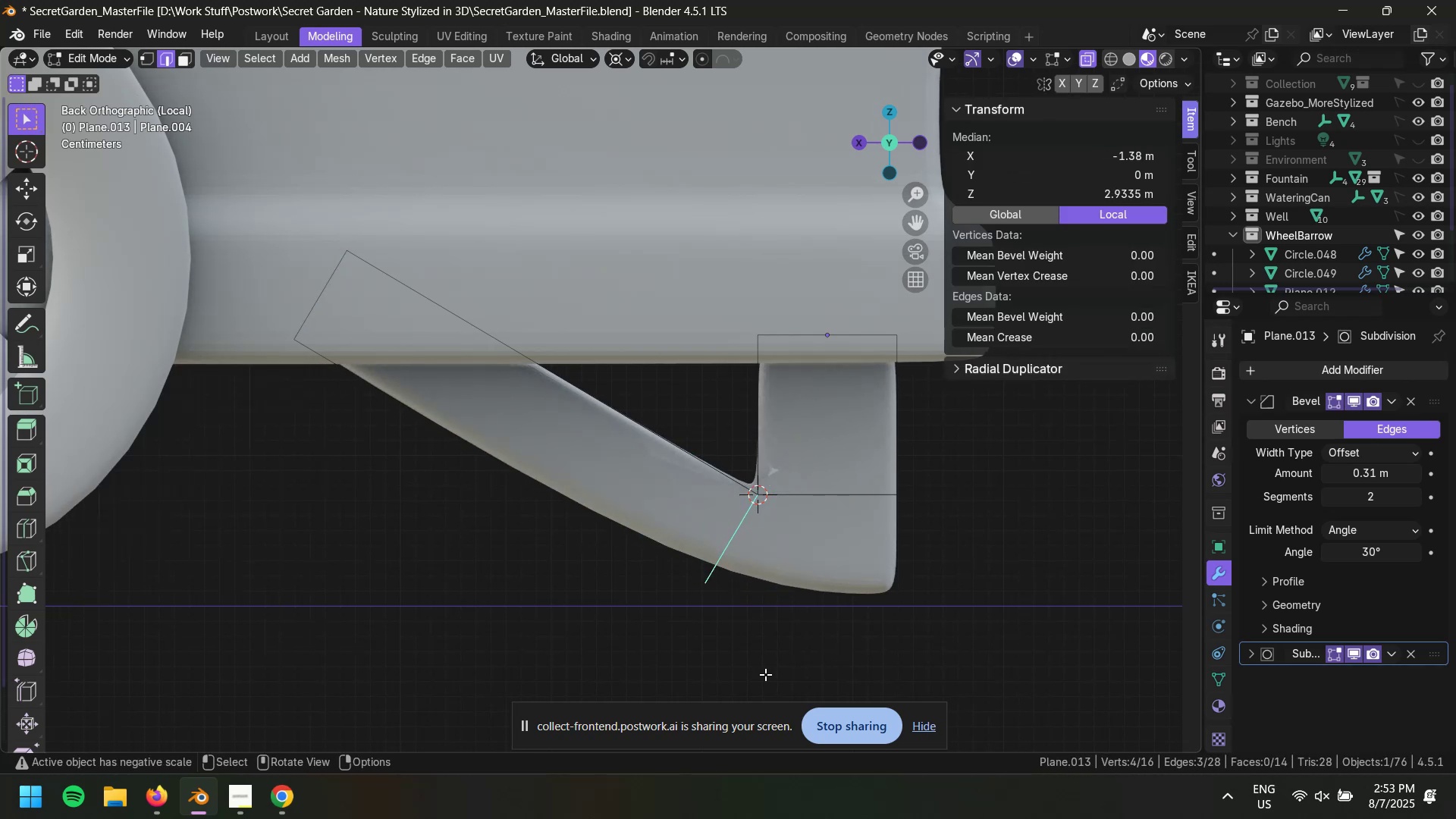 
hold_key(key=AltLeft, duration=0.63)
double_click([727, 532])
 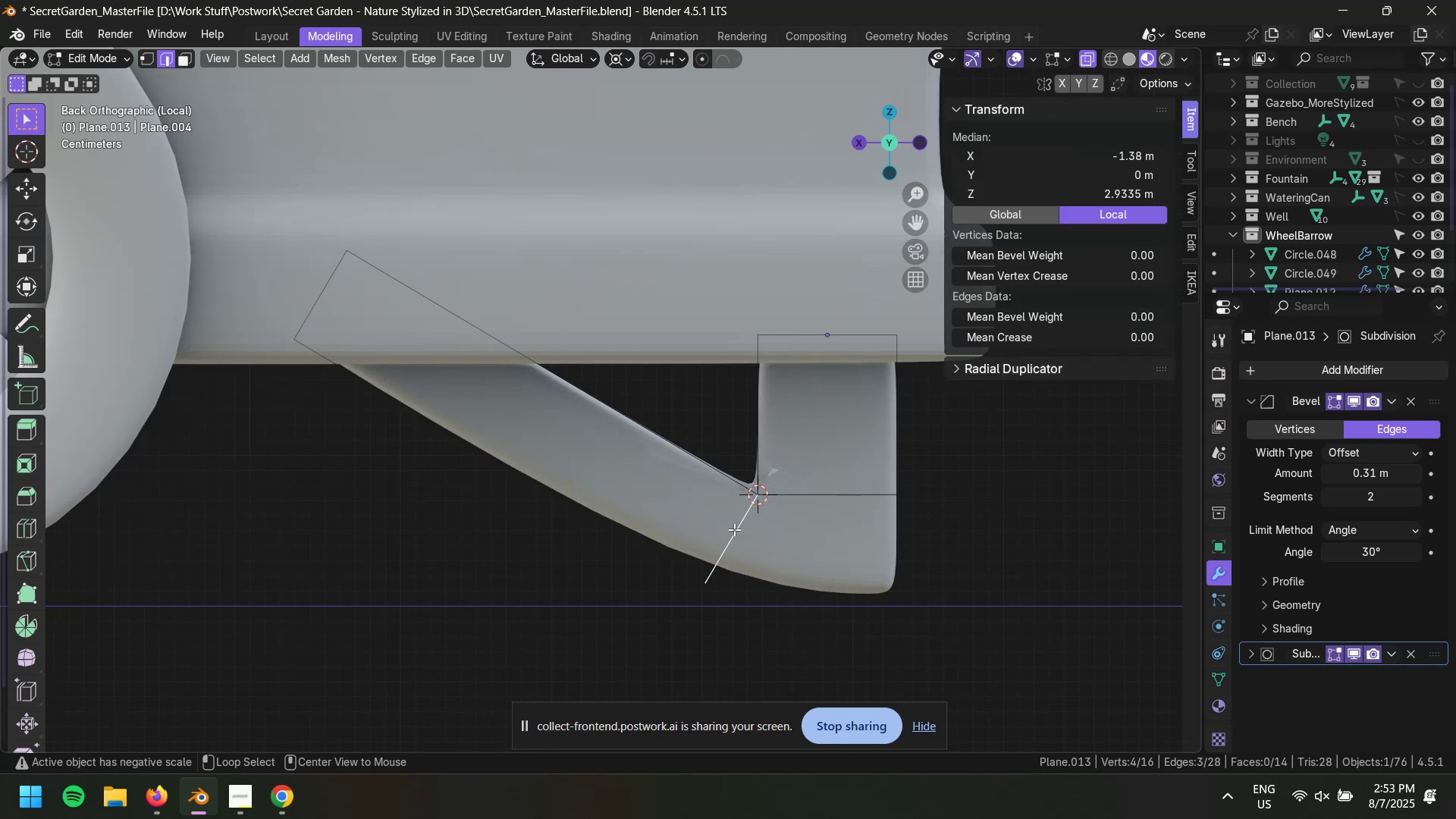 
key(Control+B)
 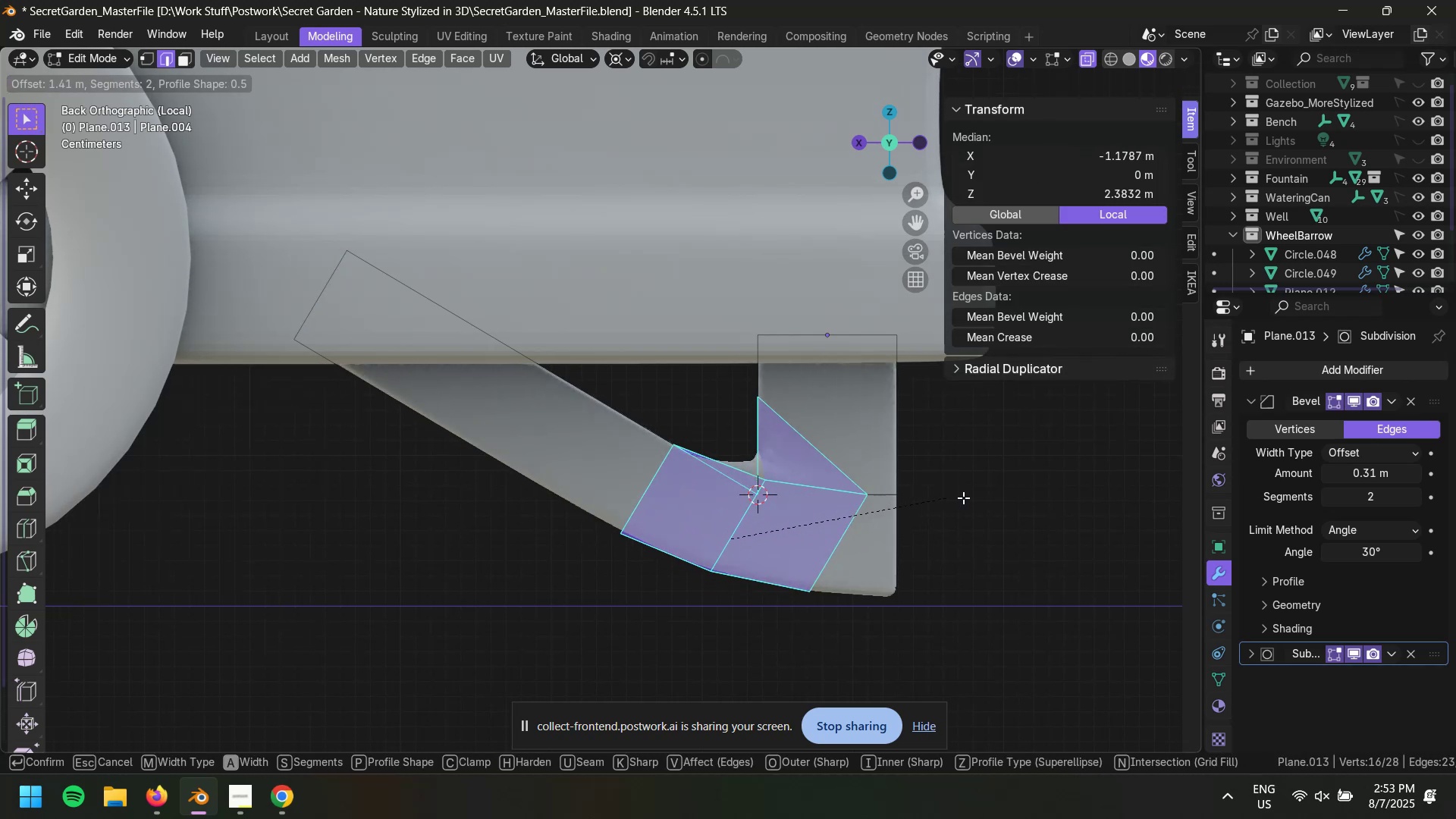 
left_click([936, 494])
 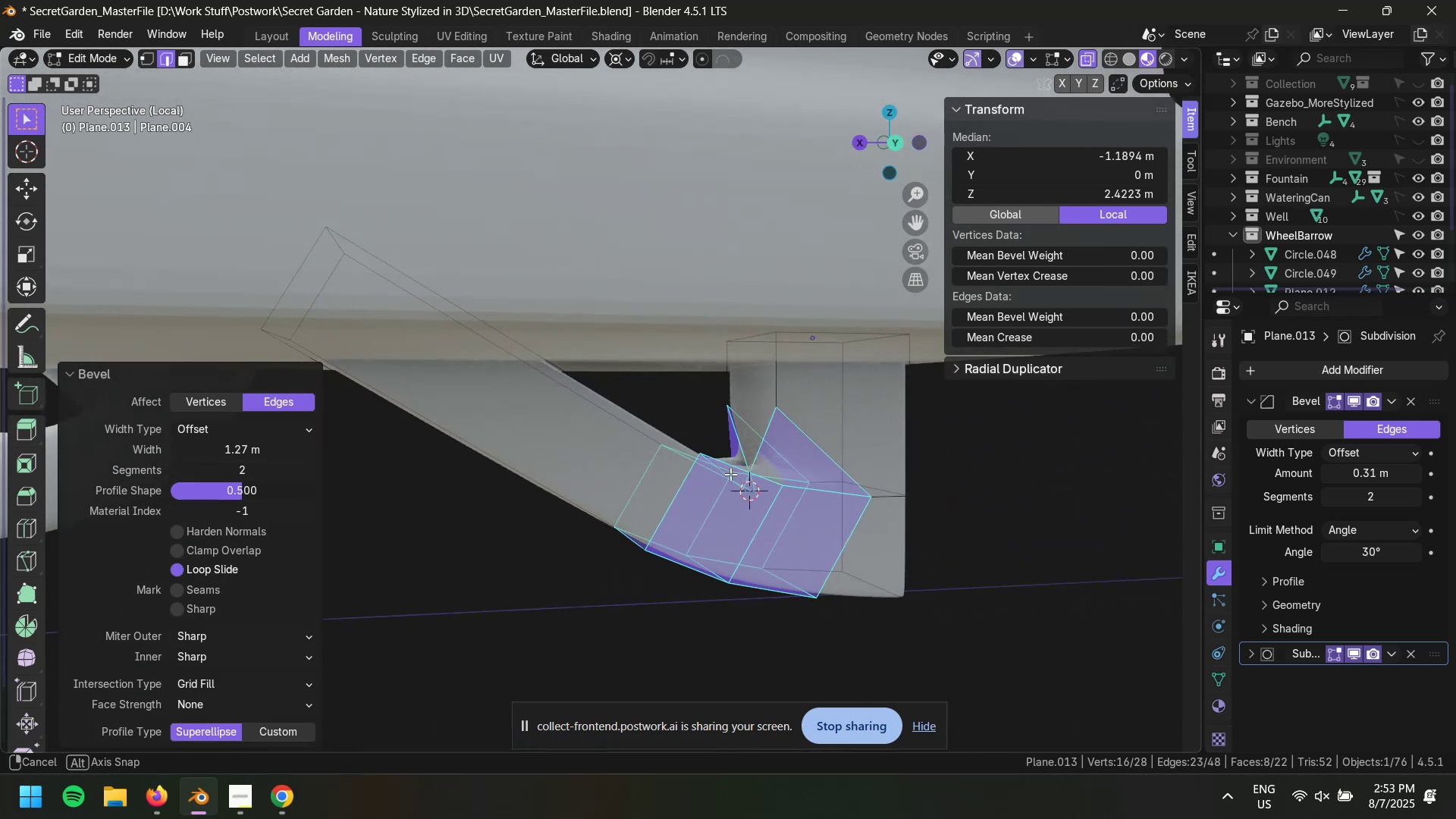 
key(Control+Z)
 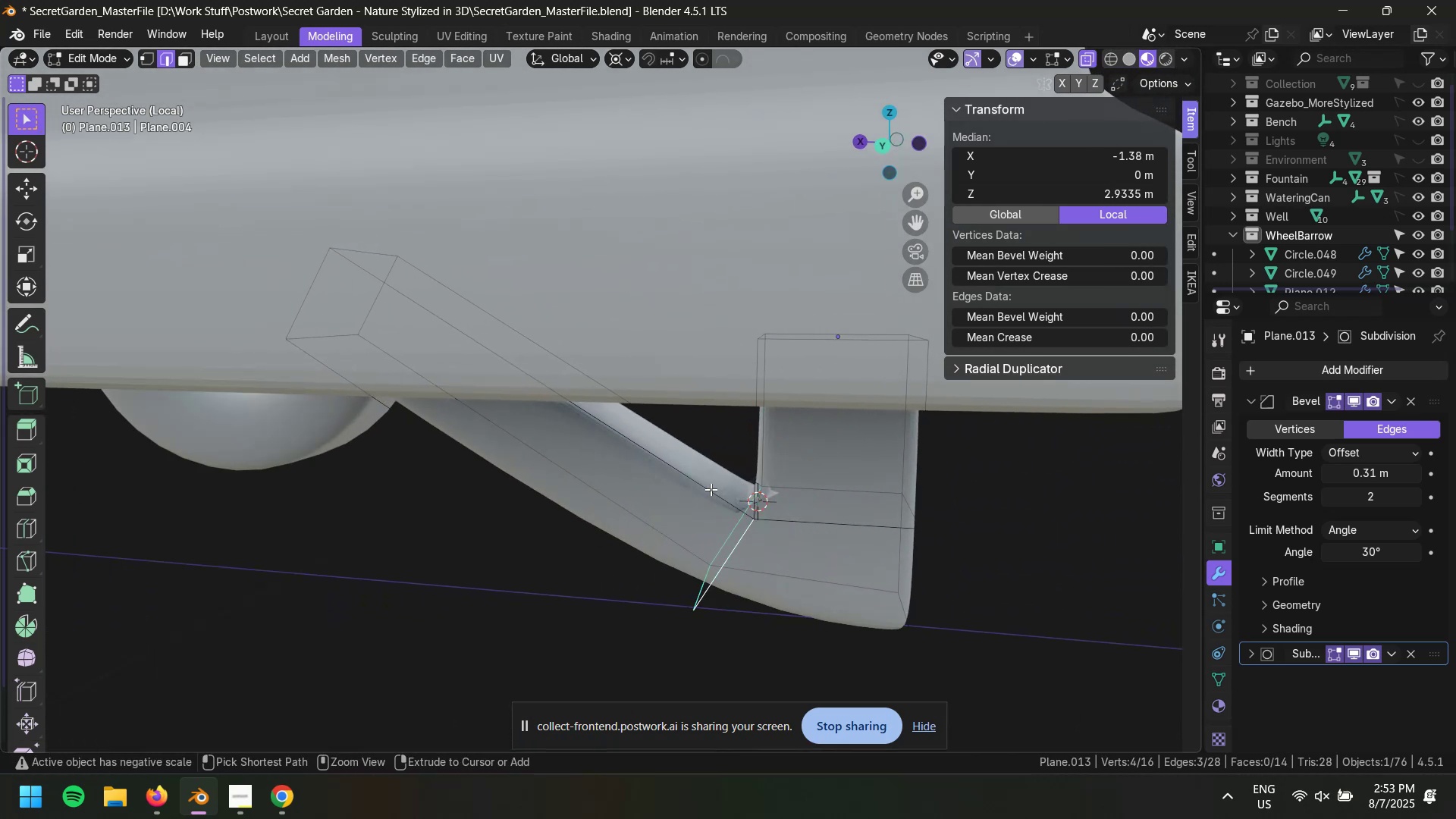 
key(Control+ControlLeft)
 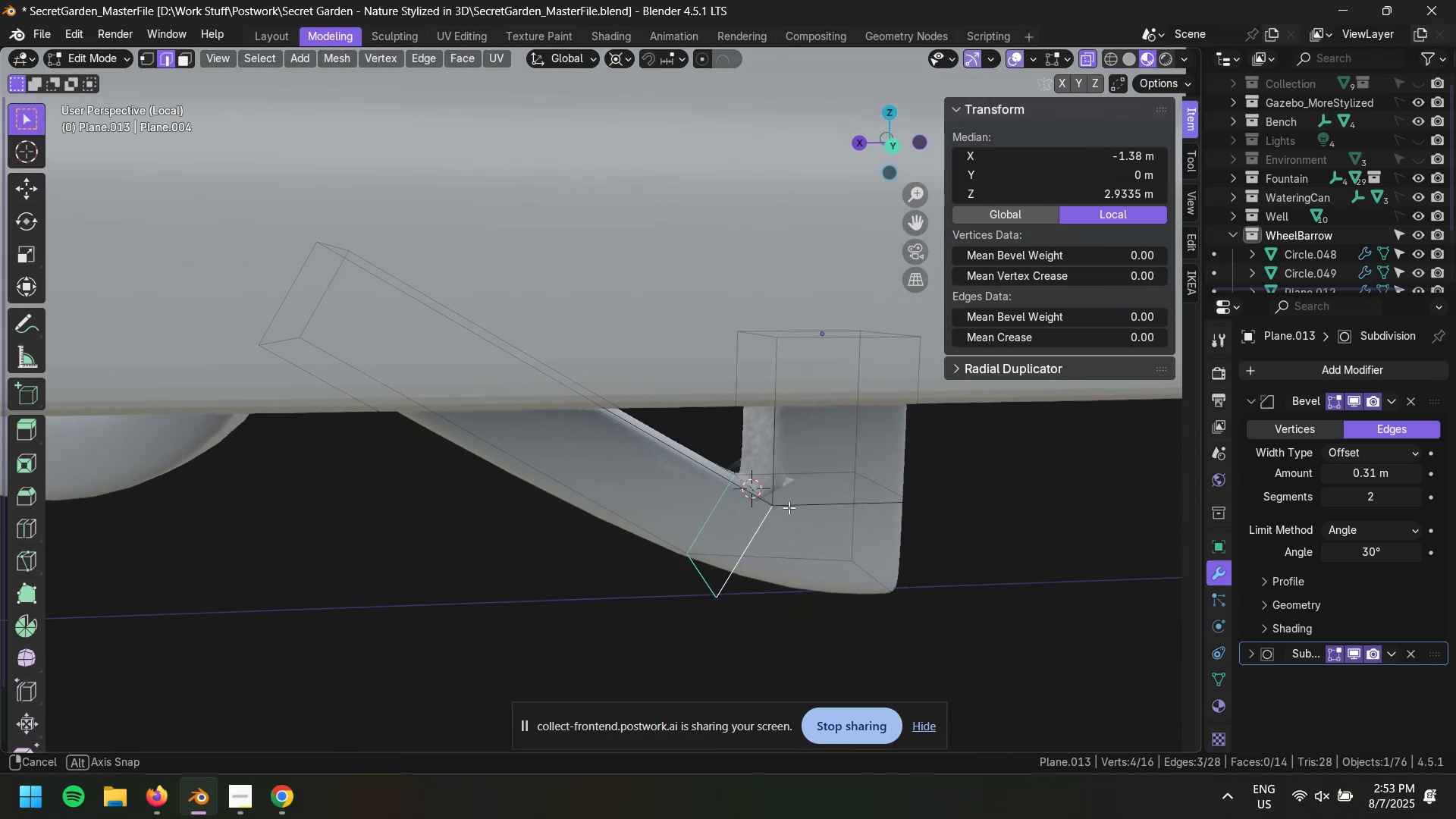 
hold_key(key=ShiftLeft, duration=0.63)
left_click([764, 494])
 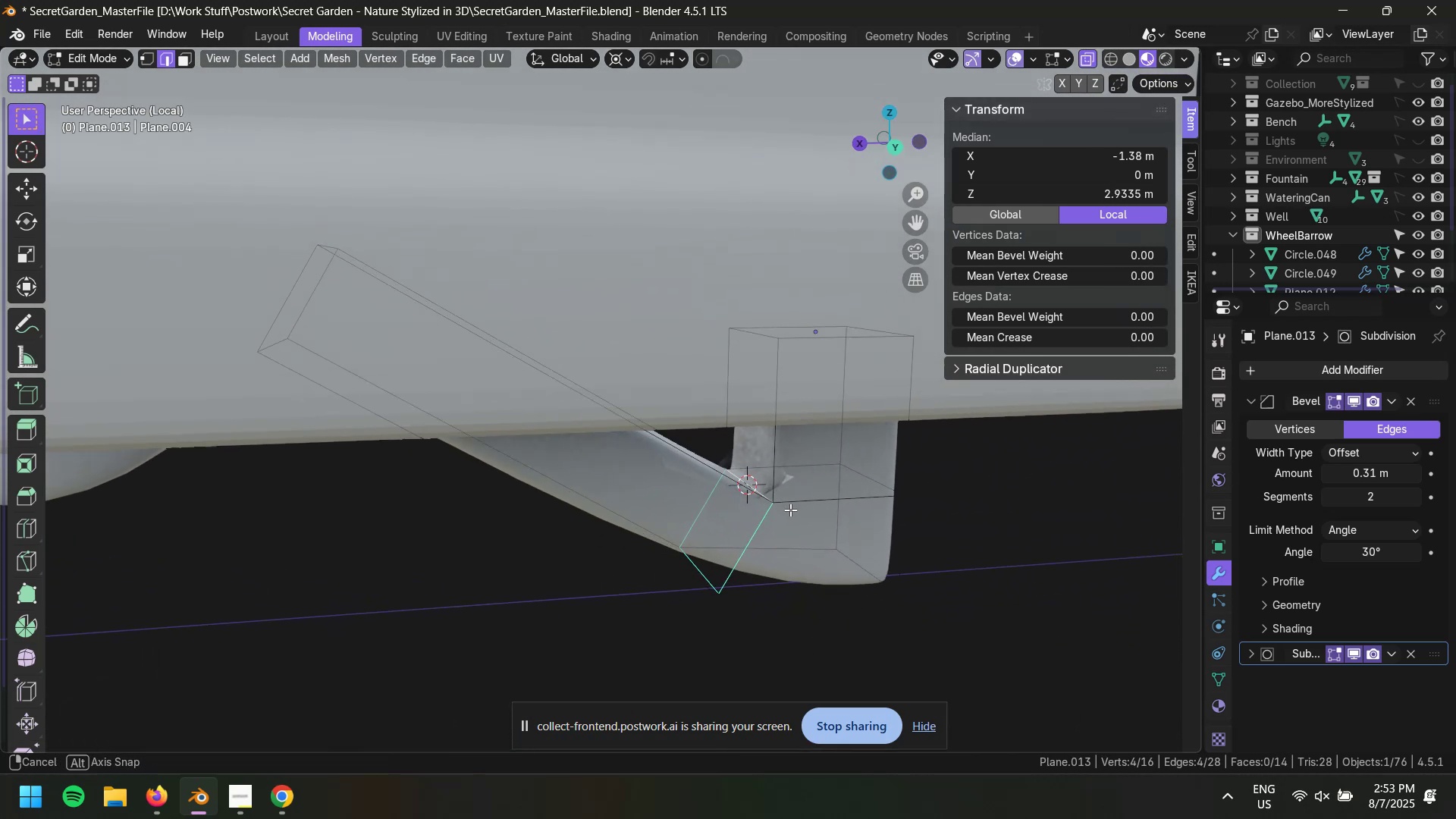 
key(Control+Z)
 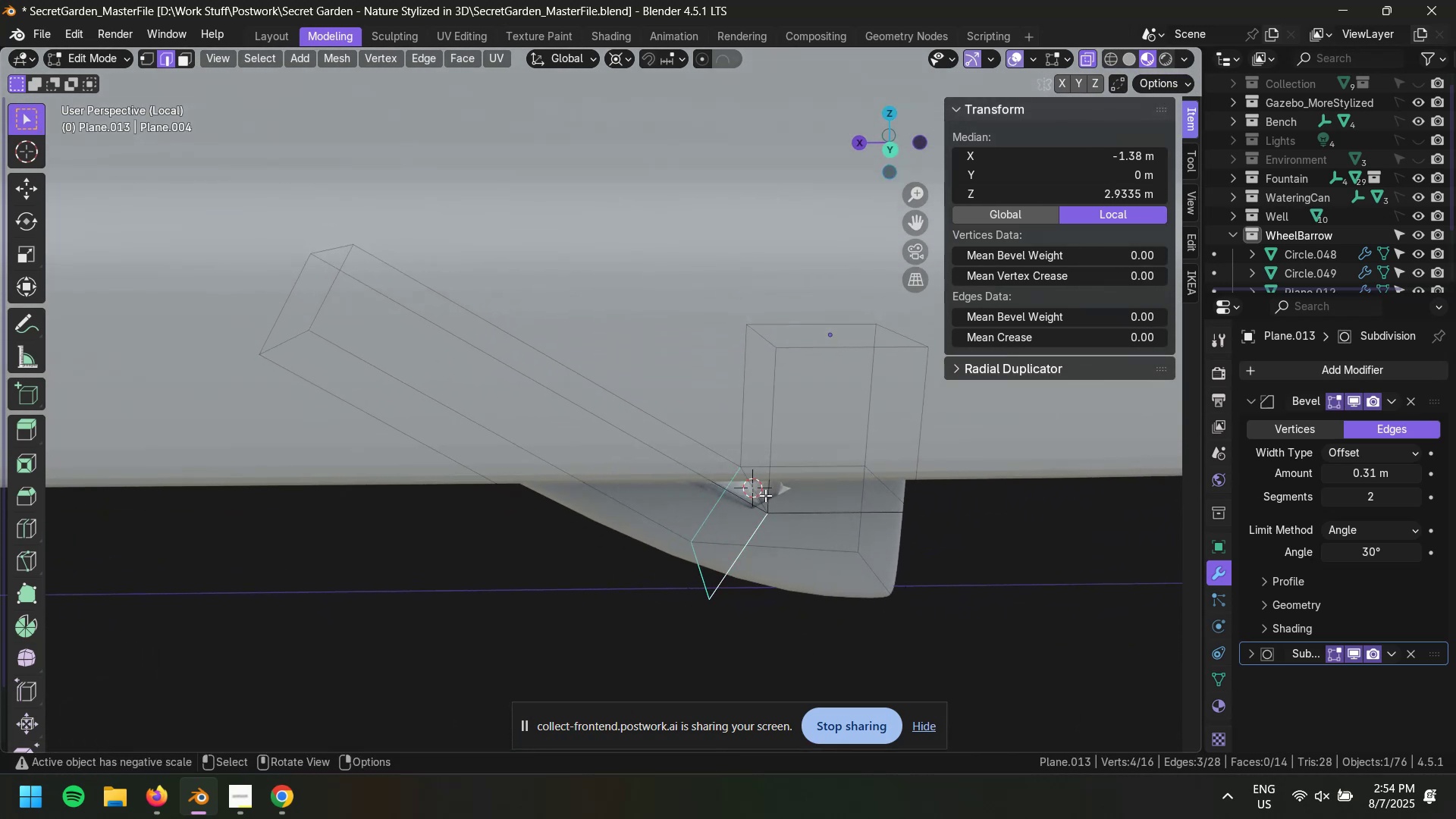 
hold_key(key=ShiftLeft, duration=0.58)
left_click([761, 494])
 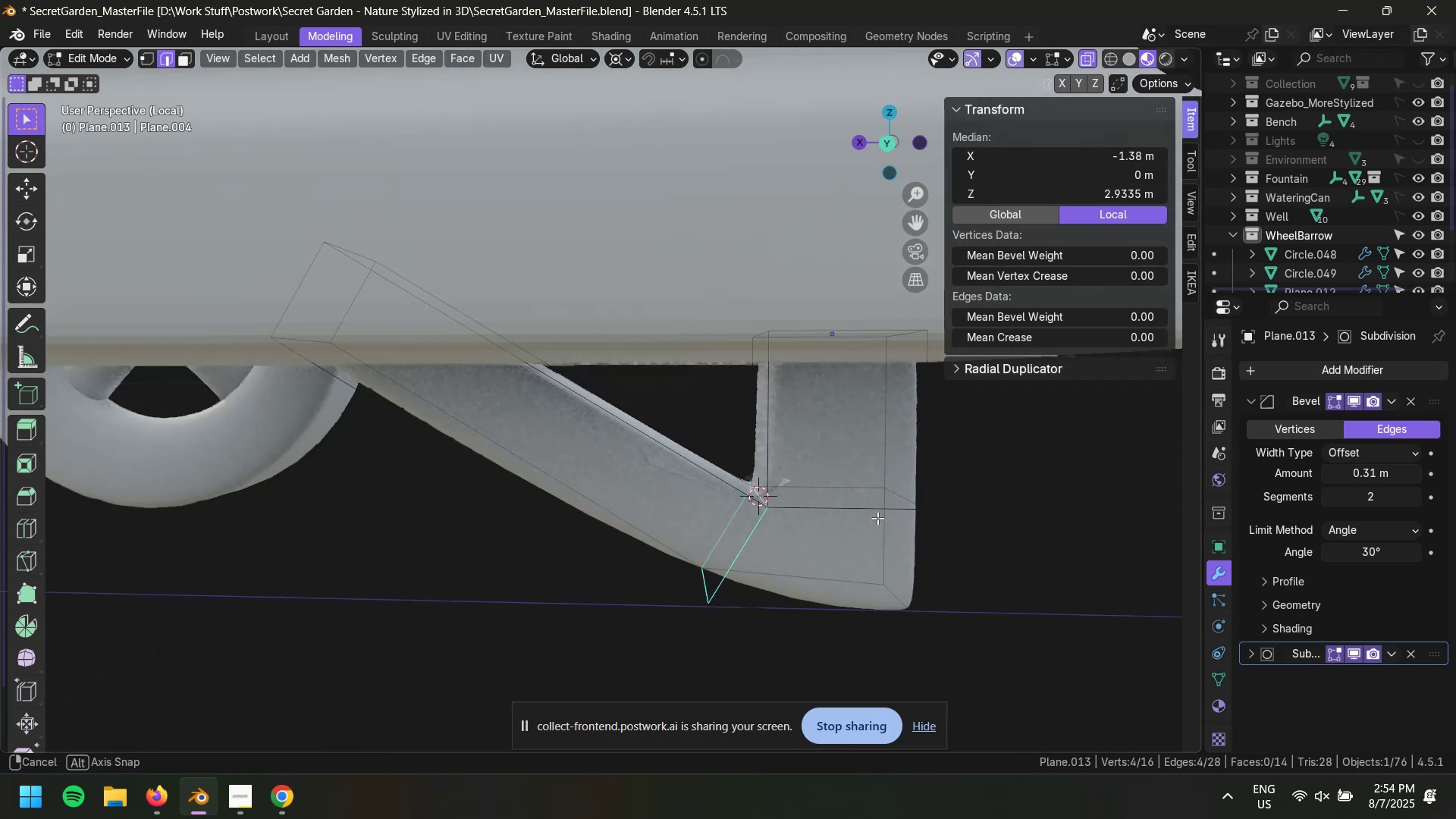 
key(Control+B)
 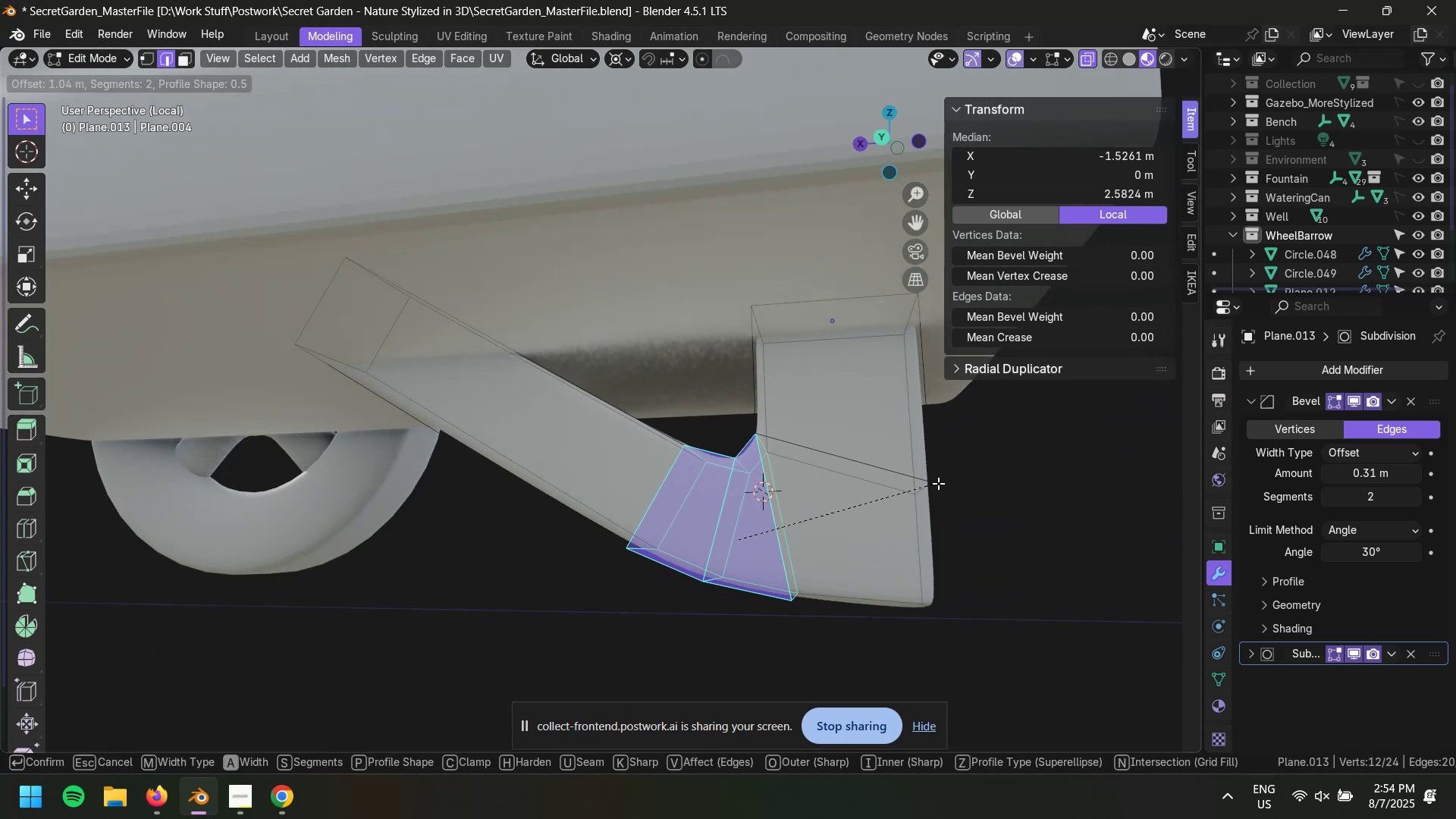 
scroll: coordinate [930, 500], scroll_direction: up, amount: 4.0
 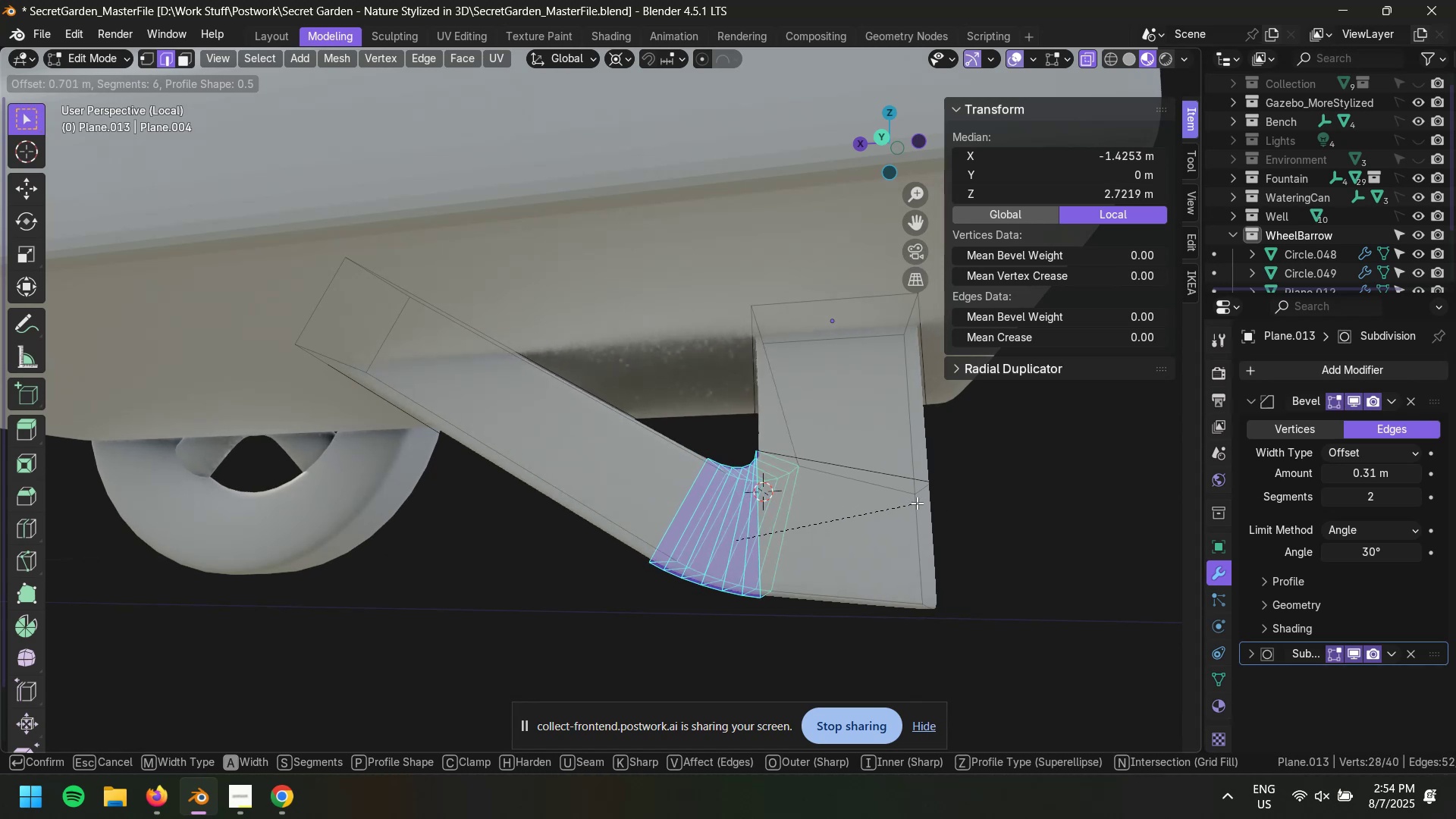 
scroll: coordinate [944, 507], scroll_direction: down, amount: 3.0
 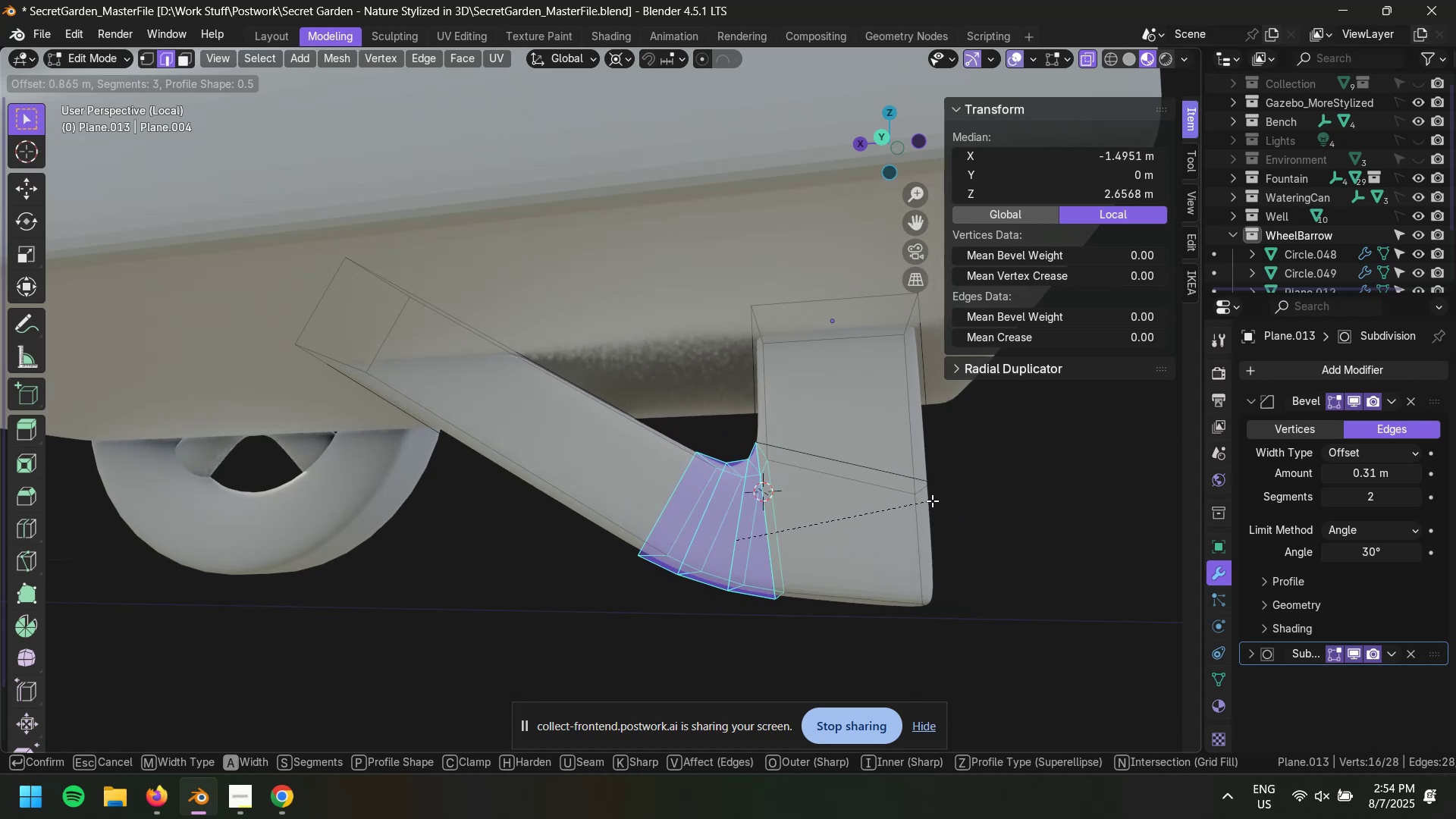 
scroll: coordinate [957, 503], scroll_direction: up, amount: 1.0
 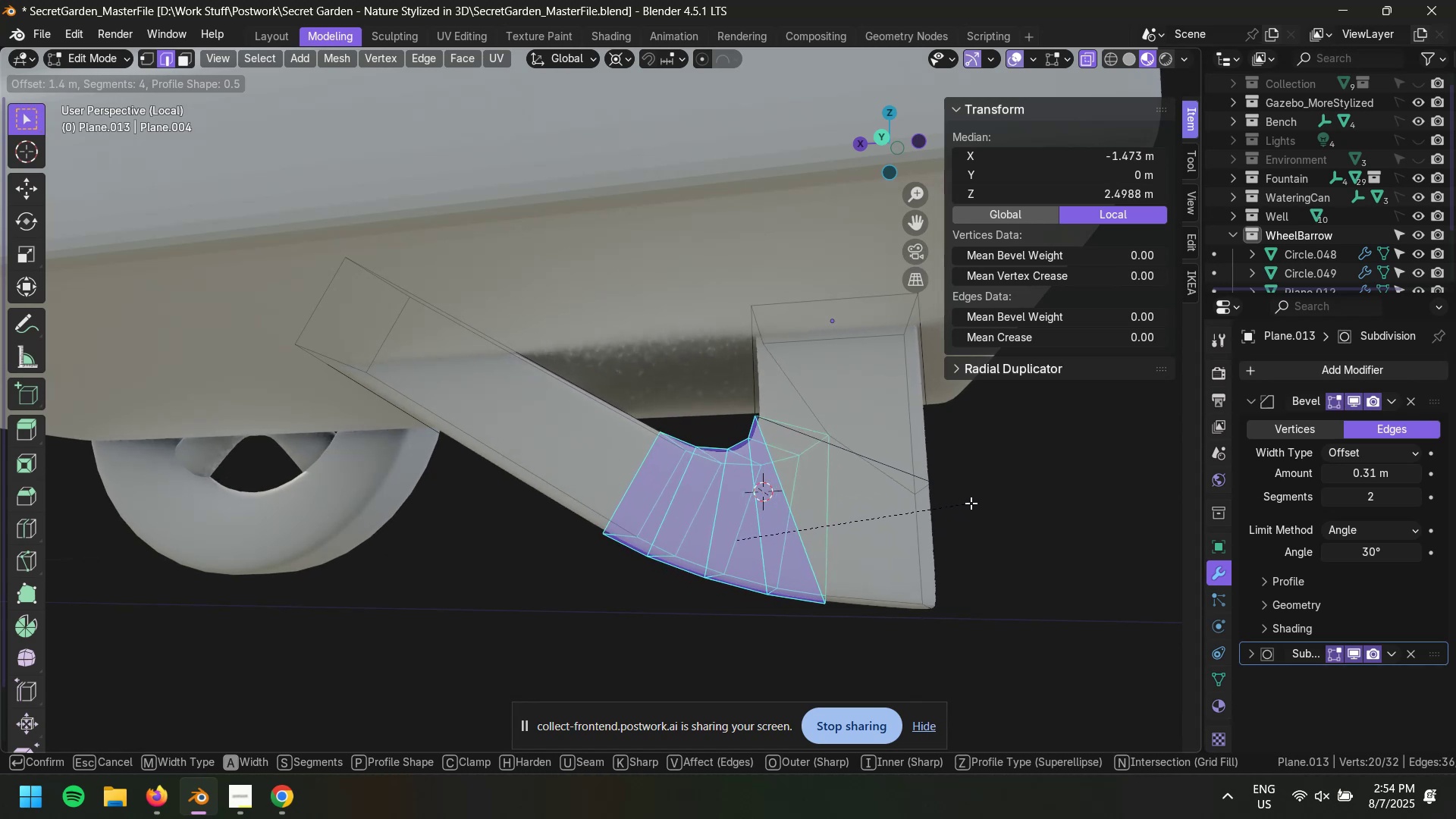 
scroll: coordinate [912, 501], scroll_direction: down, amount: 2.0
 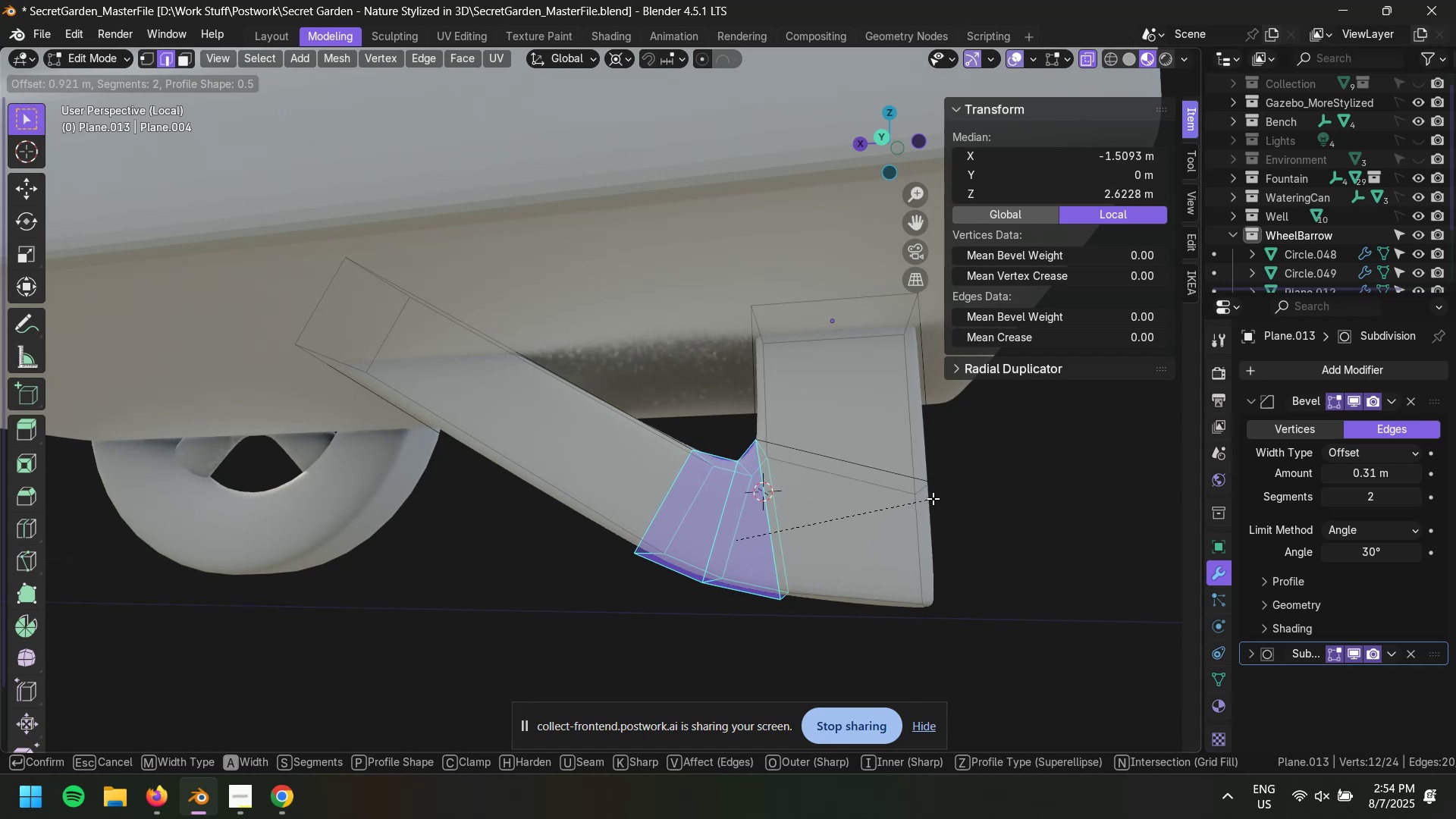 
scroll: coordinate [949, 500], scroll_direction: up, amount: 1.0
 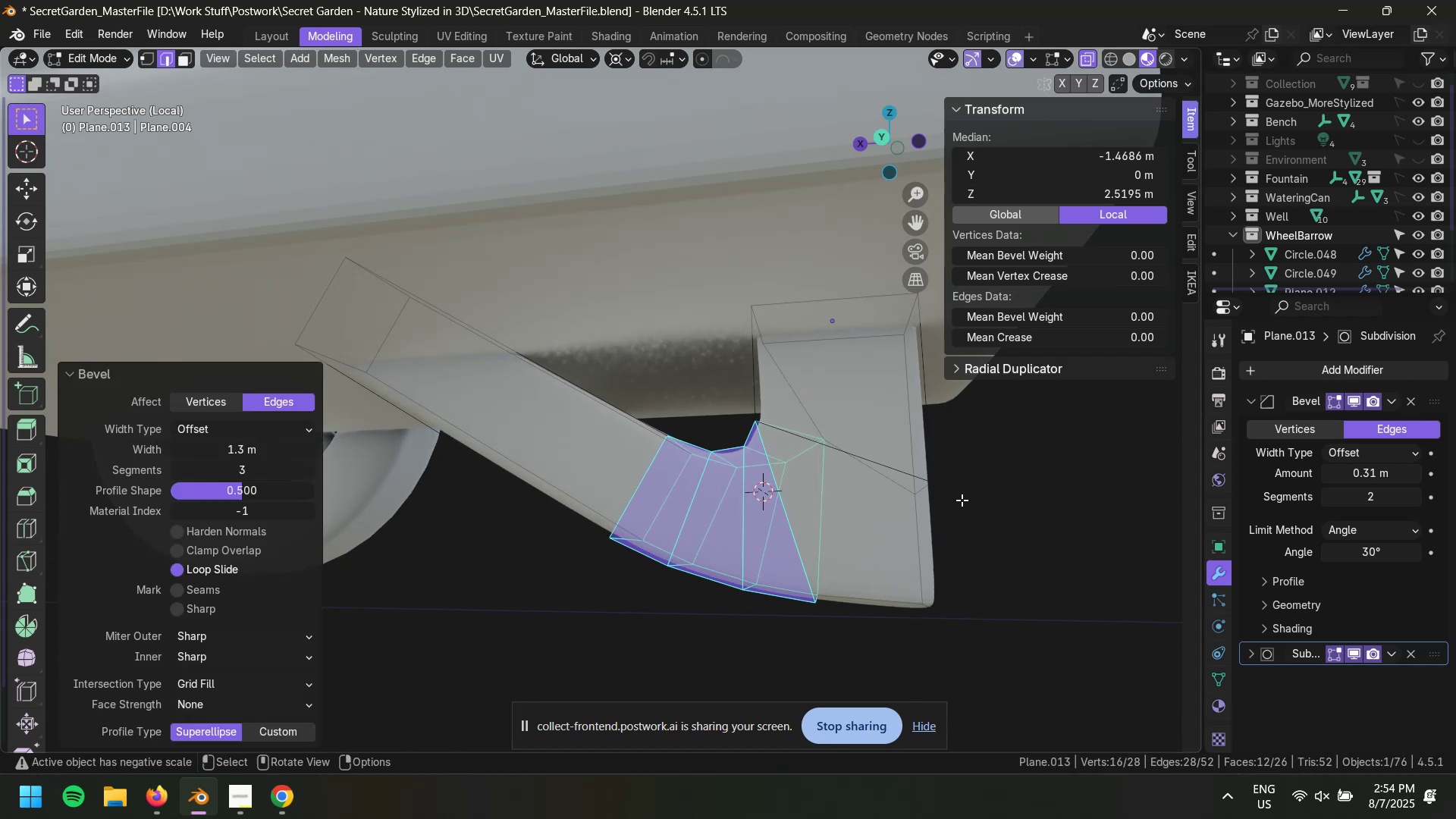 
double_click([689, 591])
 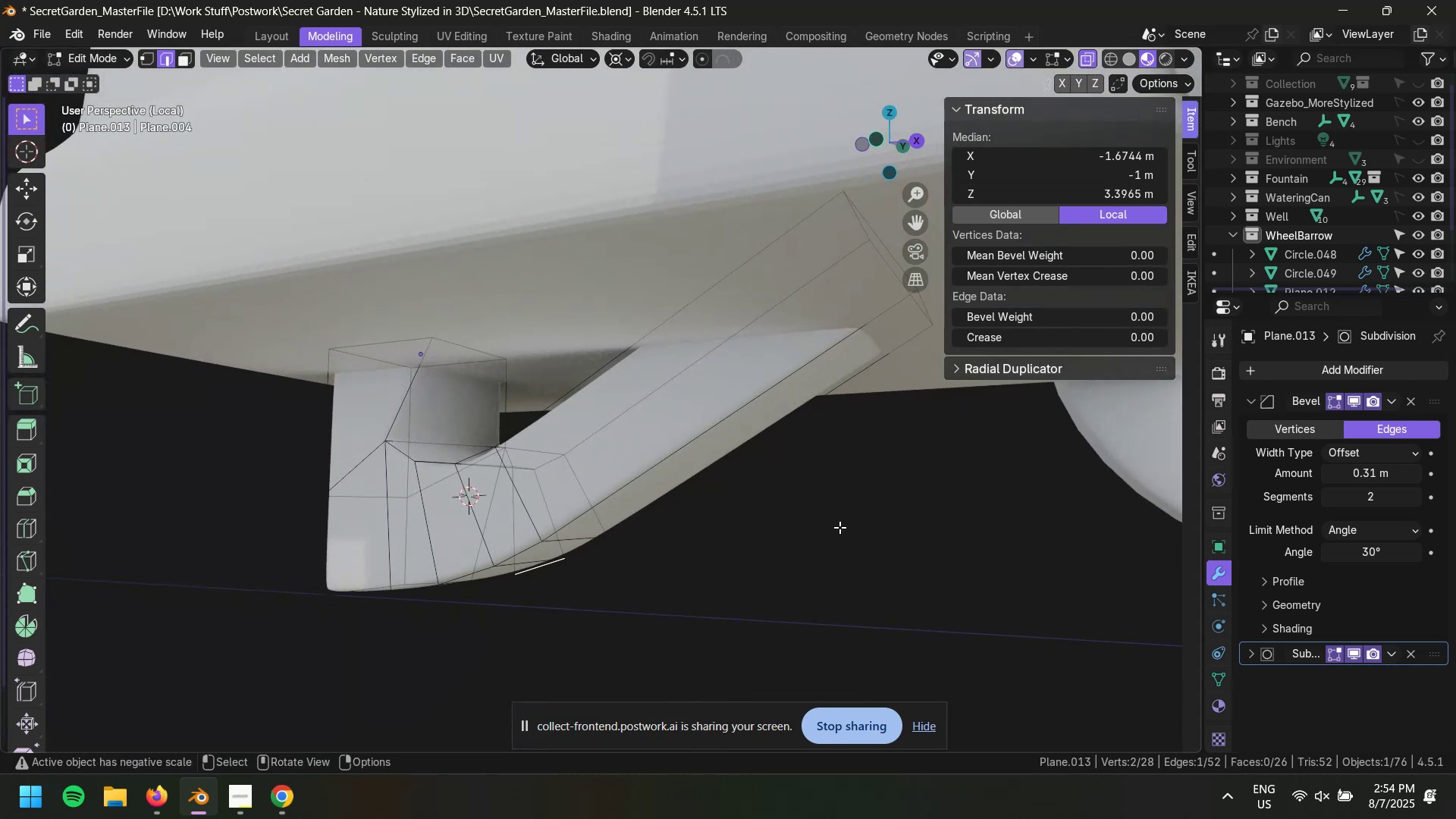 
key(Control+Z)
 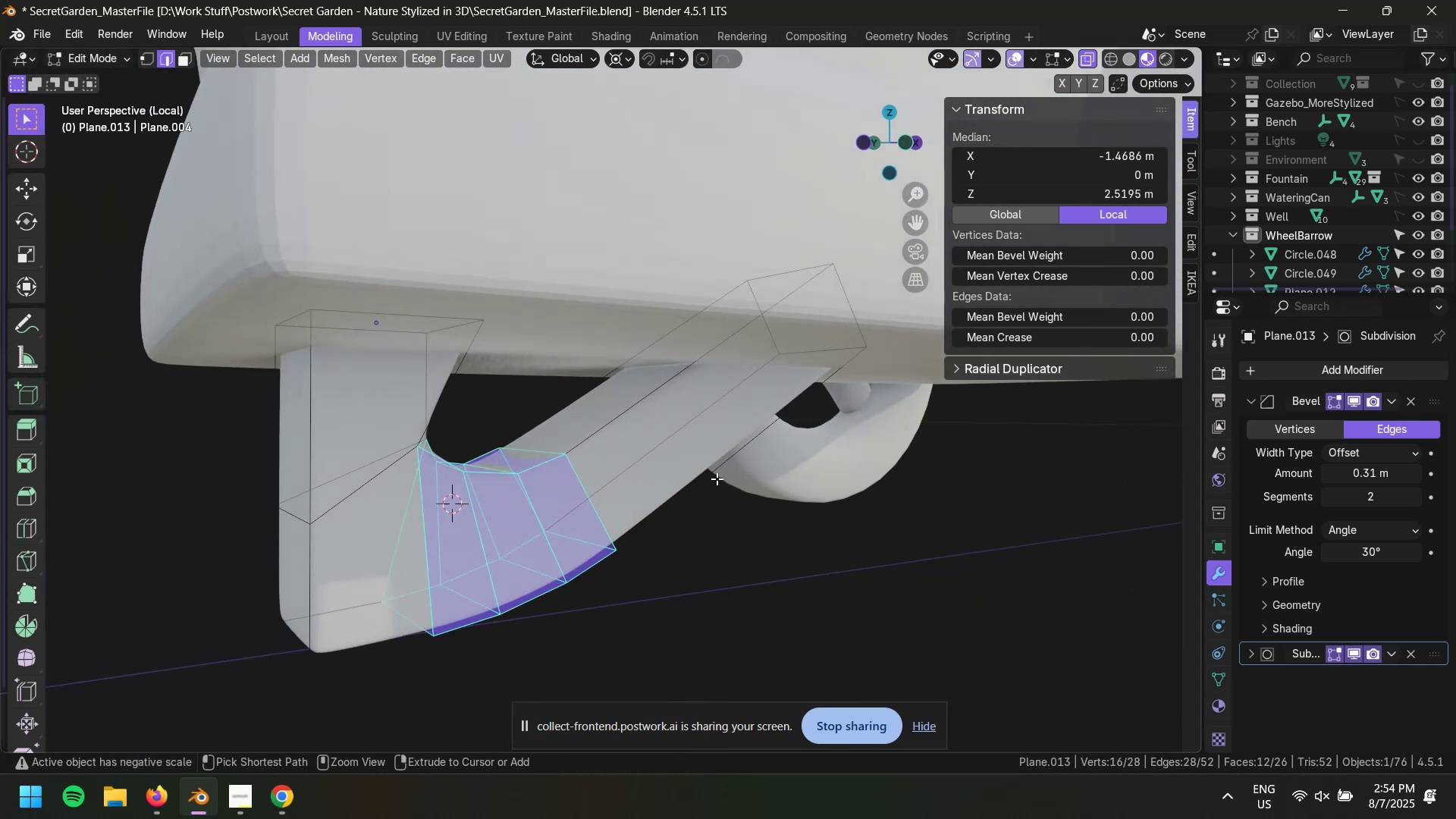 
key(Control+Z)
 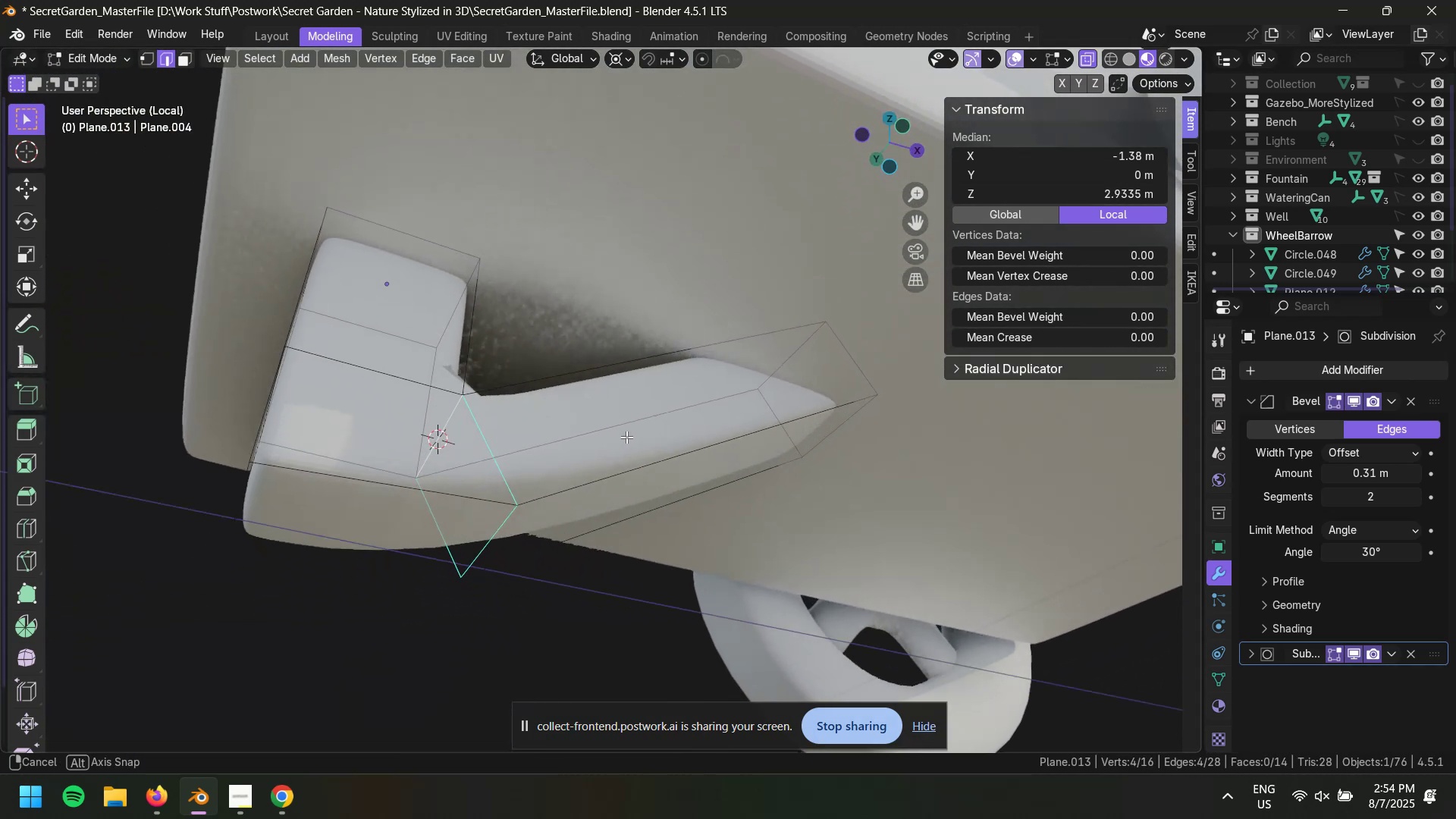 
type(gg)
key(Escape)
 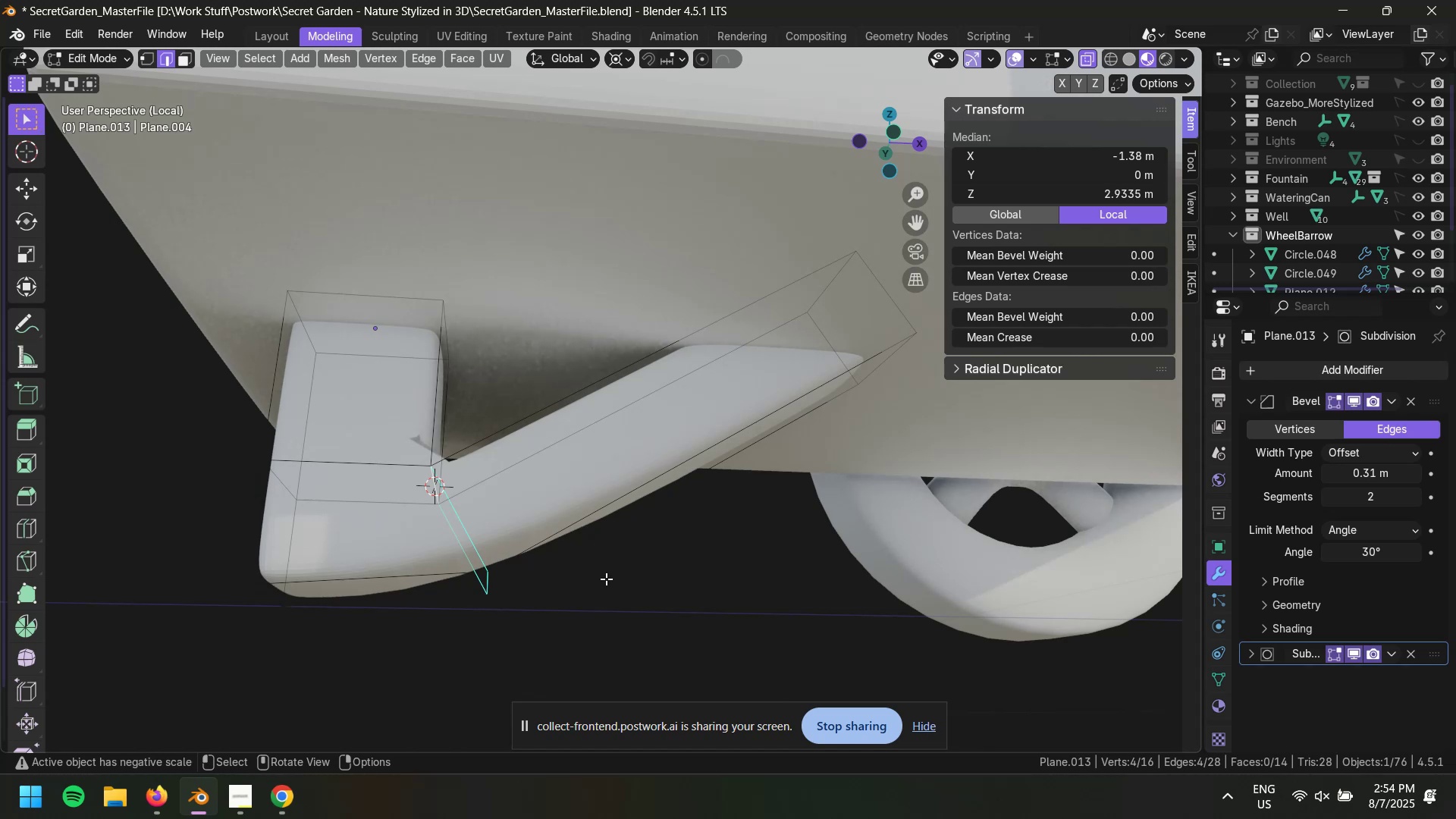 
left_click([606, 579])
 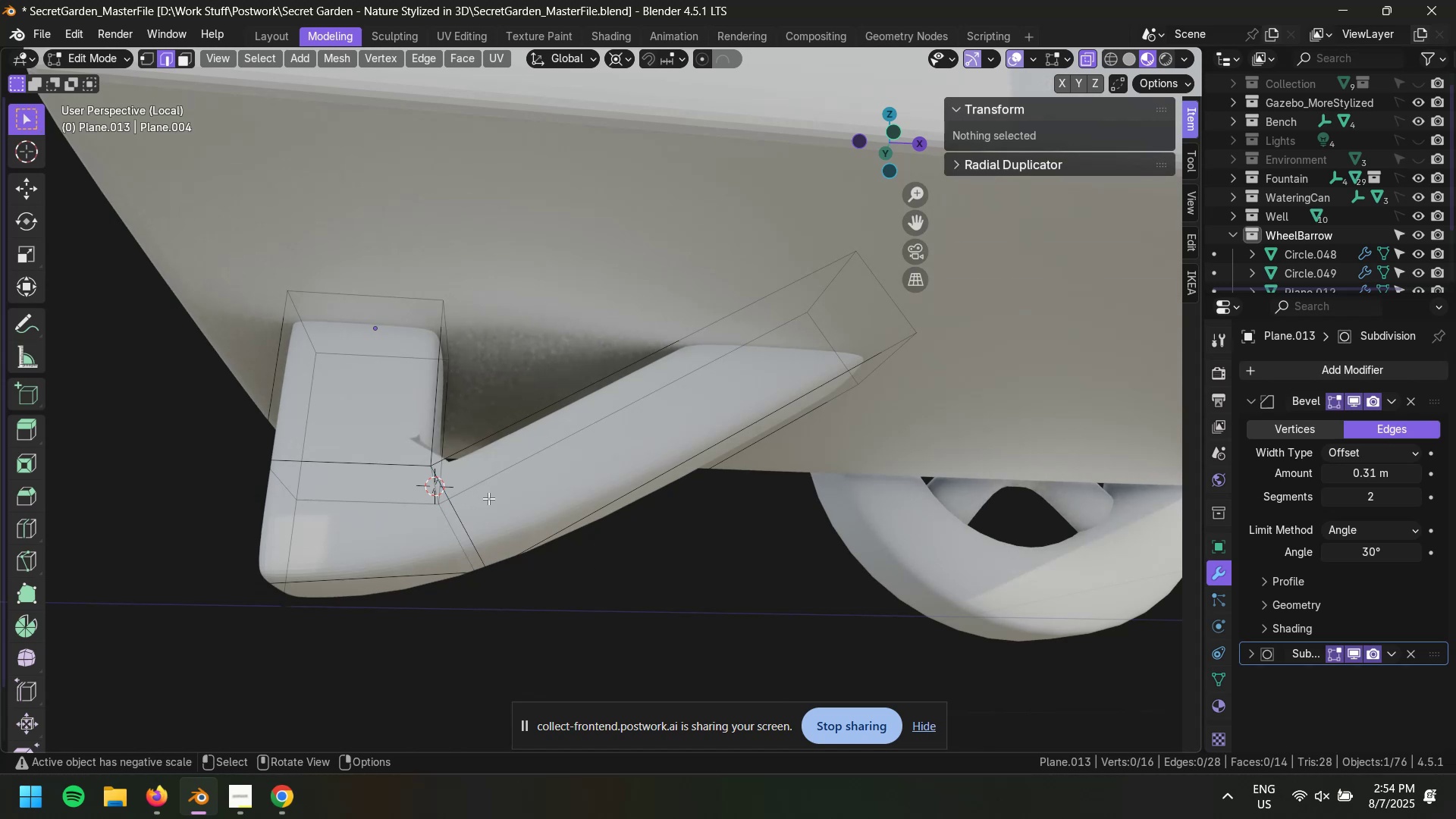 
key(Control+Z)
 